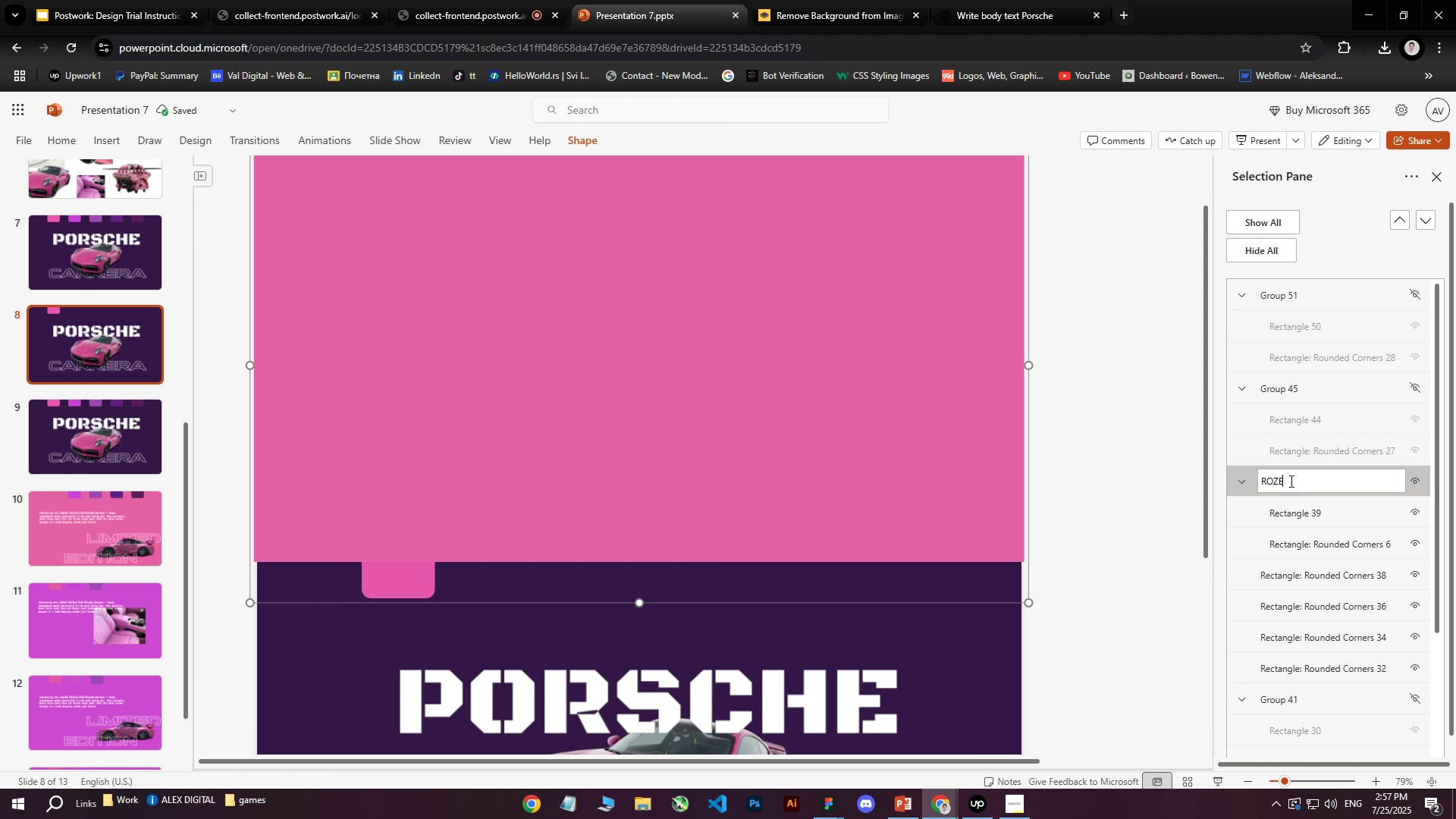 
key(Space)
 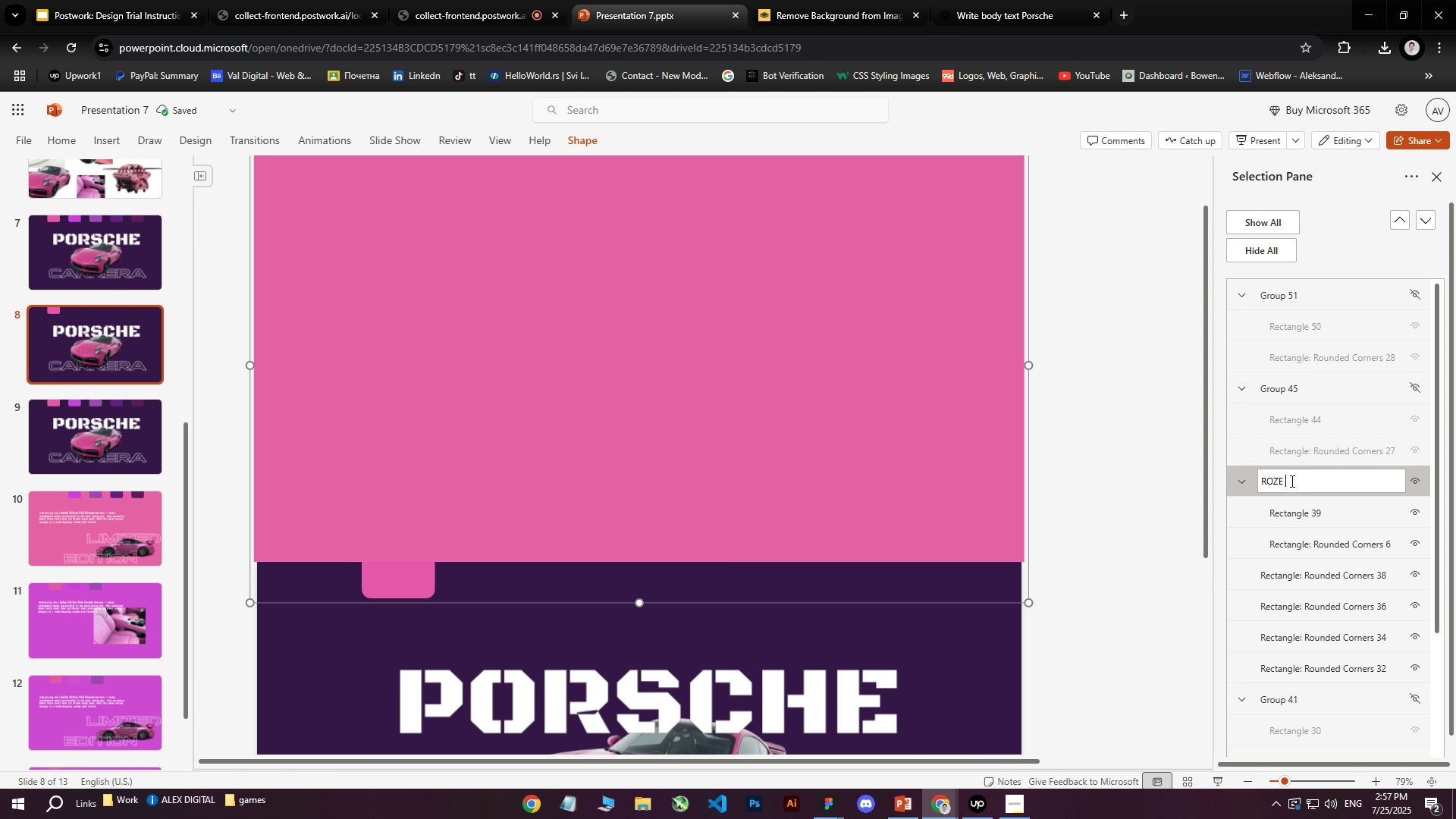 
key(1)
 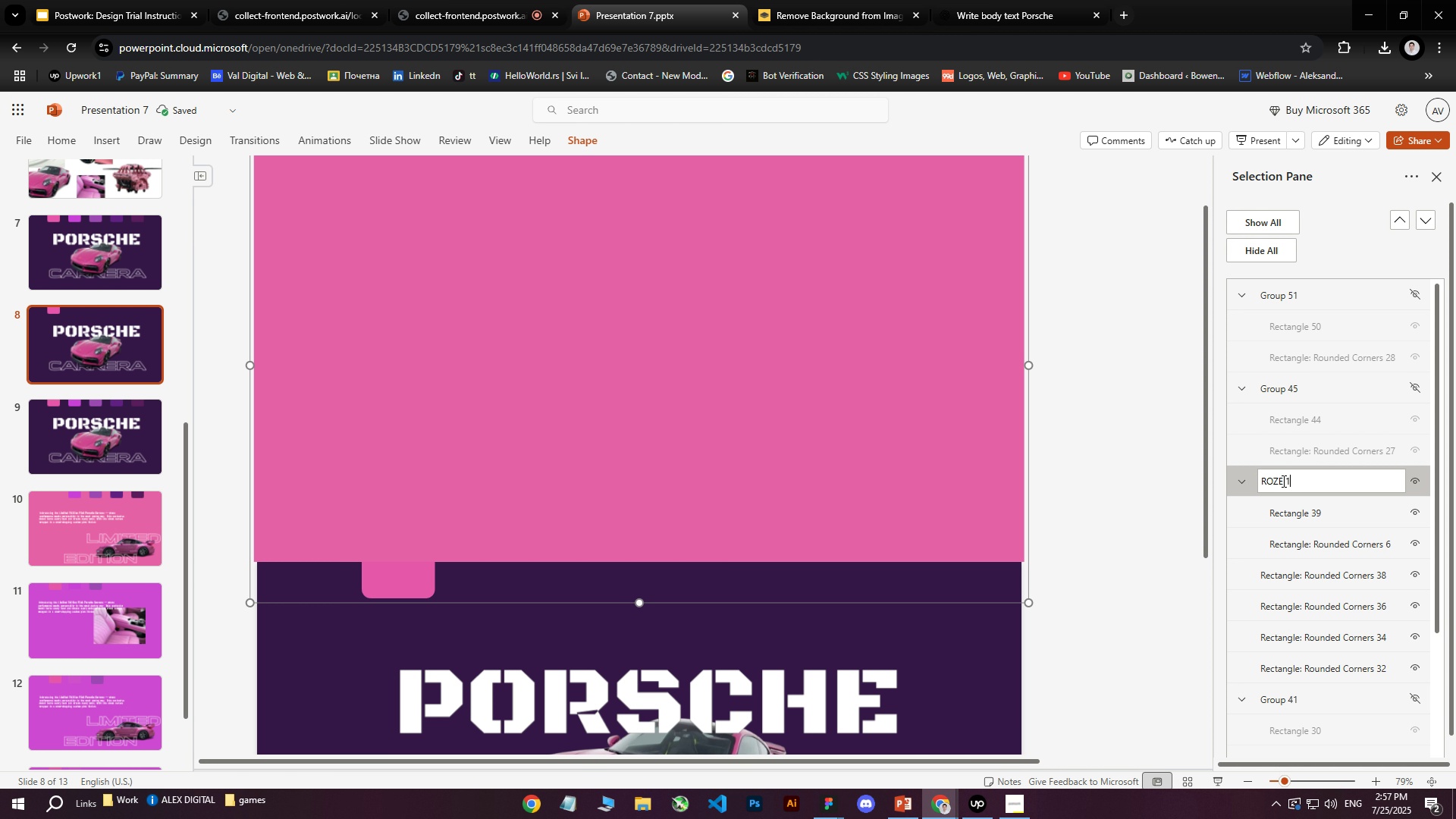 
key(Enter)
 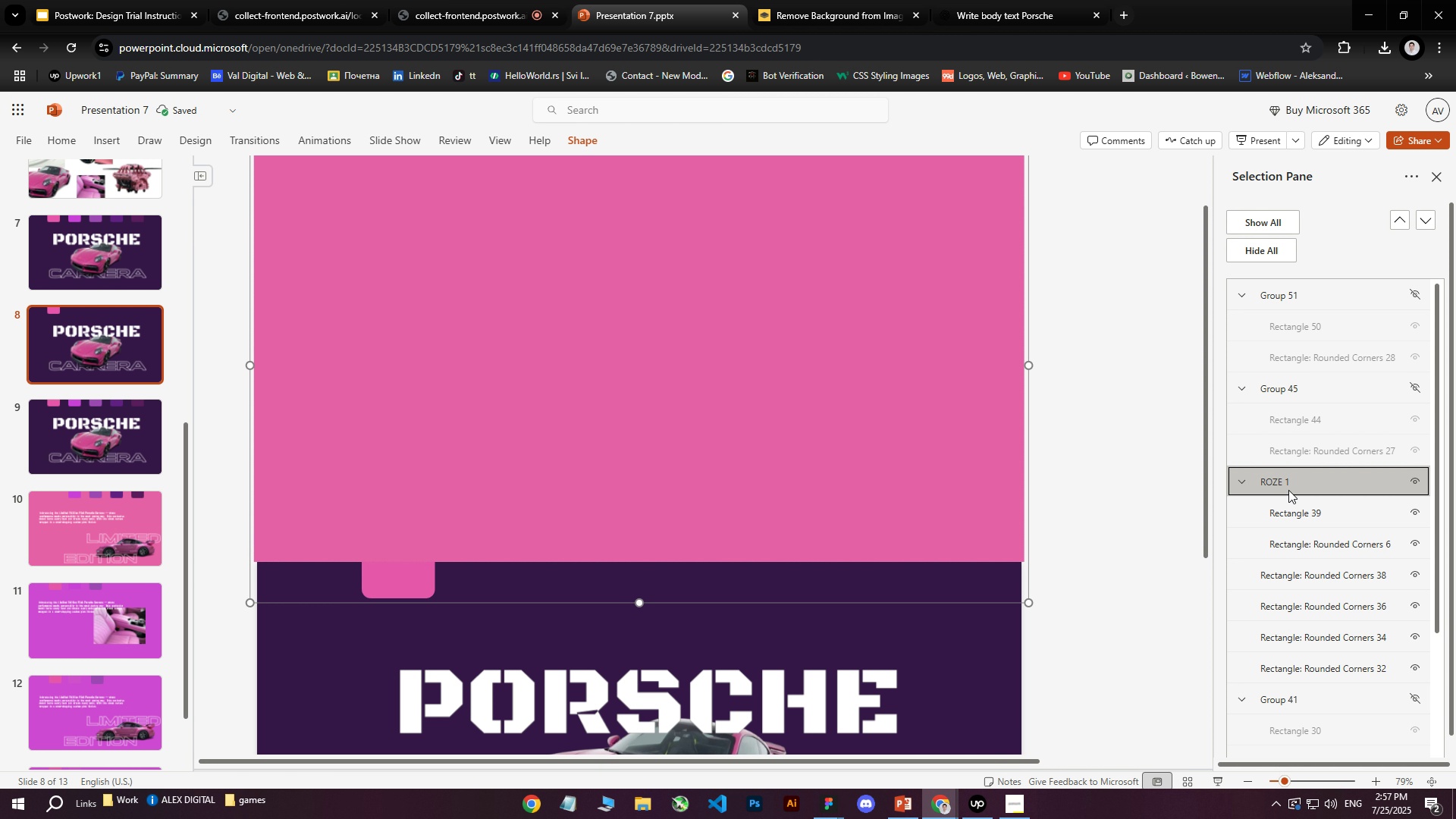 
left_click([1413, 478])
 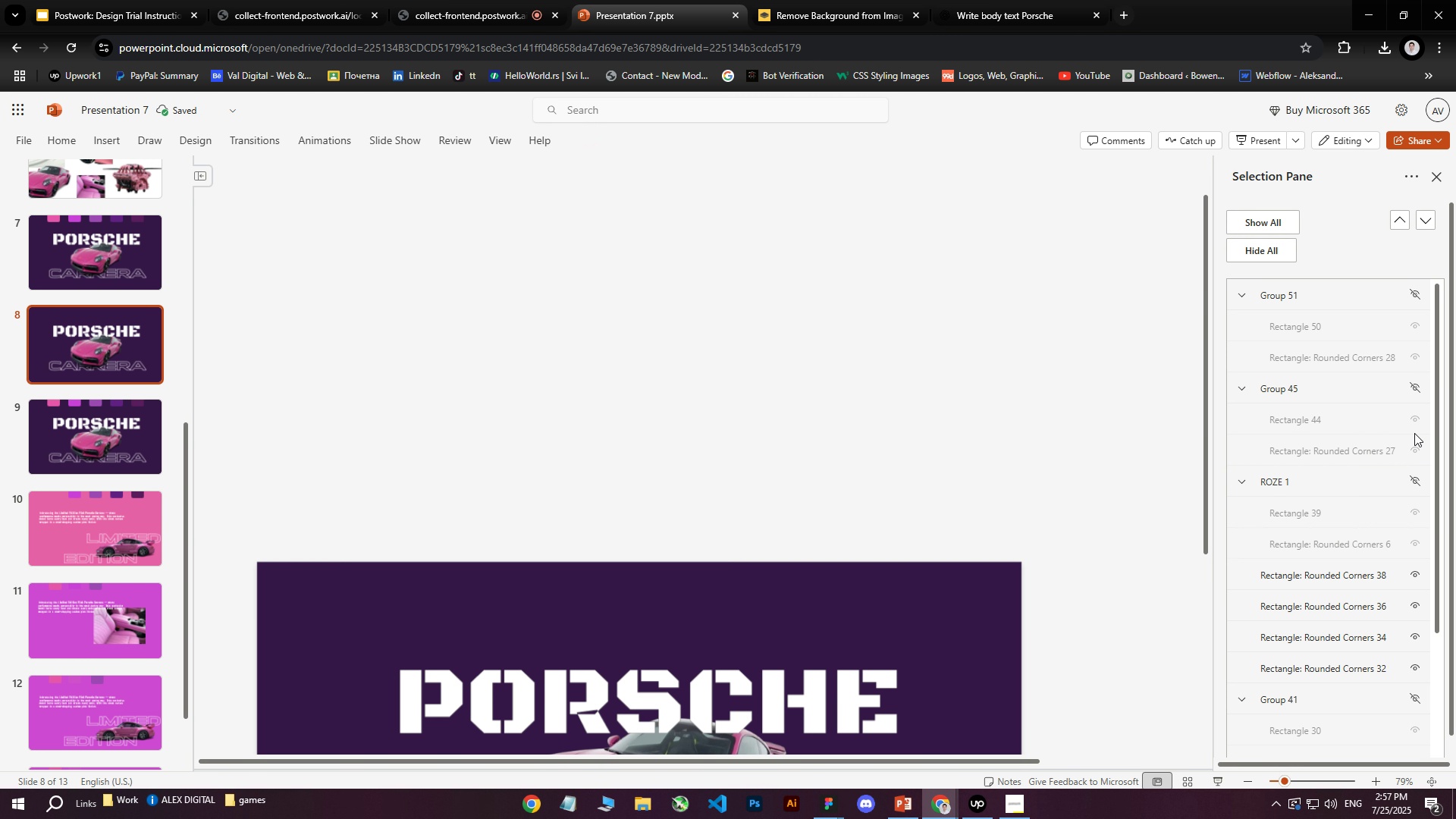 
left_click([1417, 386])
 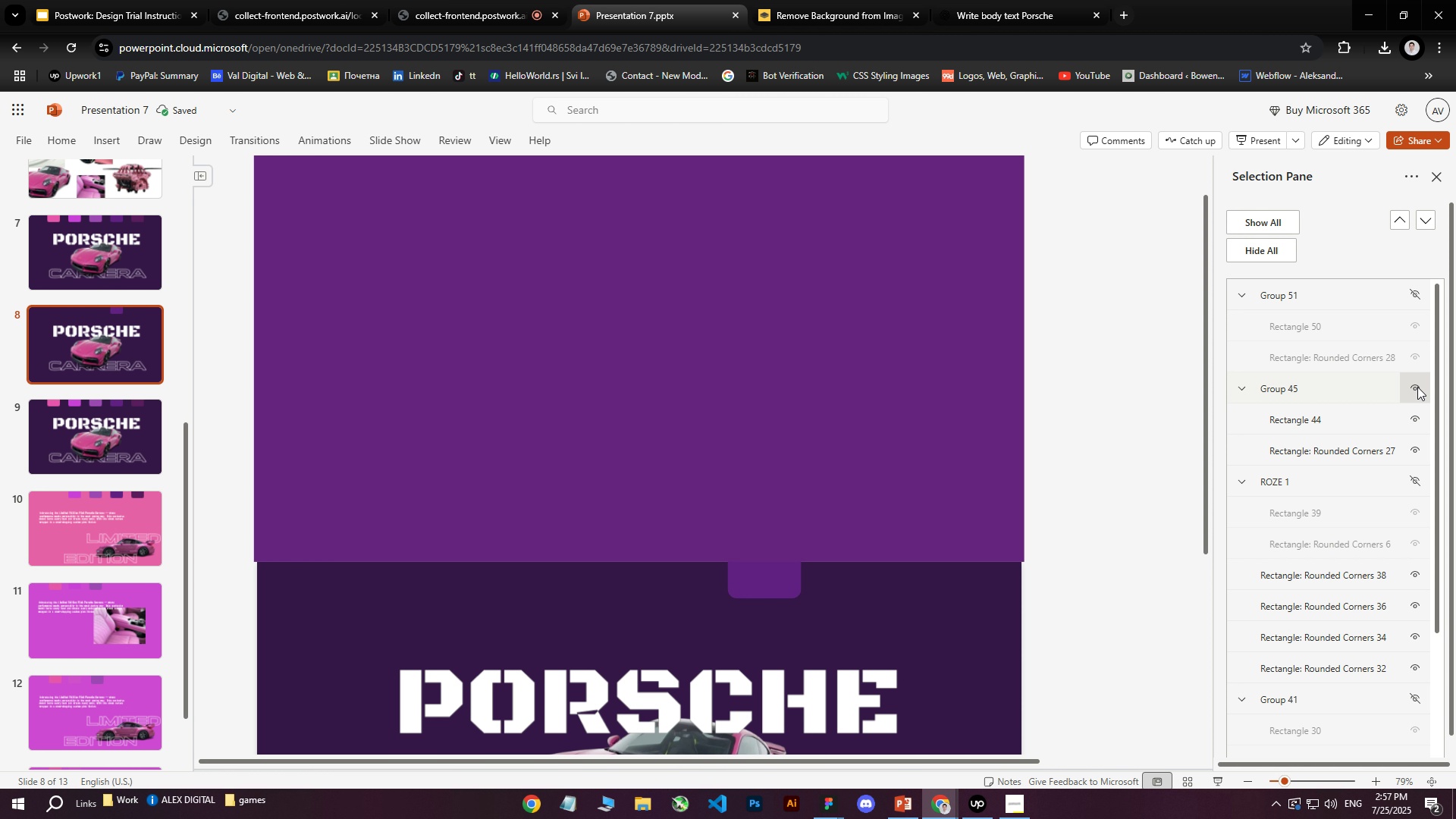 
left_click([1417, 387])
 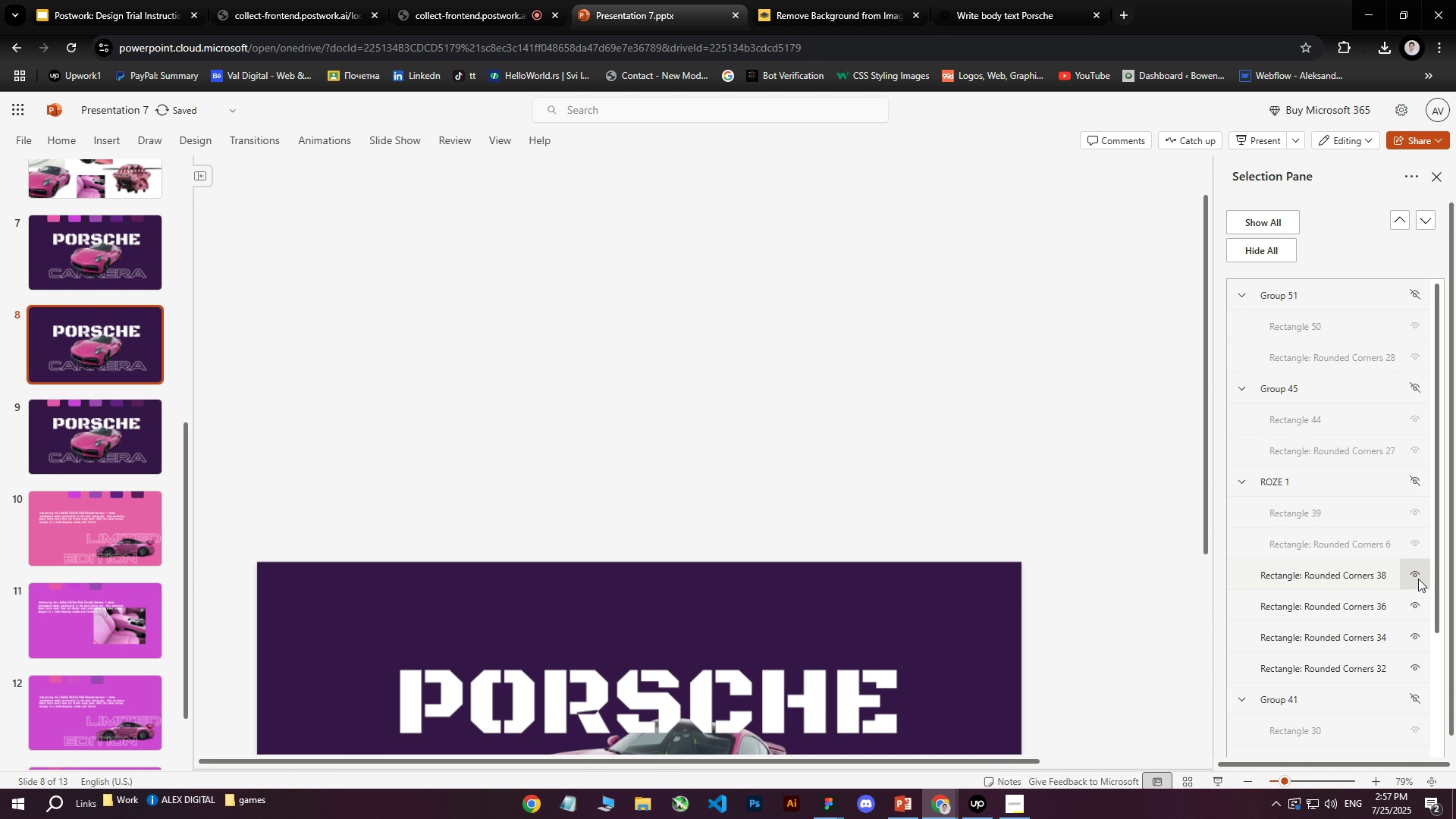 
scroll: coordinate [1365, 645], scroll_direction: down, amount: 2.0
 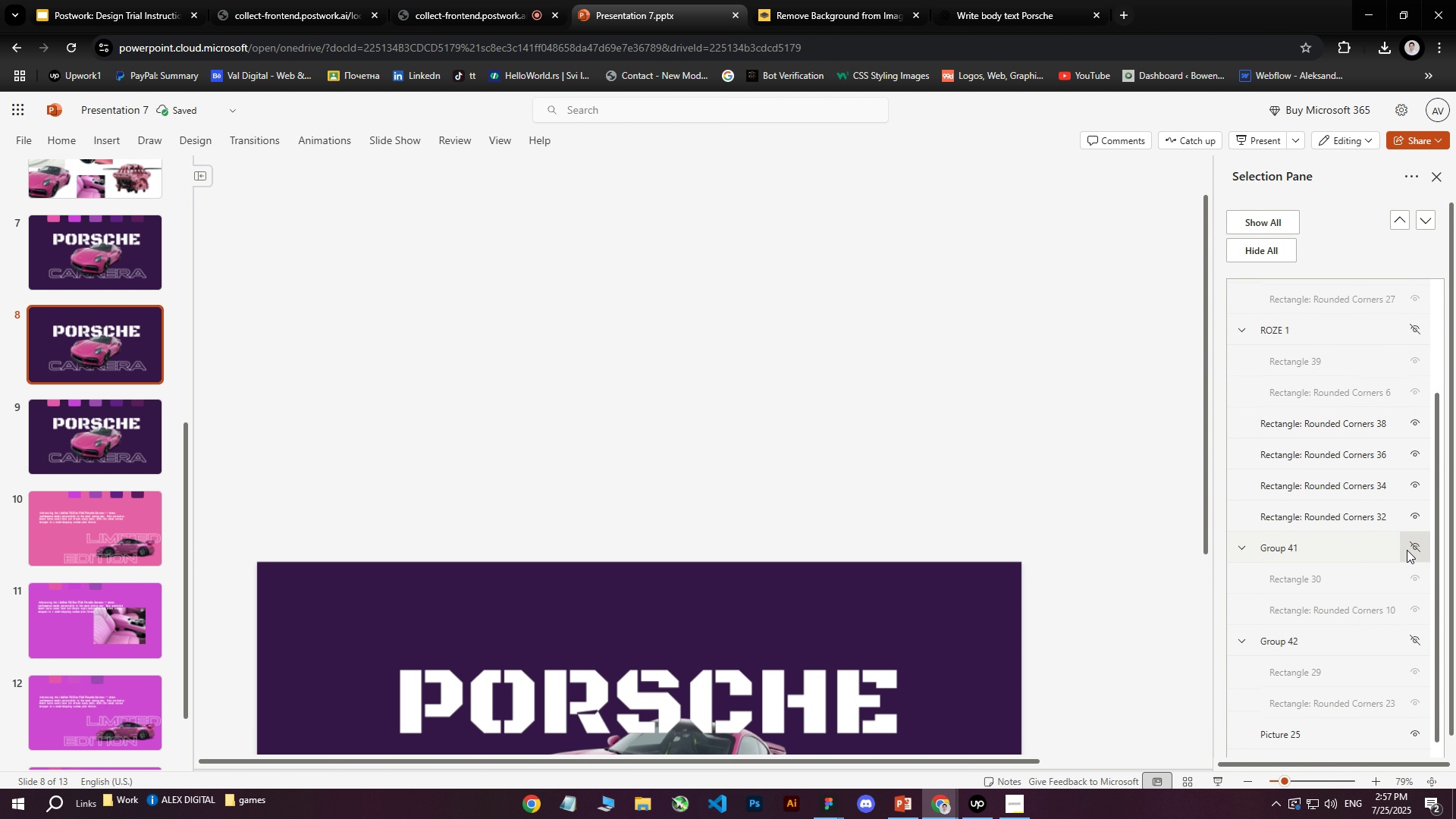 
left_click([1407, 544])
 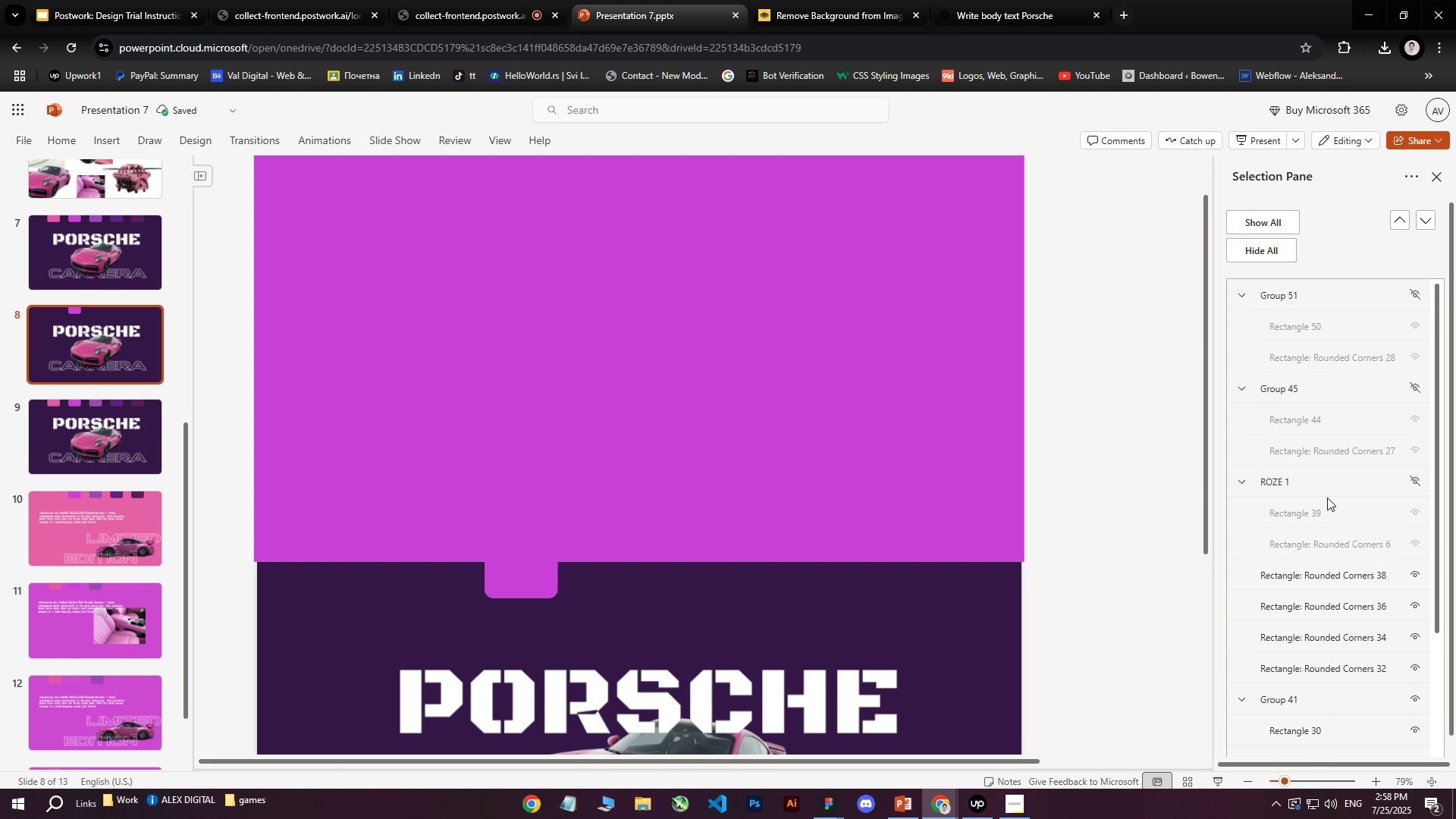 
double_click([1284, 477])
 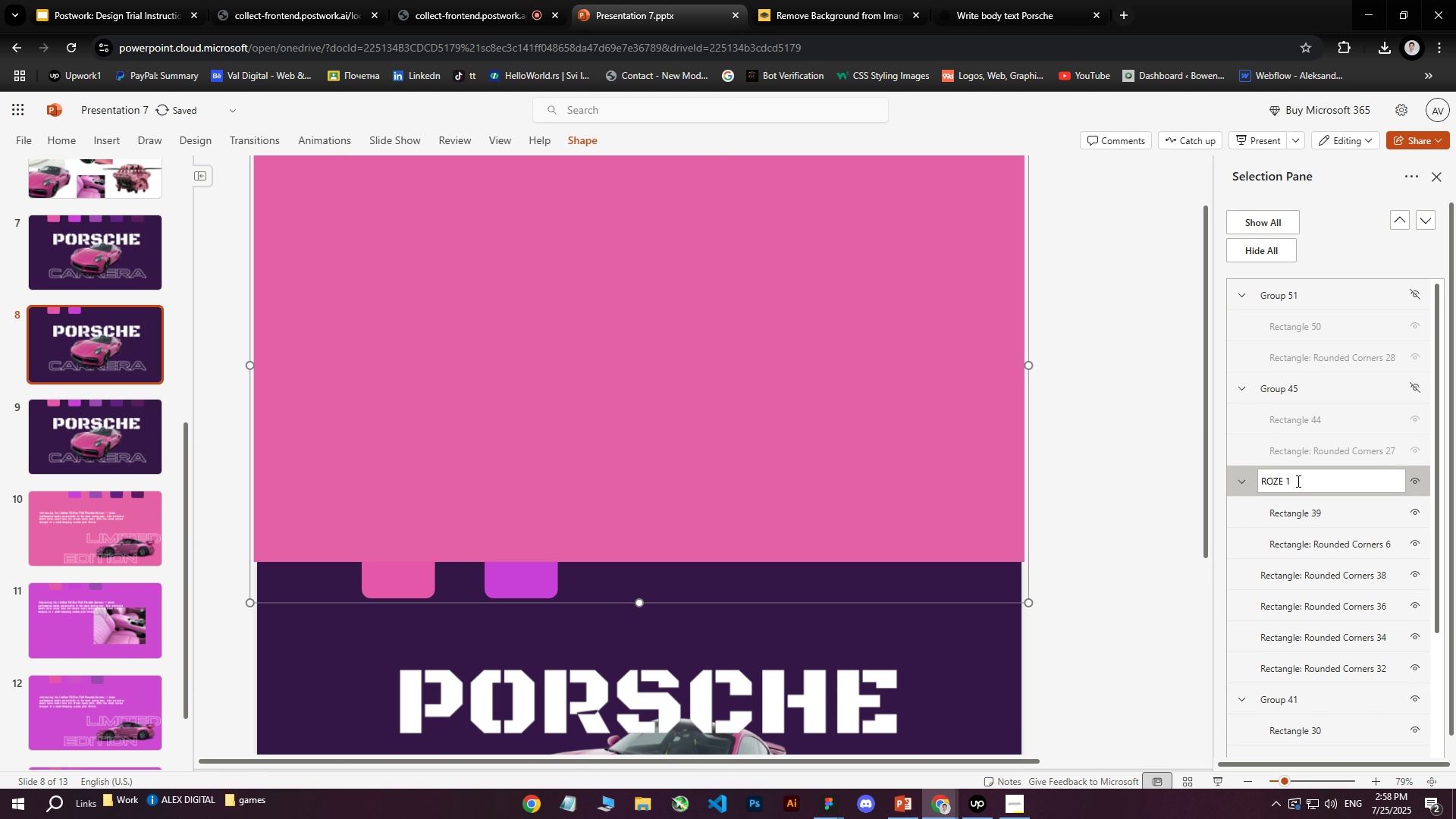 
left_click_drag(start_coordinate=[1297, 481], to_coordinate=[1288, 481])
 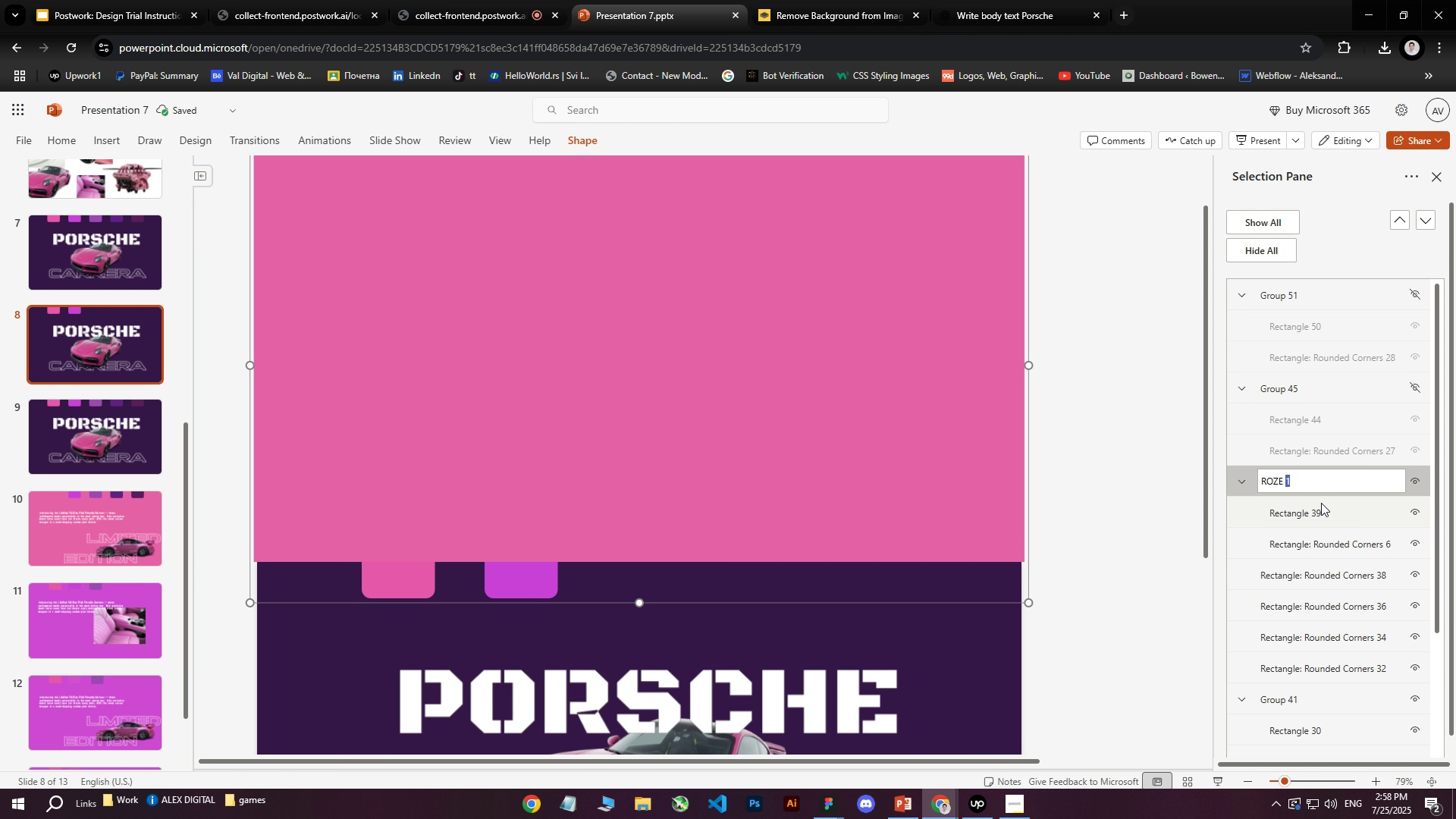 
left_click([1323, 518])
 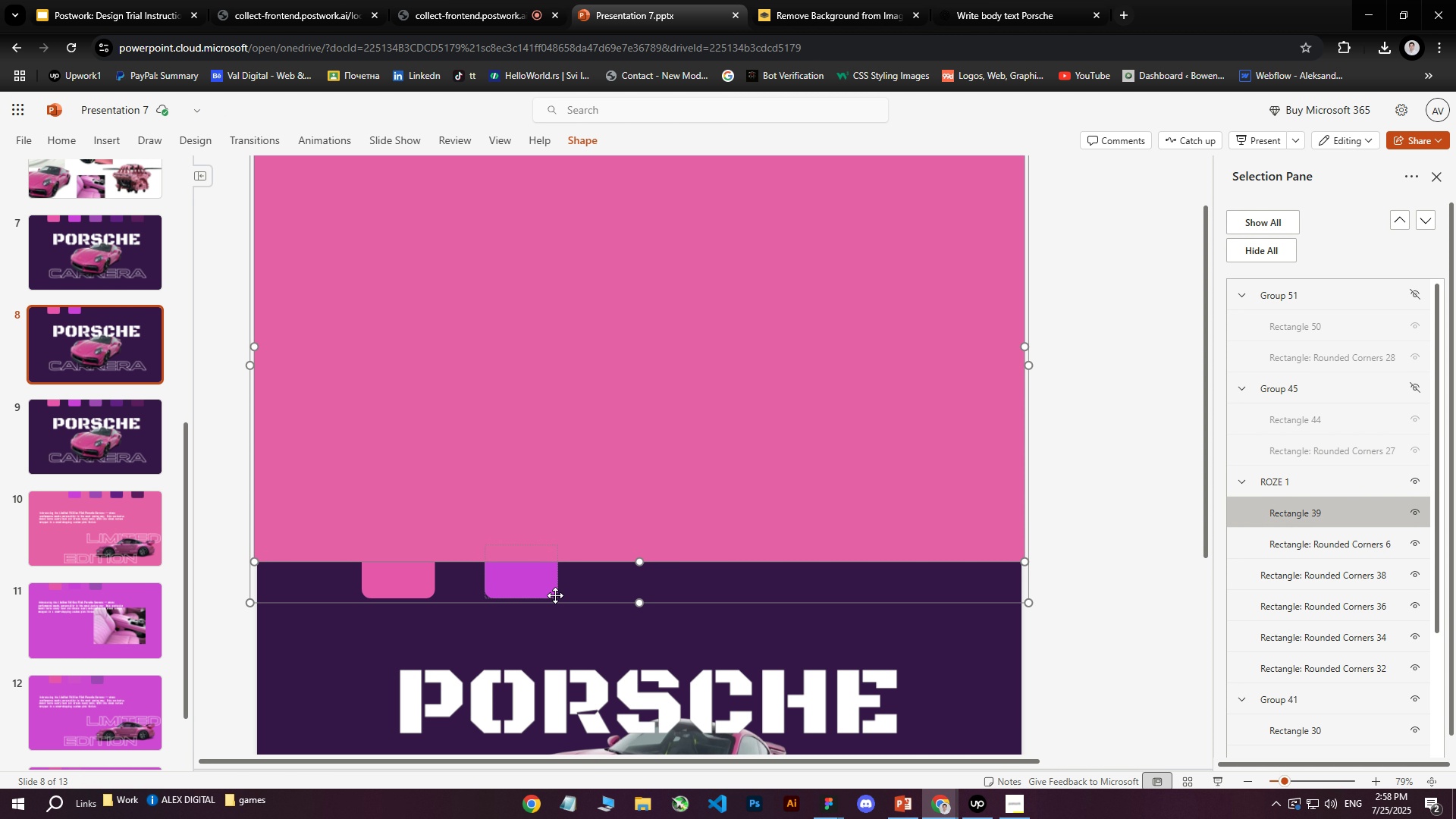 
left_click([419, 585])
 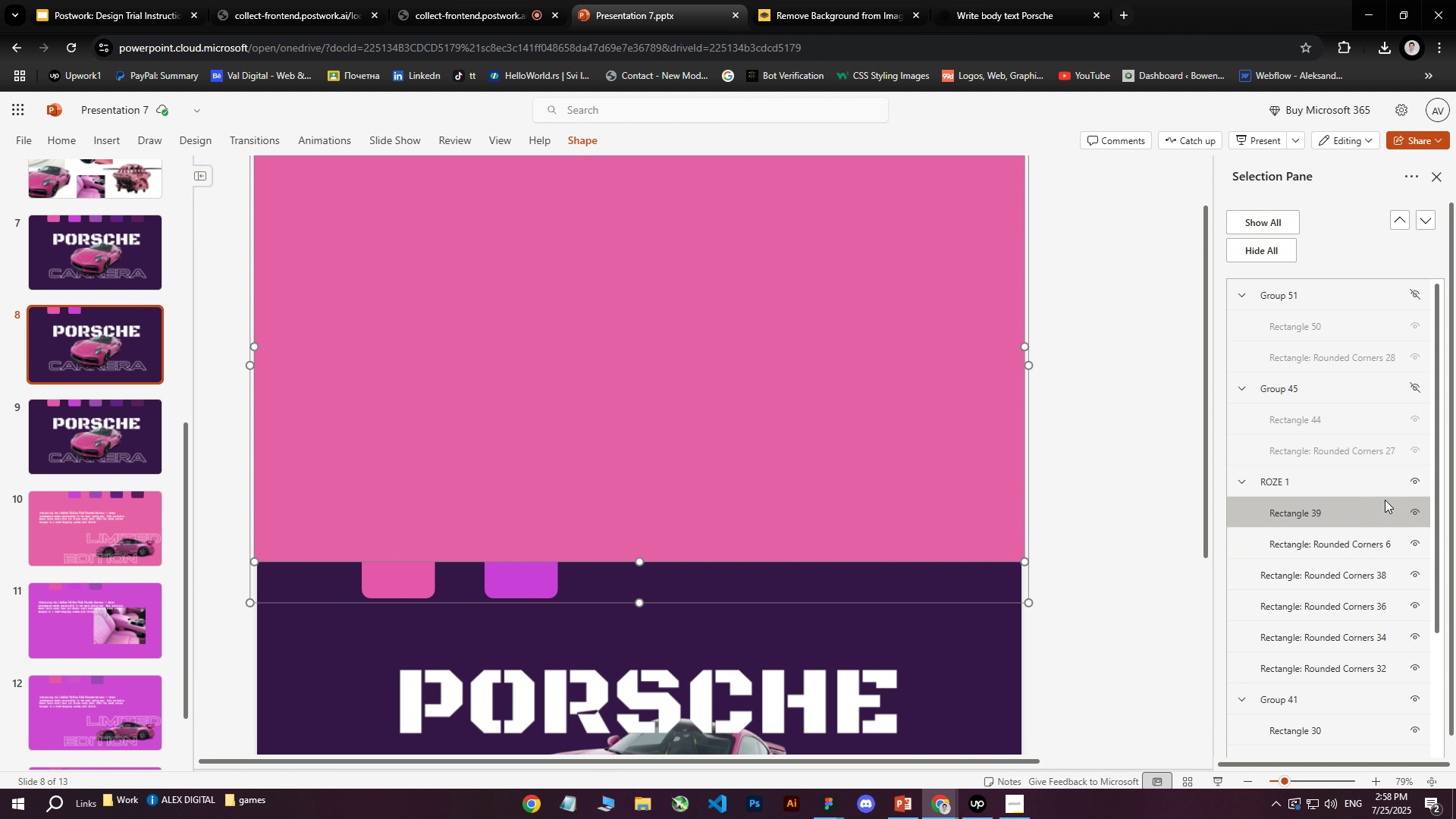 
left_click([1407, 477])
 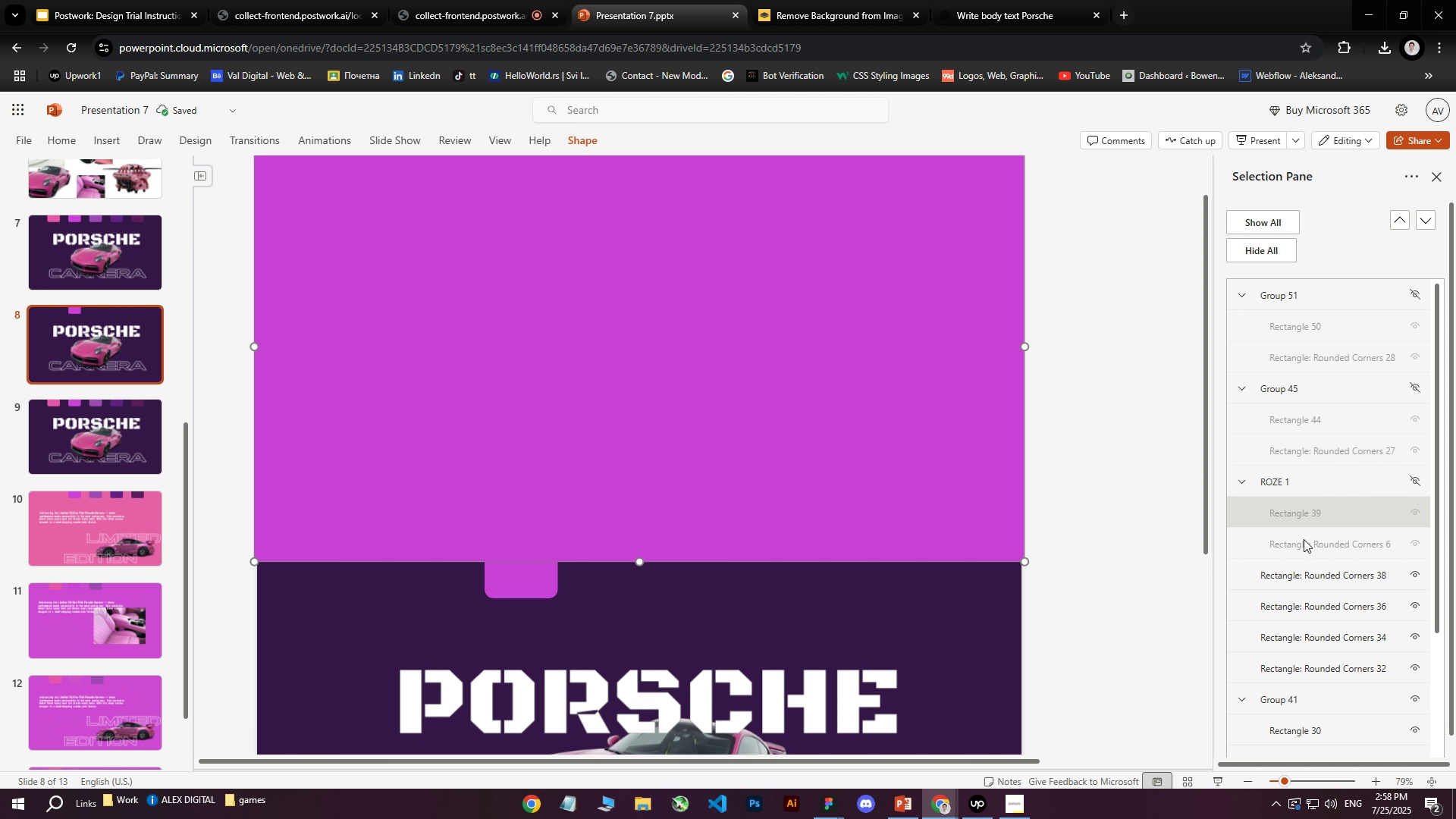 
left_click([540, 526])
 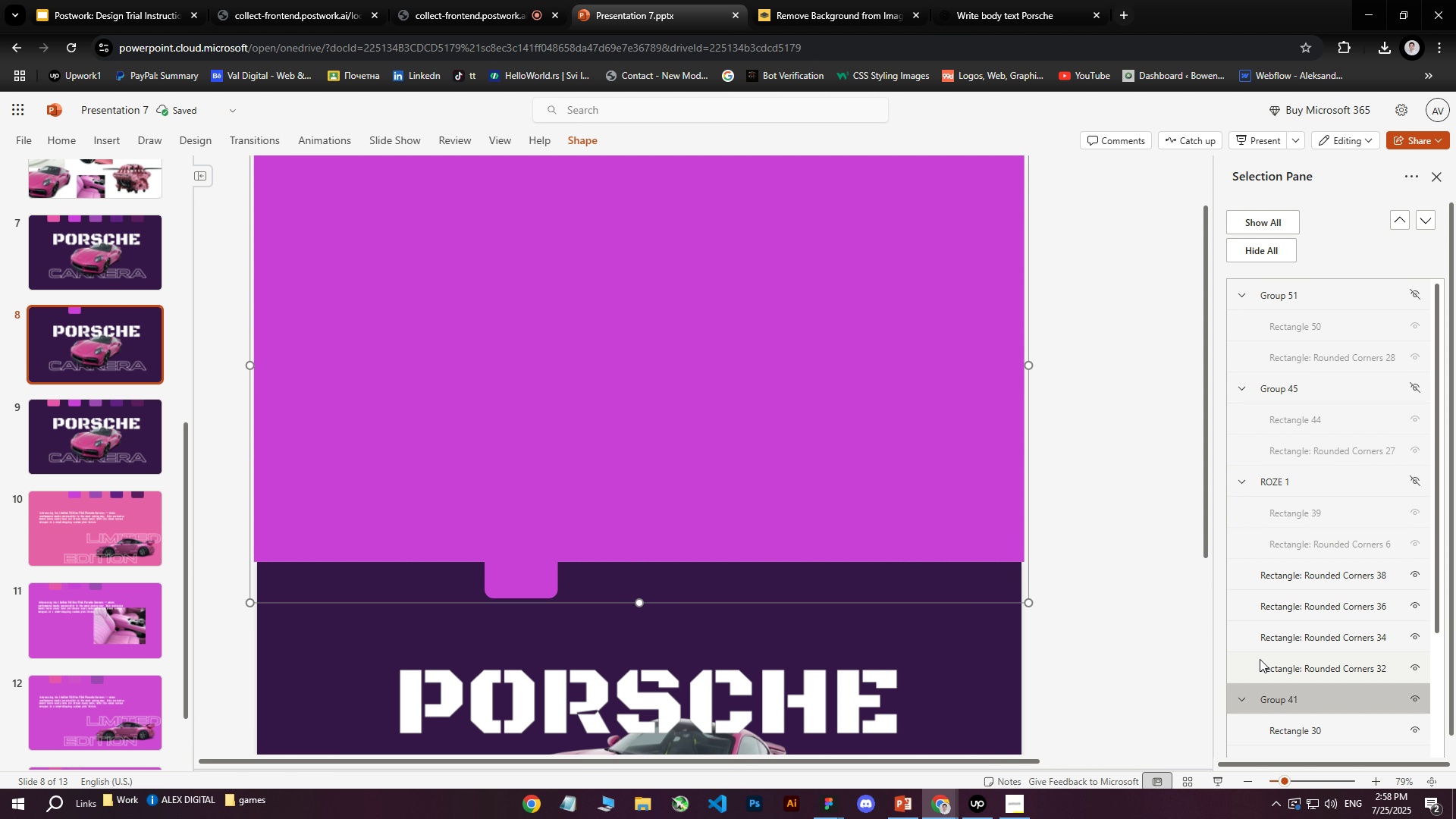 
scroll: coordinate [1301, 661], scroll_direction: down, amount: 2.0
 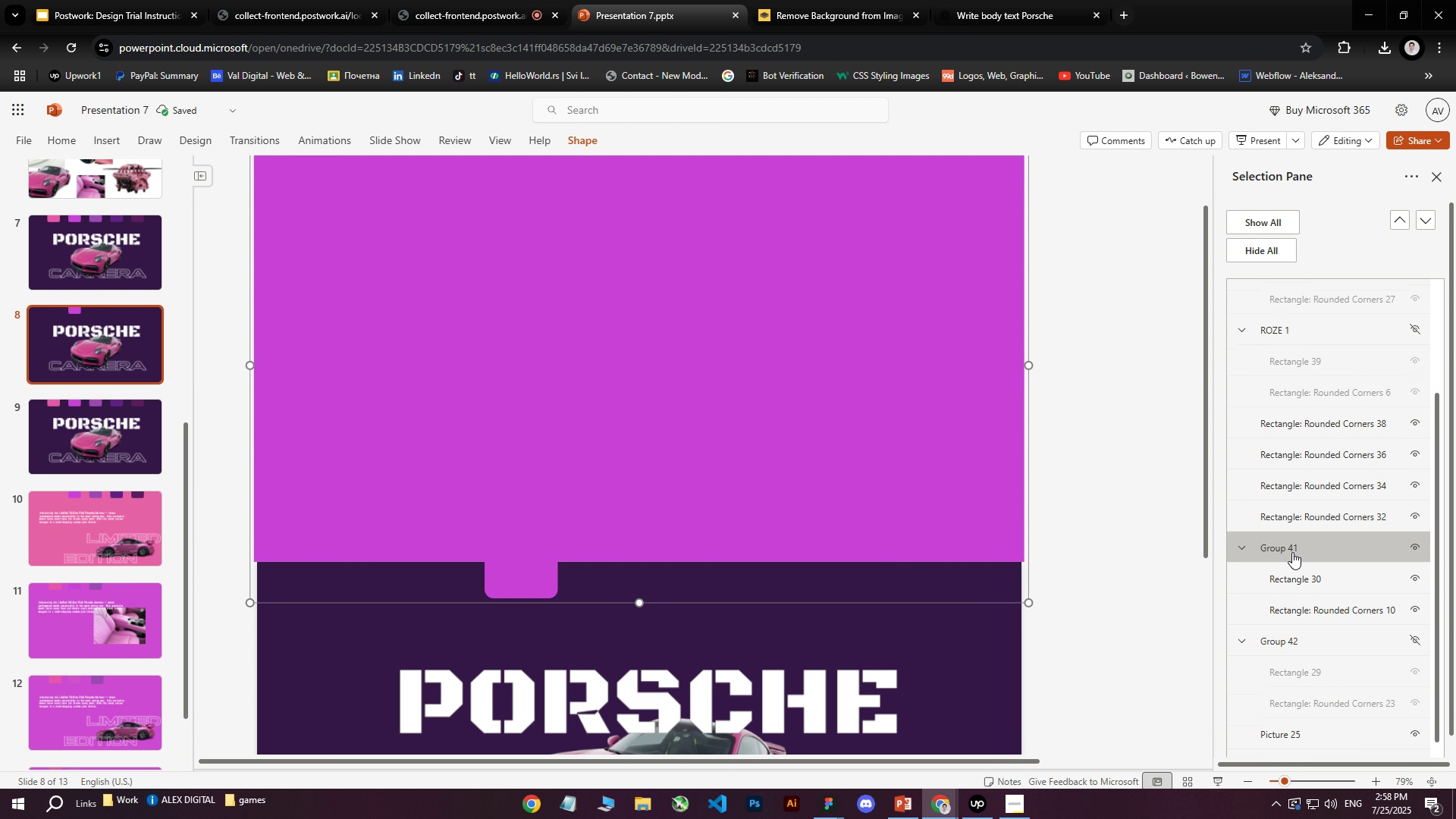 
left_click_drag(start_coordinate=[1291, 548], to_coordinate=[1295, 346])
 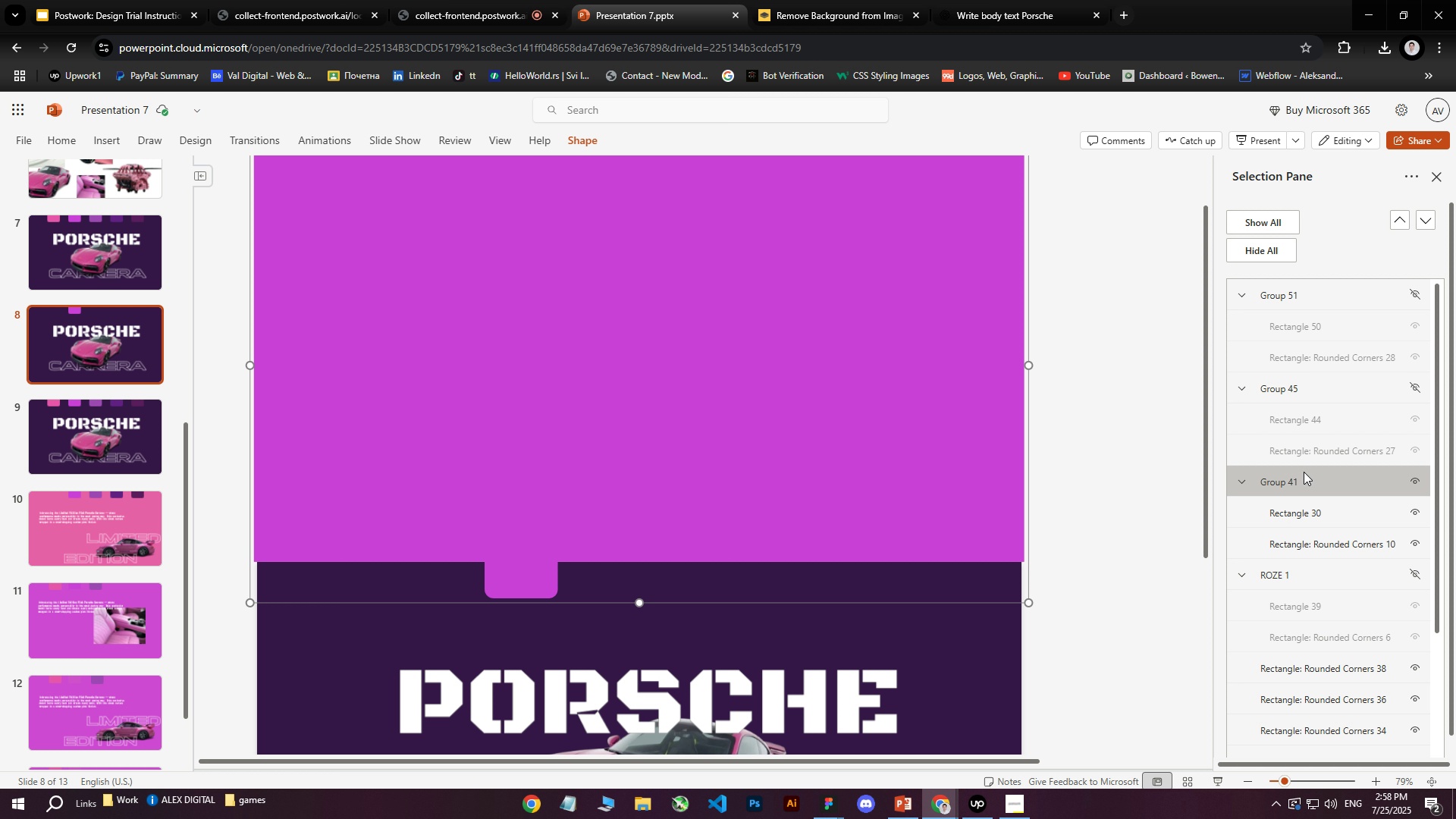 
double_click([1289, 479])
 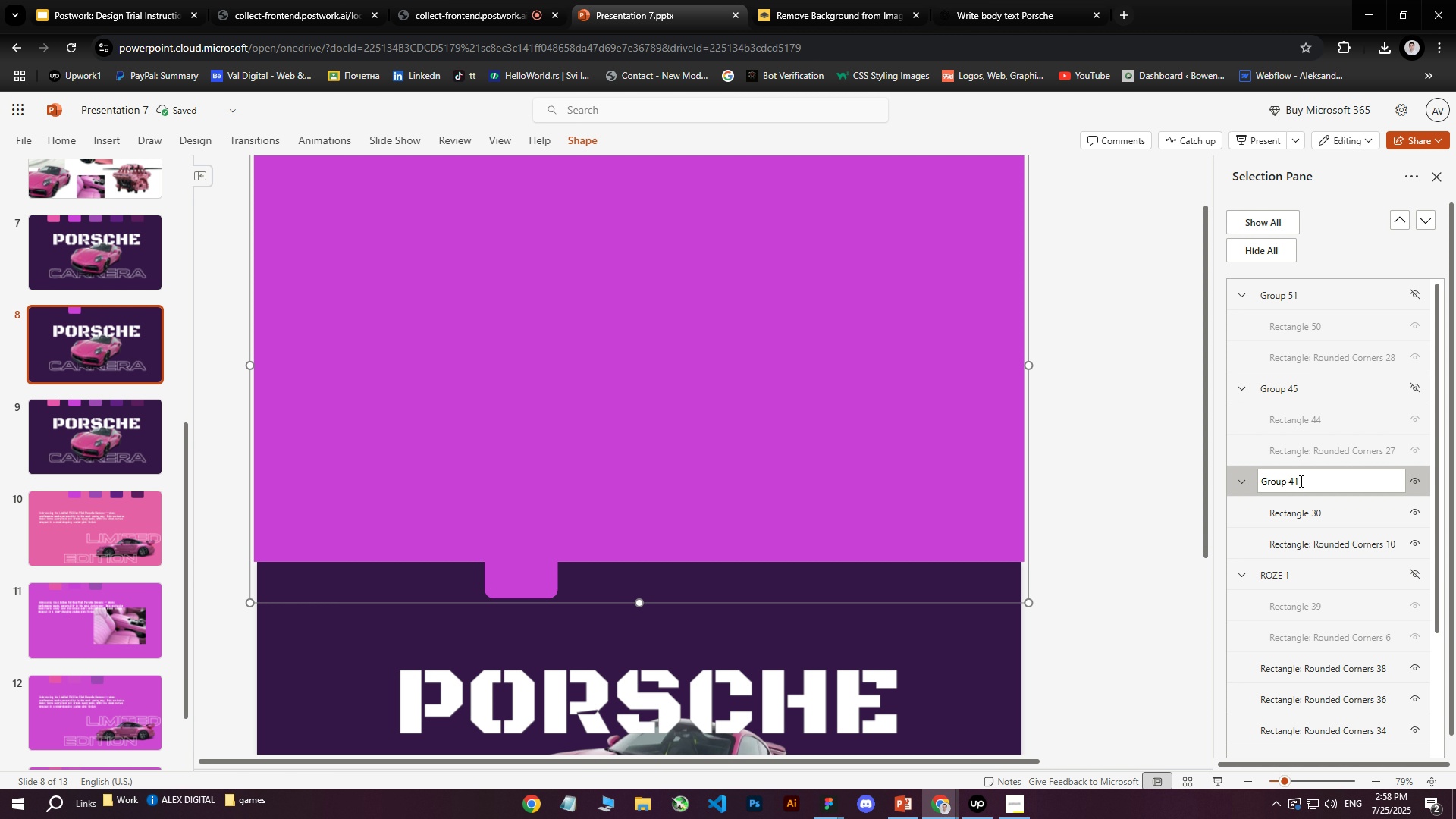 
hold_key(key=Backspace, duration=0.89)
 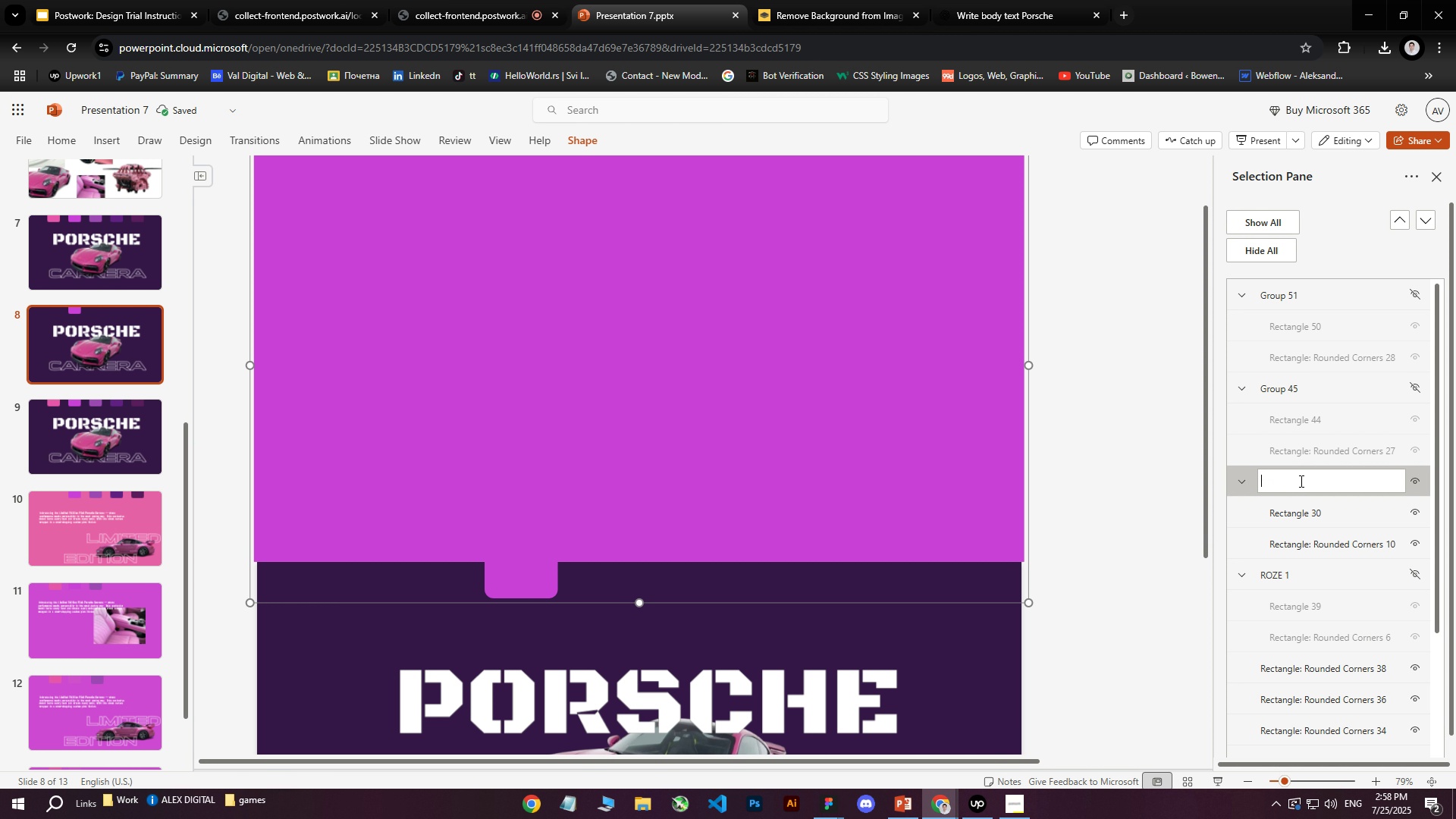 
type(r)
key(Backspace)
type(ROZE 2)
 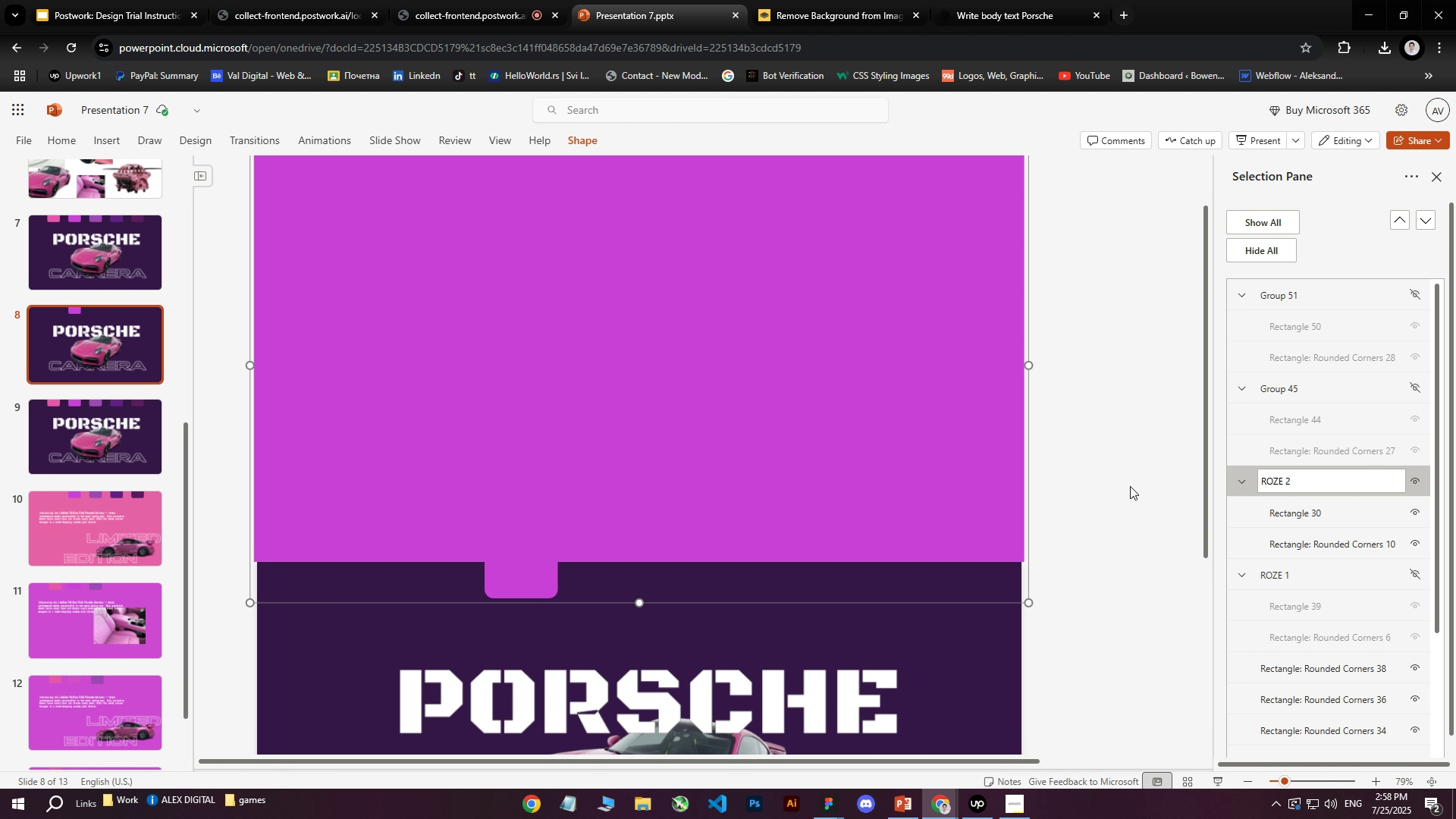 
left_click([1070, 483])
 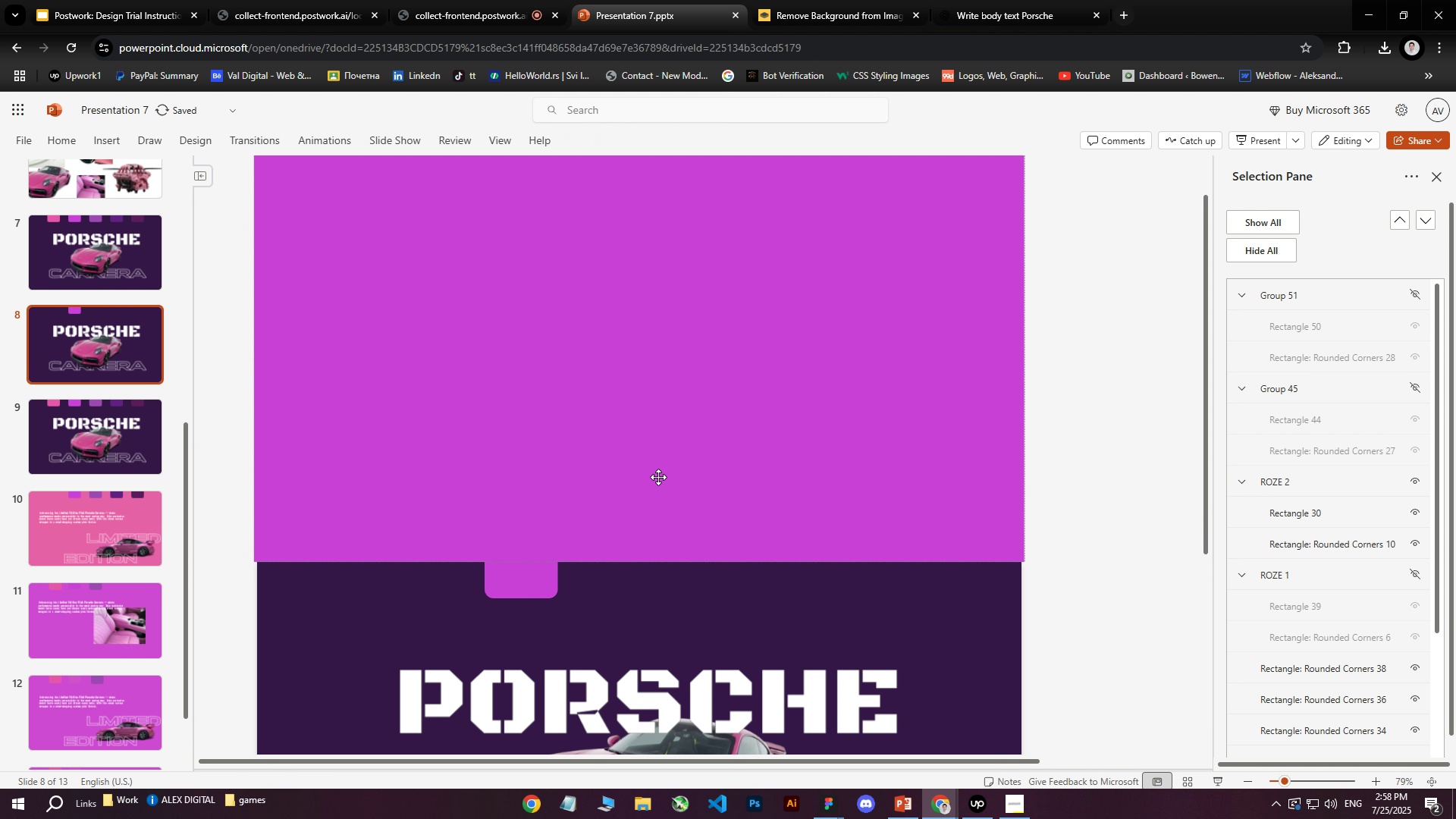 
left_click([658, 477])
 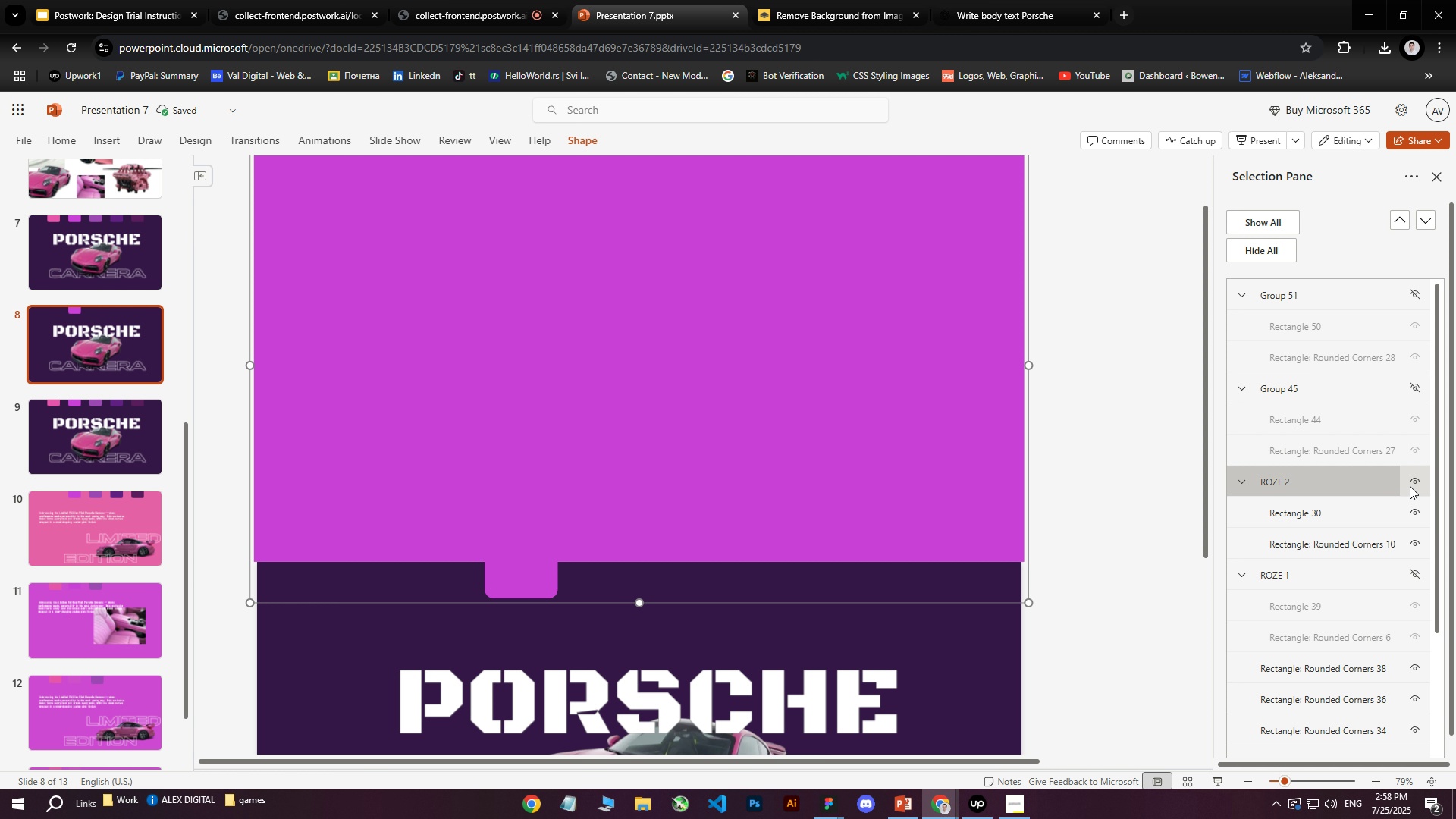 
left_click([1414, 482])
 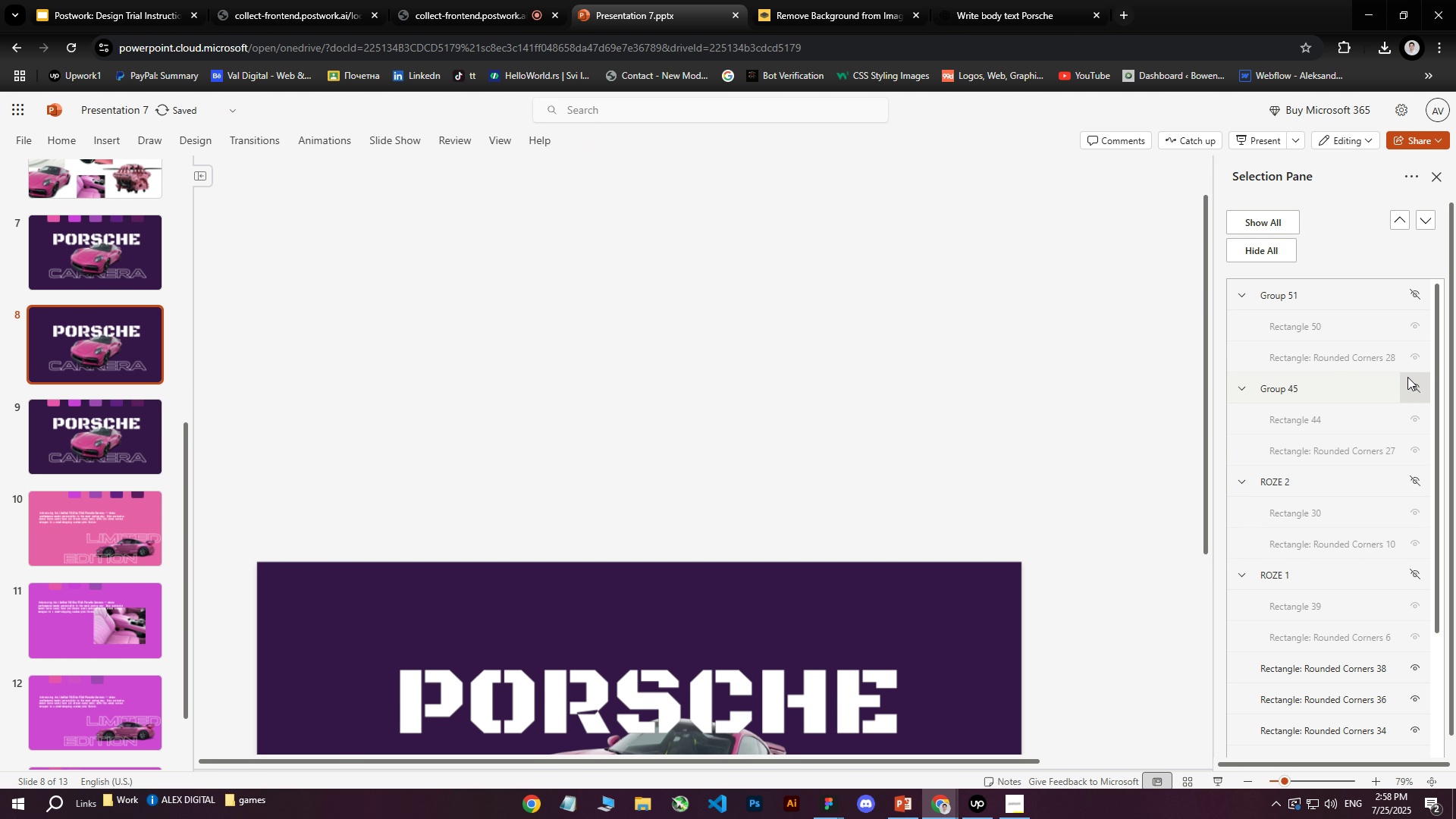 
left_click([1412, 382])
 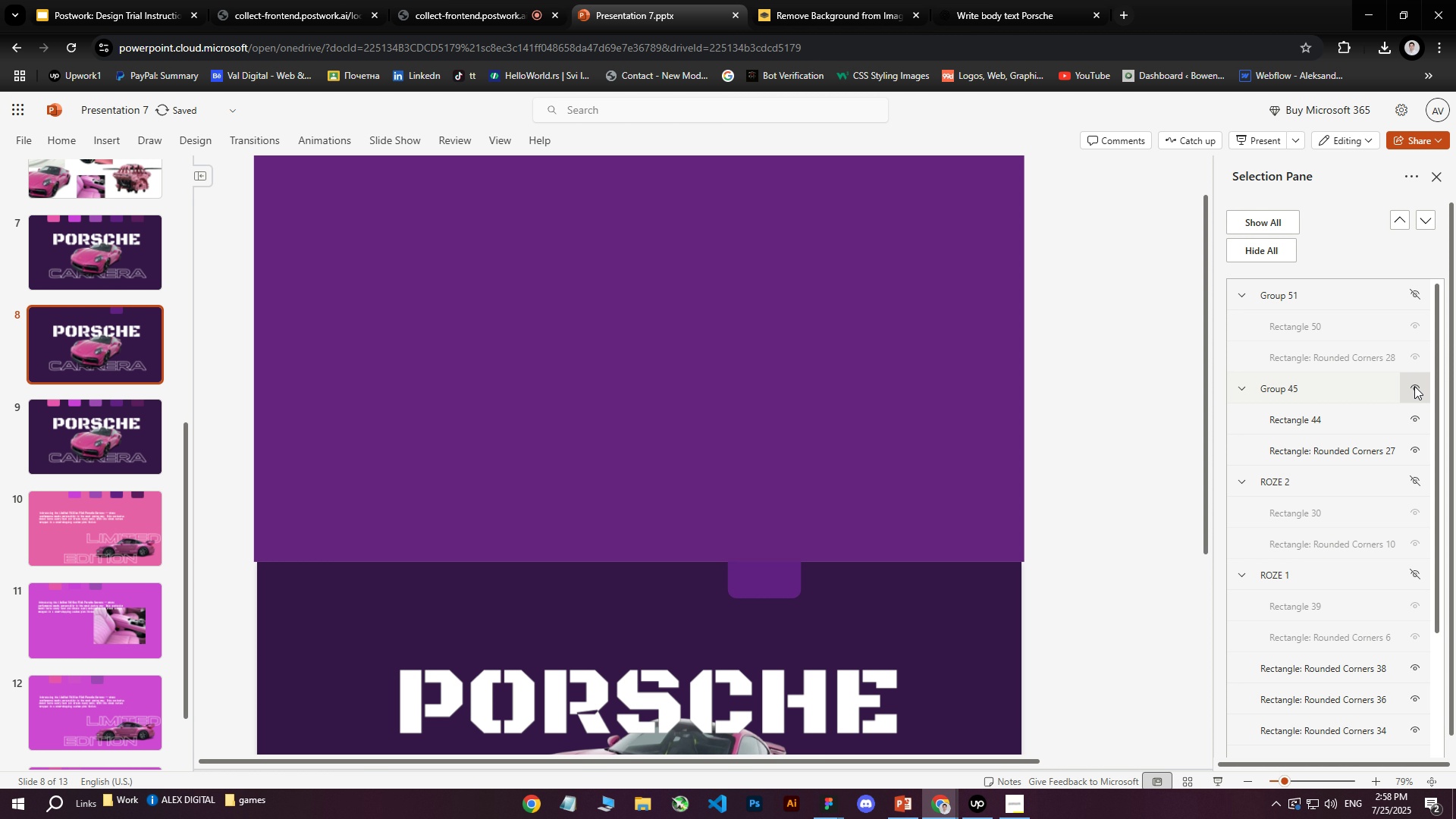 
left_click([1414, 386])
 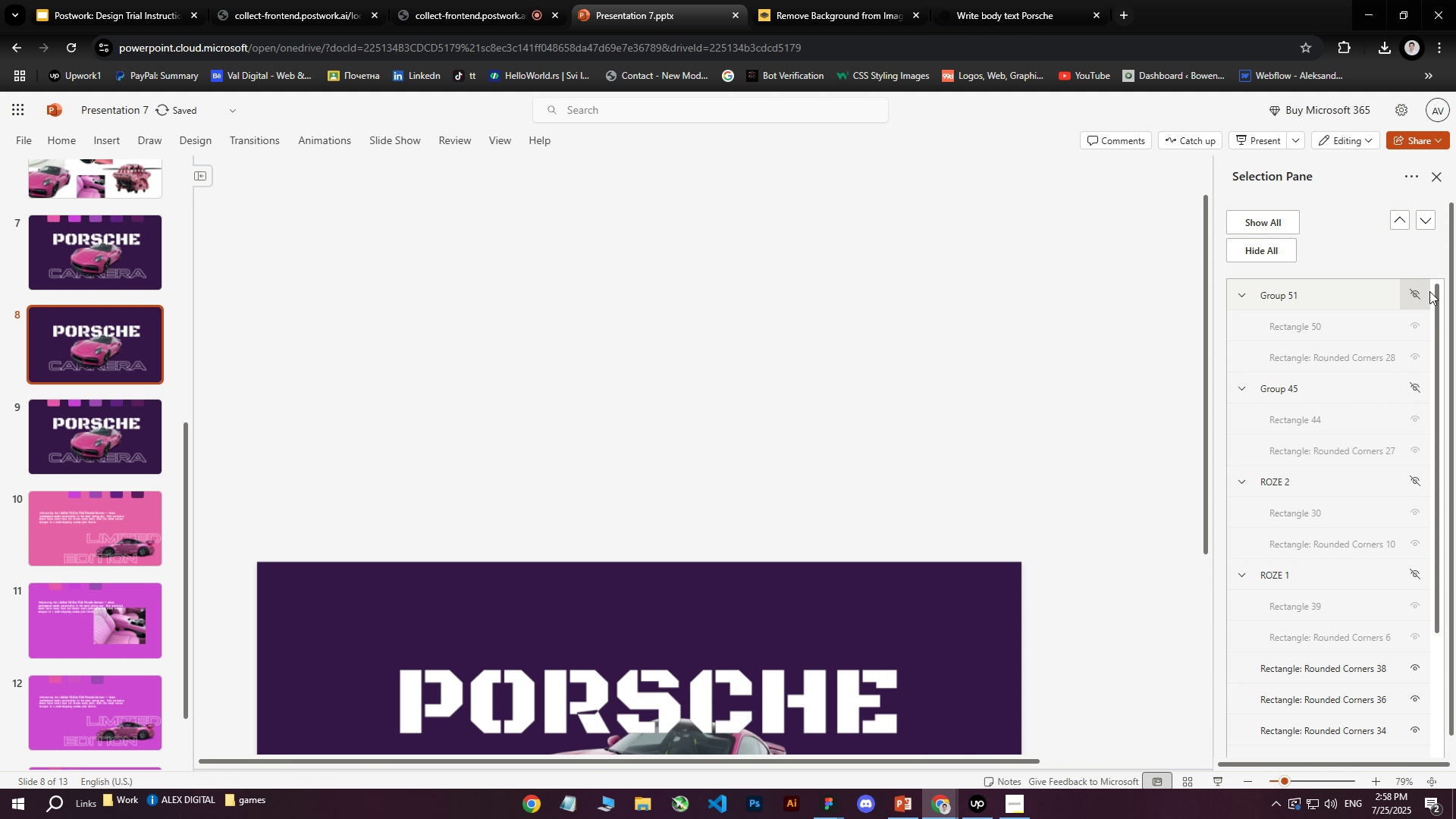 
left_click([1426, 295])
 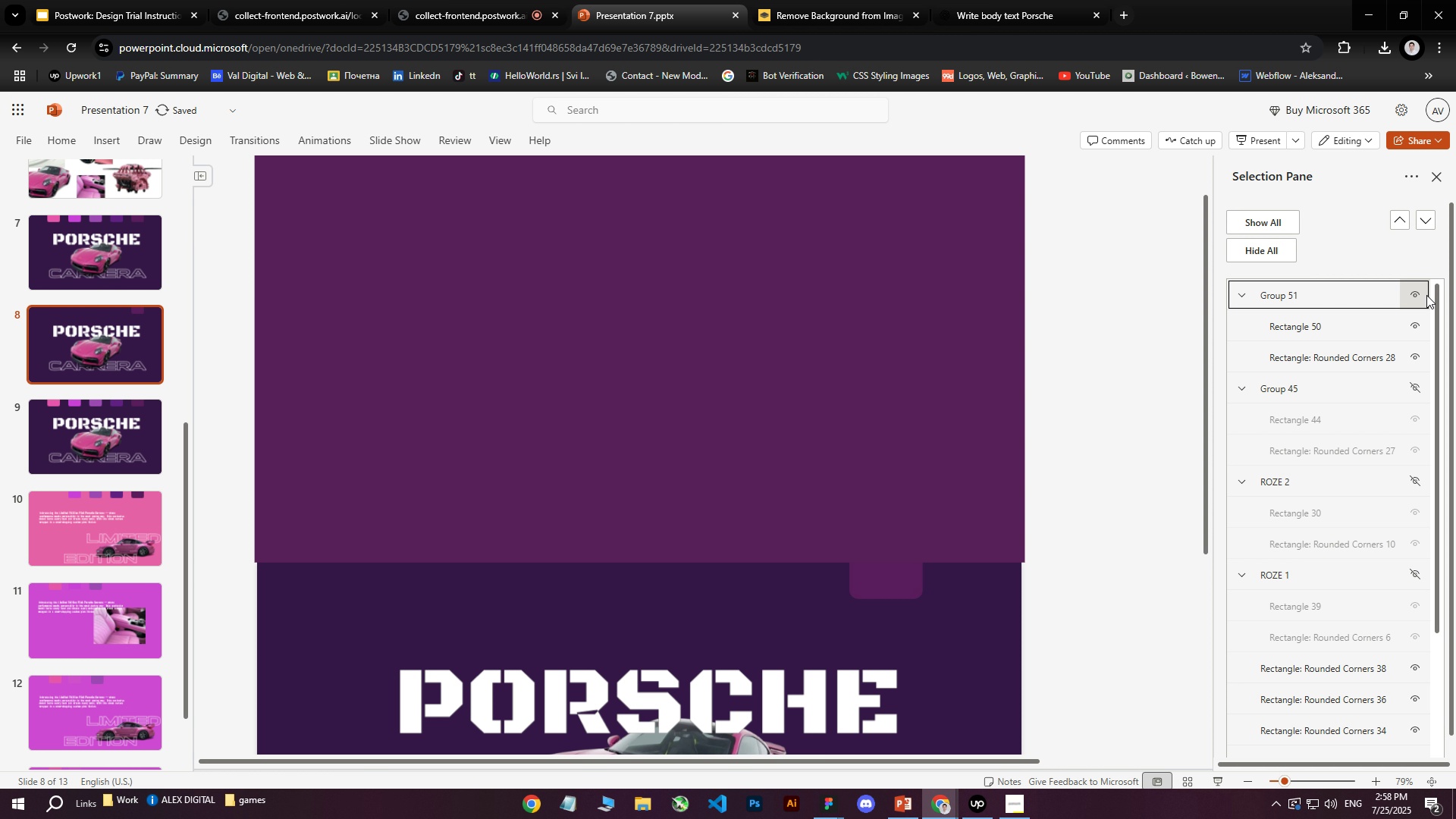 
left_click([1426, 295])
 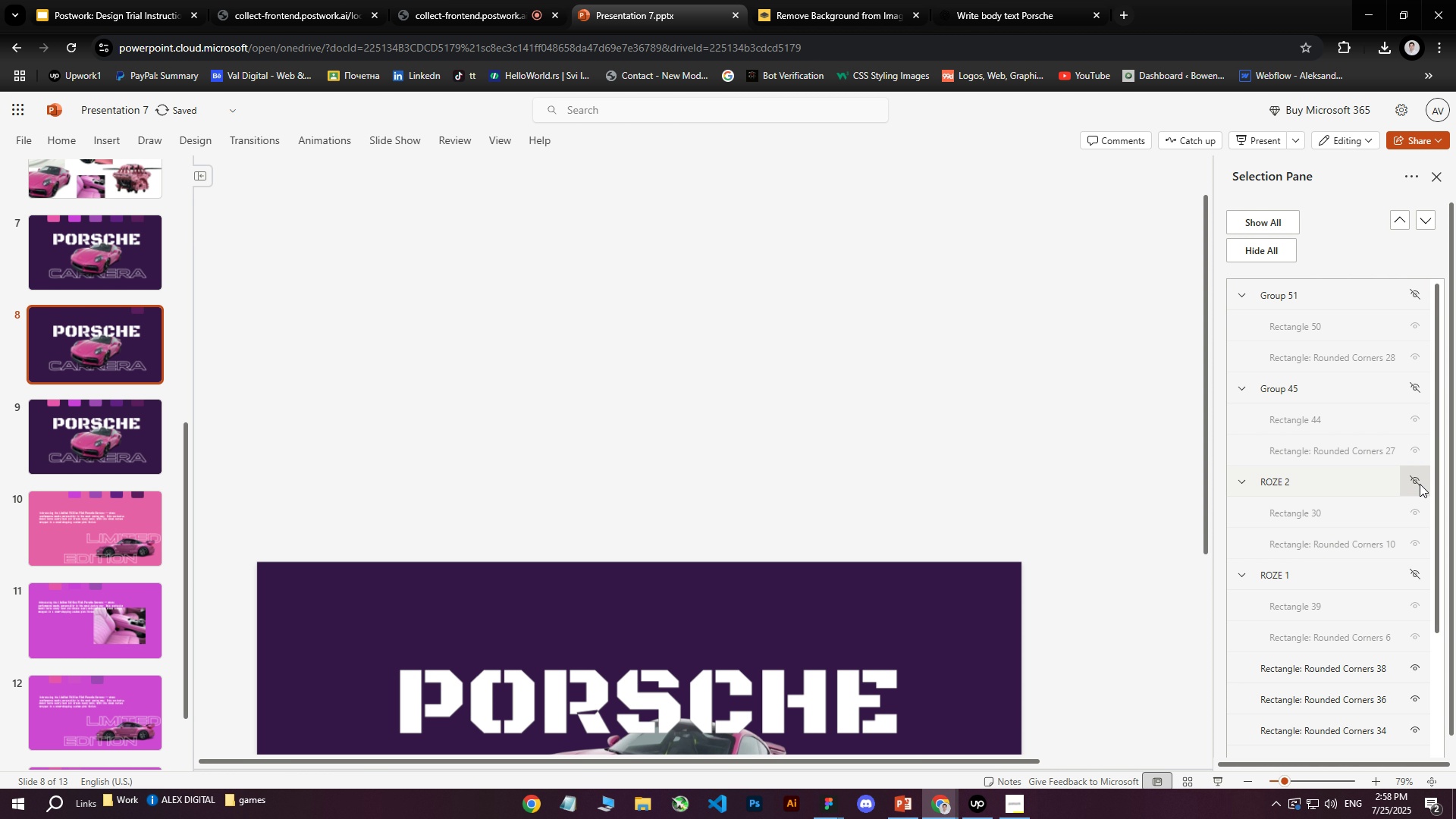 
scroll: coordinate [1418, 510], scroll_direction: down, amount: 3.0
 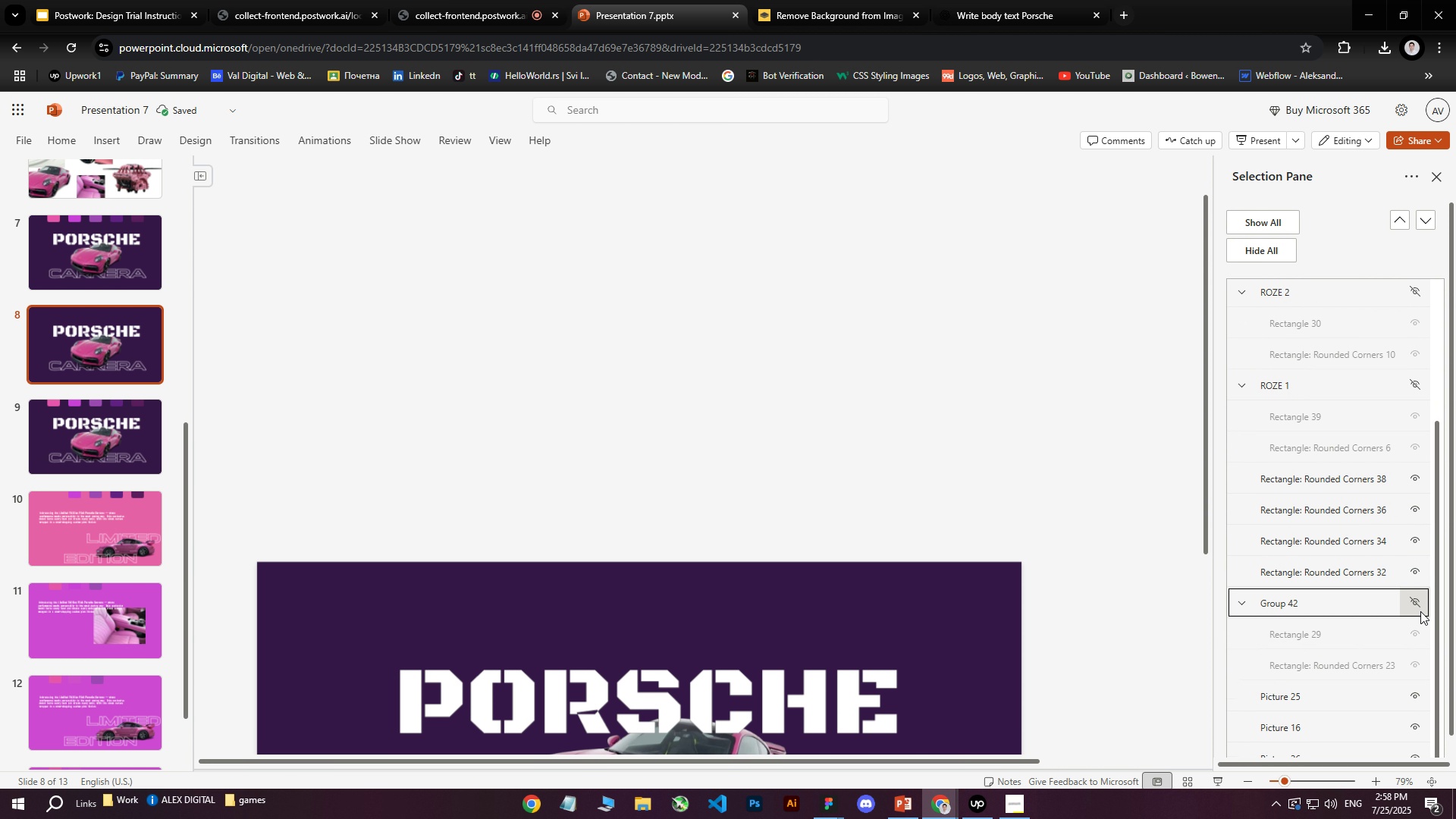 
left_click([1420, 611])
 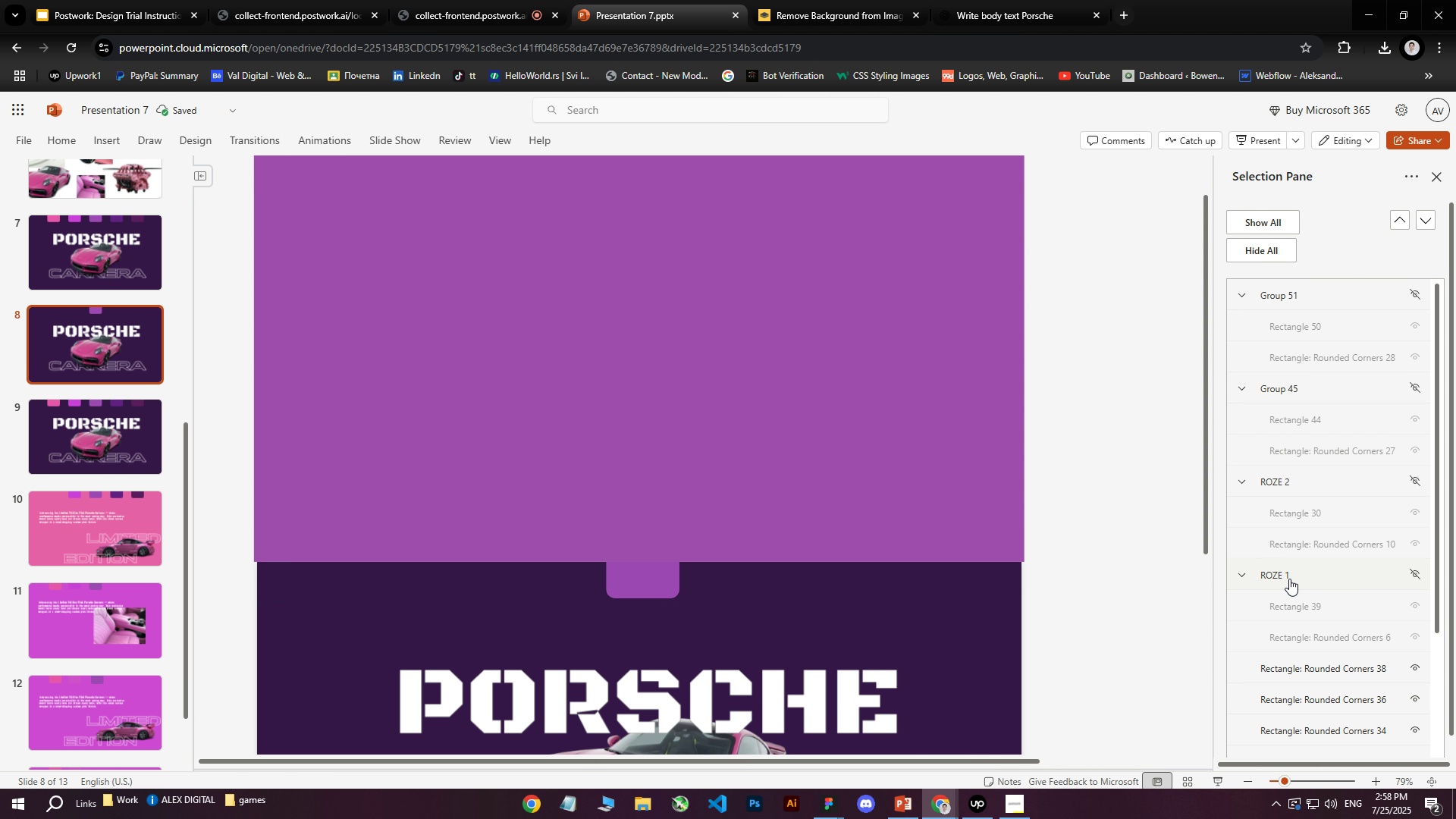 
double_click([1284, 576])
 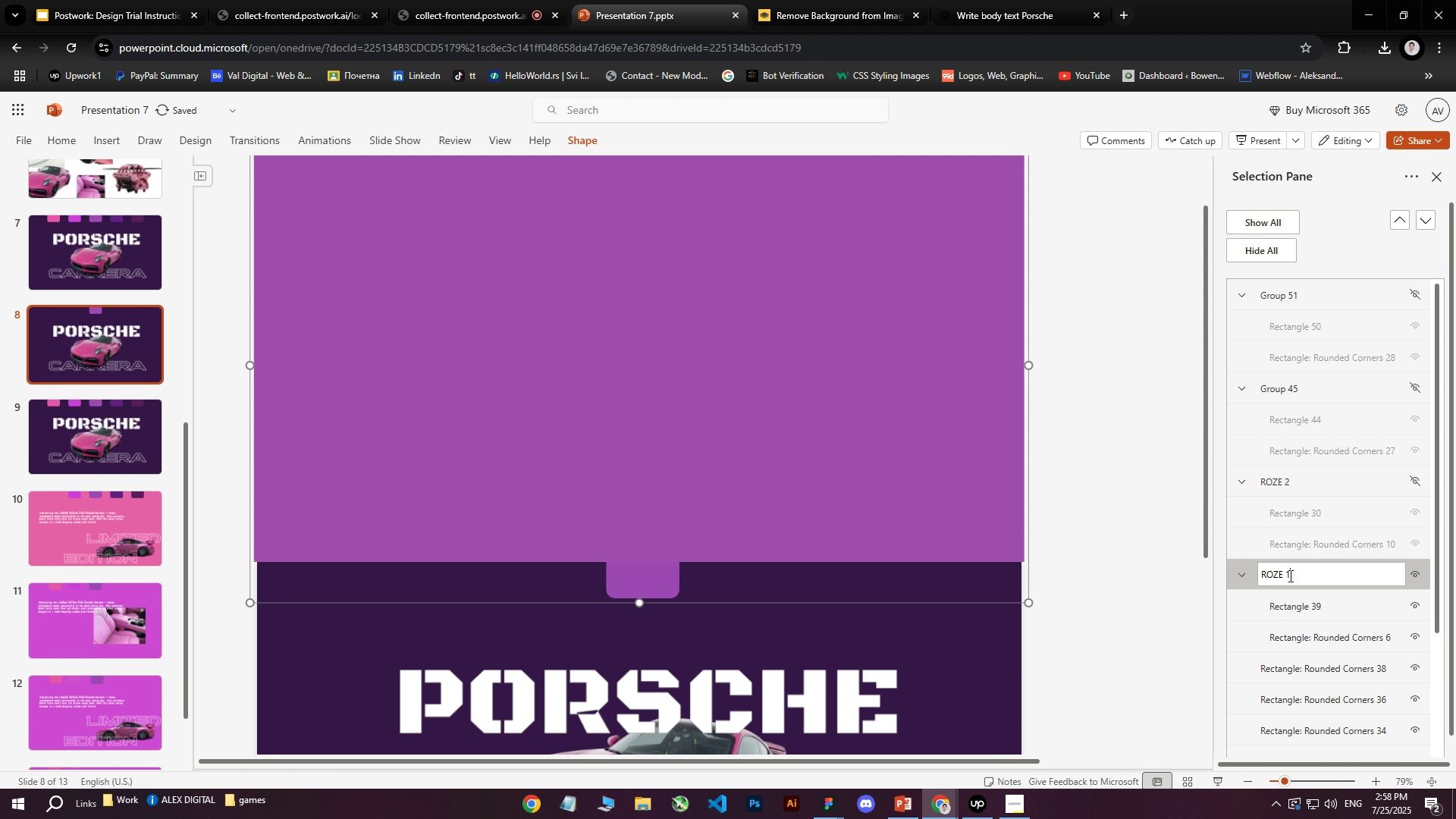 
left_click_drag(start_coordinate=[1296, 577], to_coordinate=[1262, 576])
 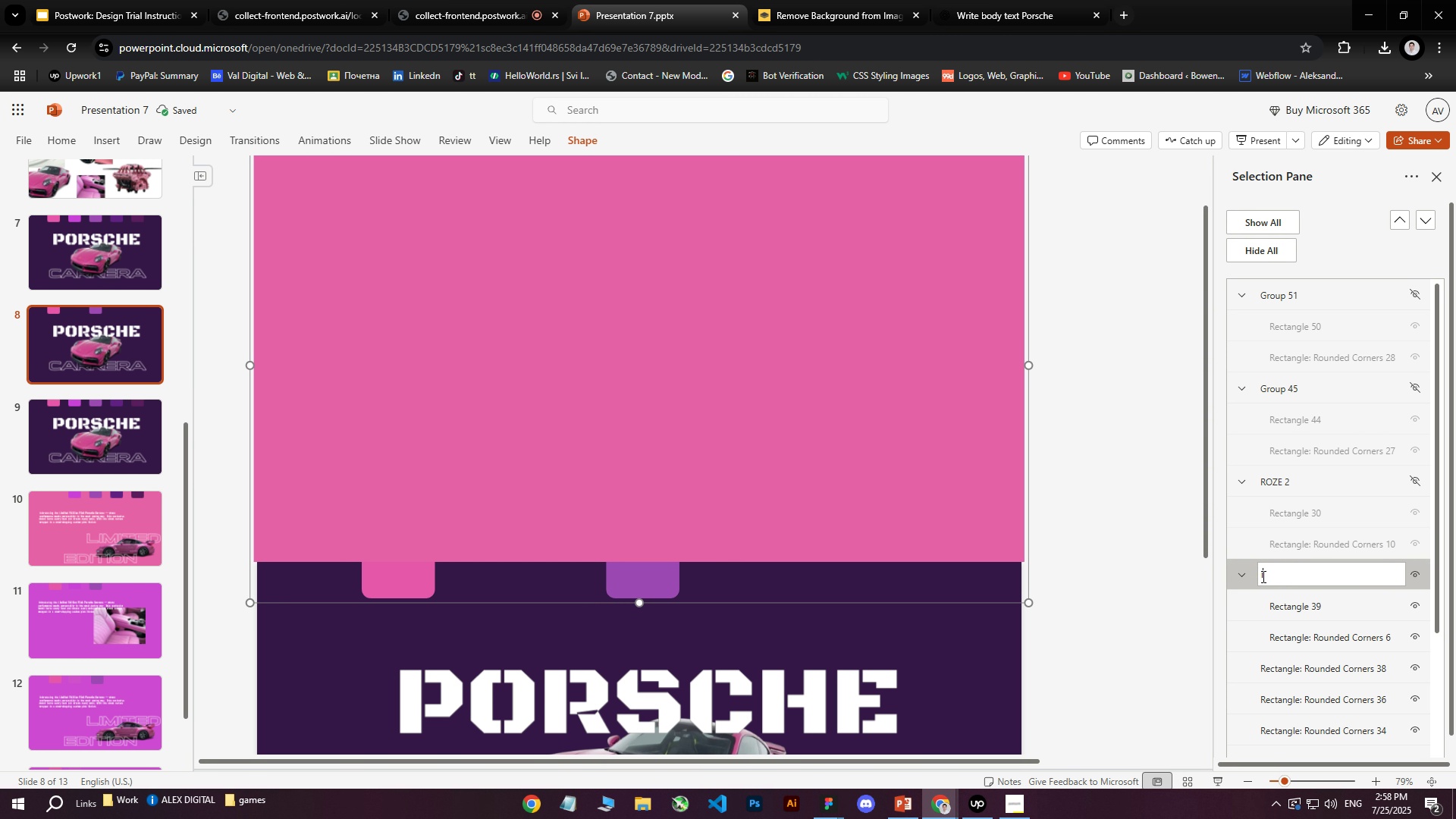 
type(l)
key(Backspace)
key(Backspace)
type(roz)
key(Backspace)
key(Backspace)
key(Backspace)
type(EOZE 13)
key(Backspace)
key(Backspace)
type(3)
 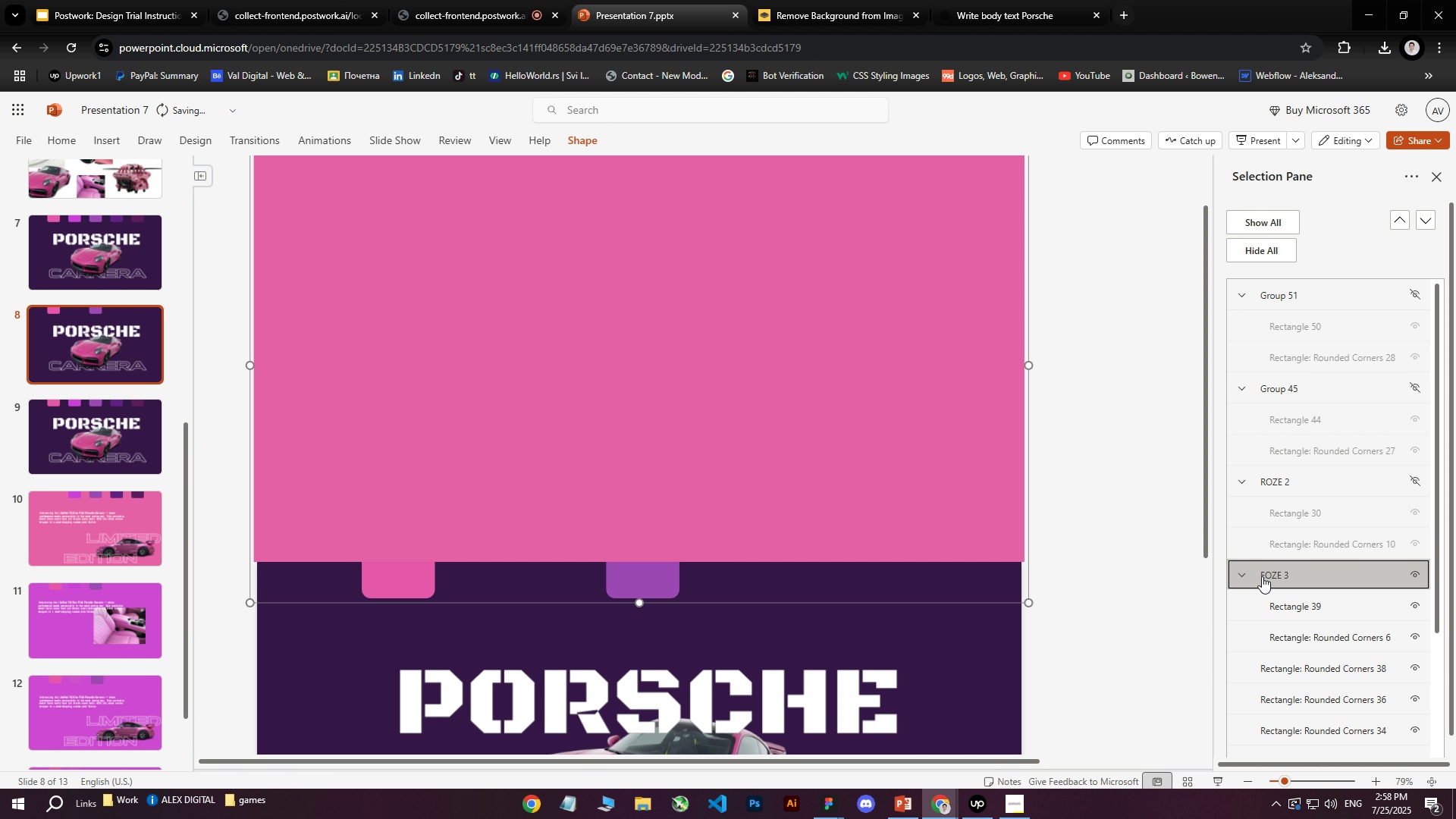 
key(Enter)
 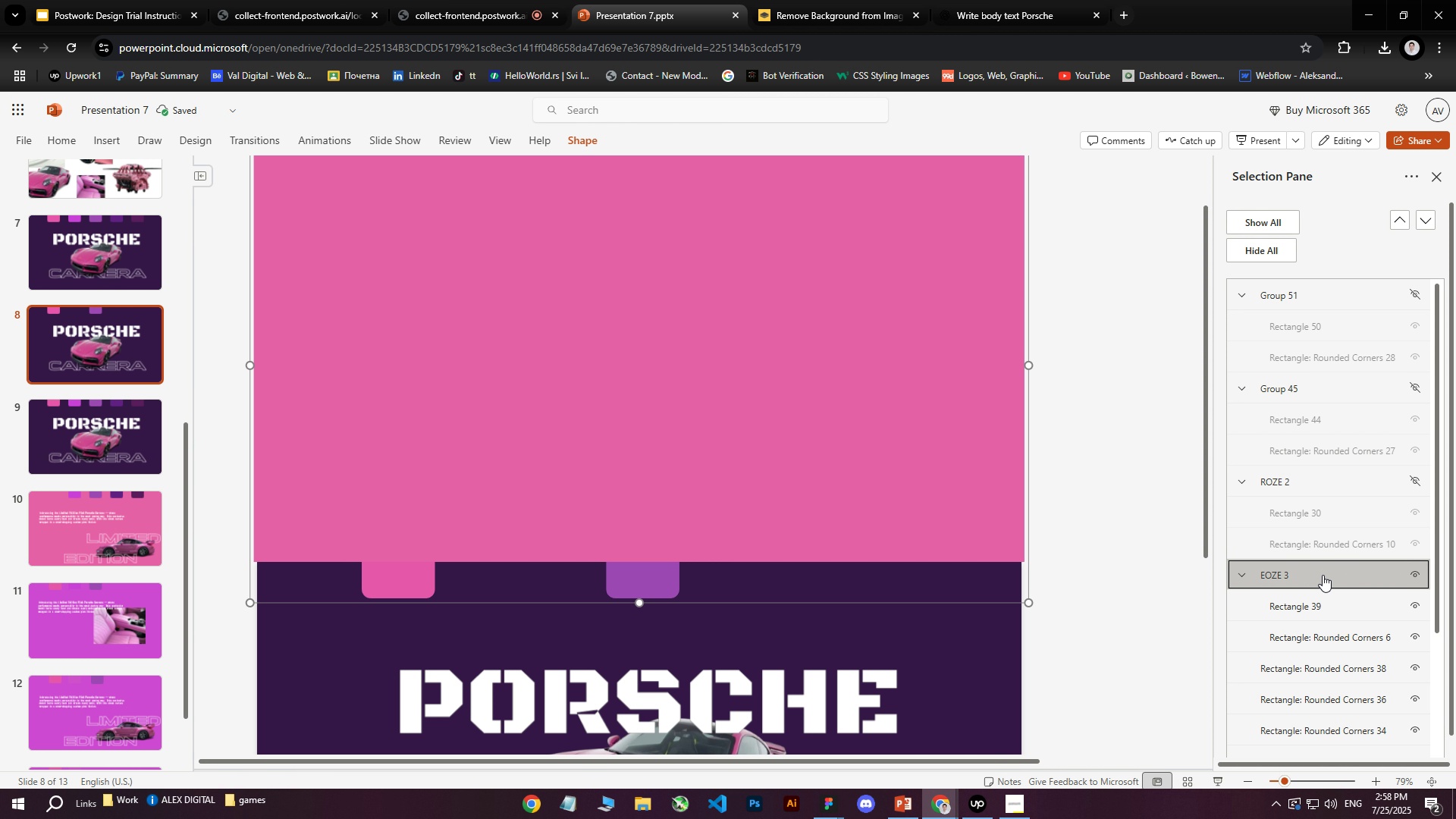 
key(Control+Z)
 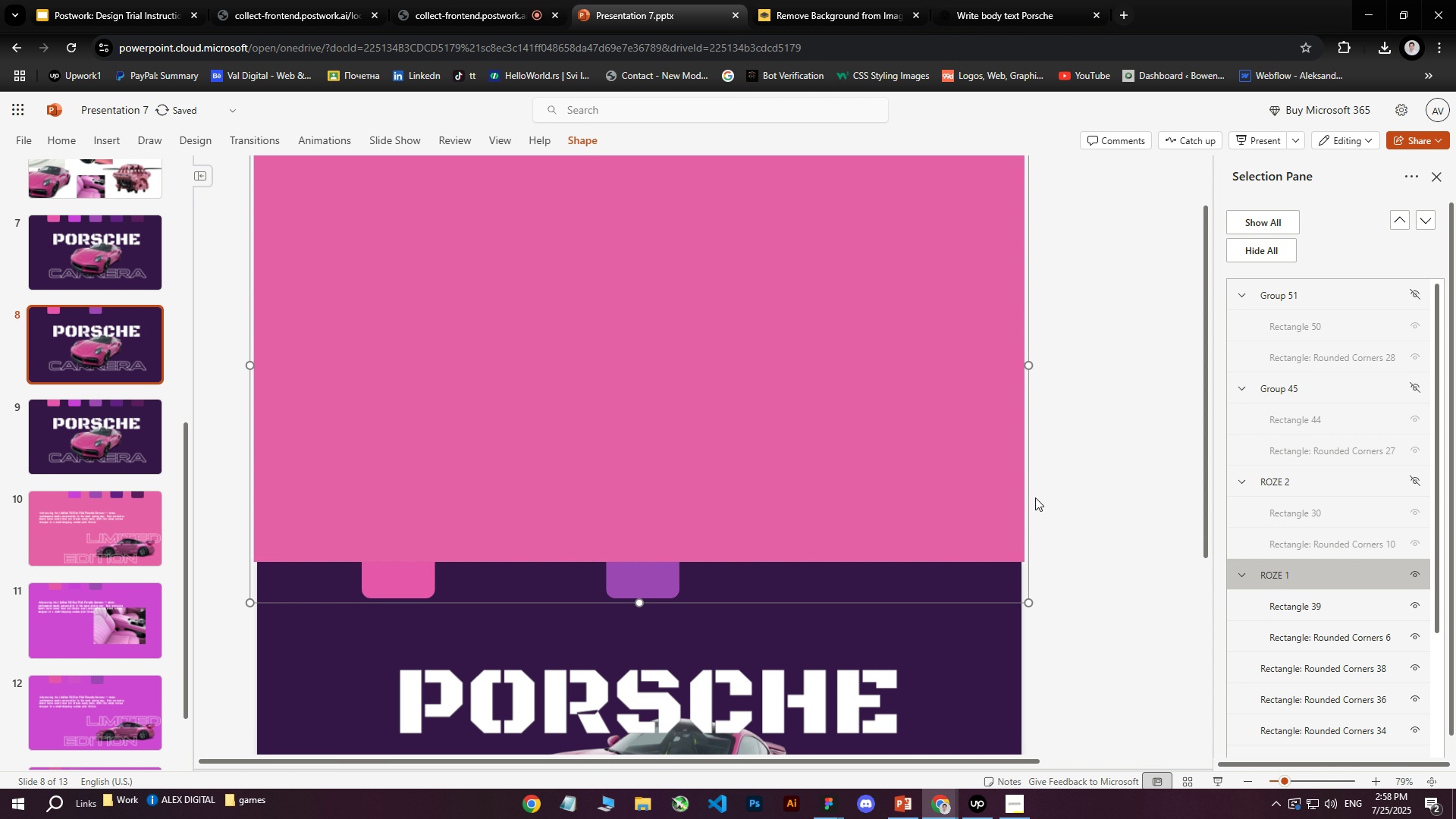 
left_click([1081, 518])
 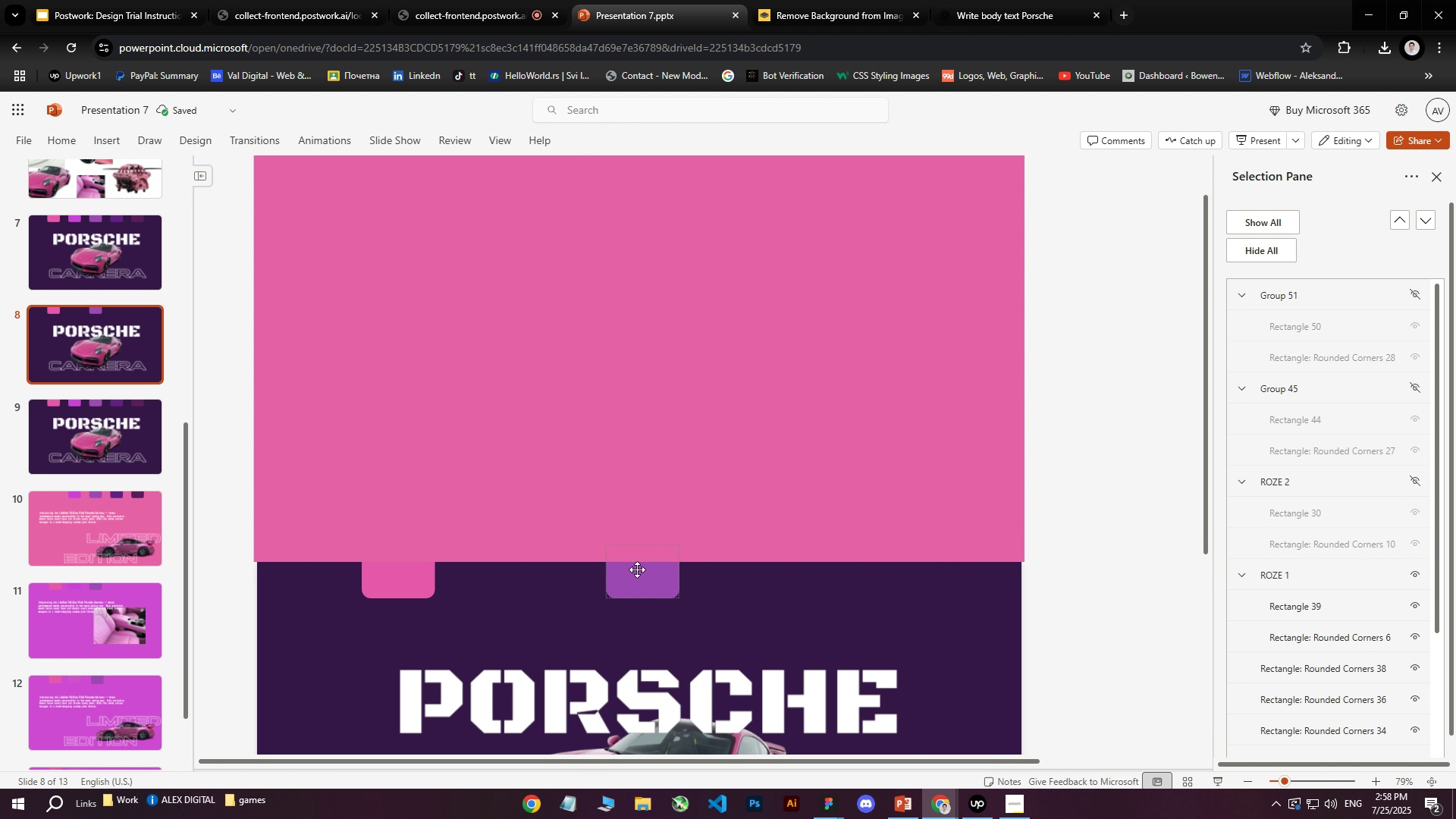 
left_click([657, 435])
 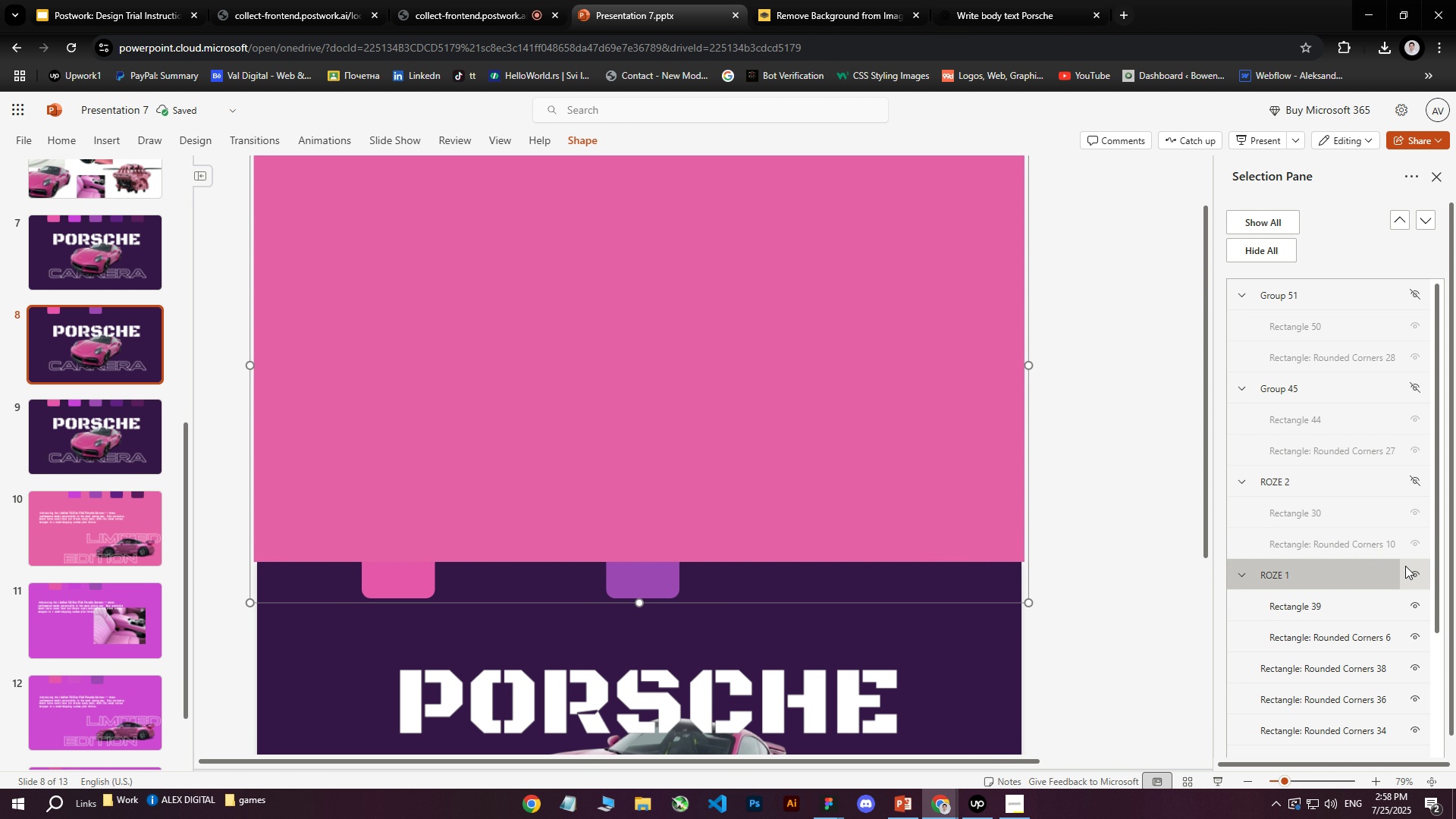 
left_click([1412, 573])
 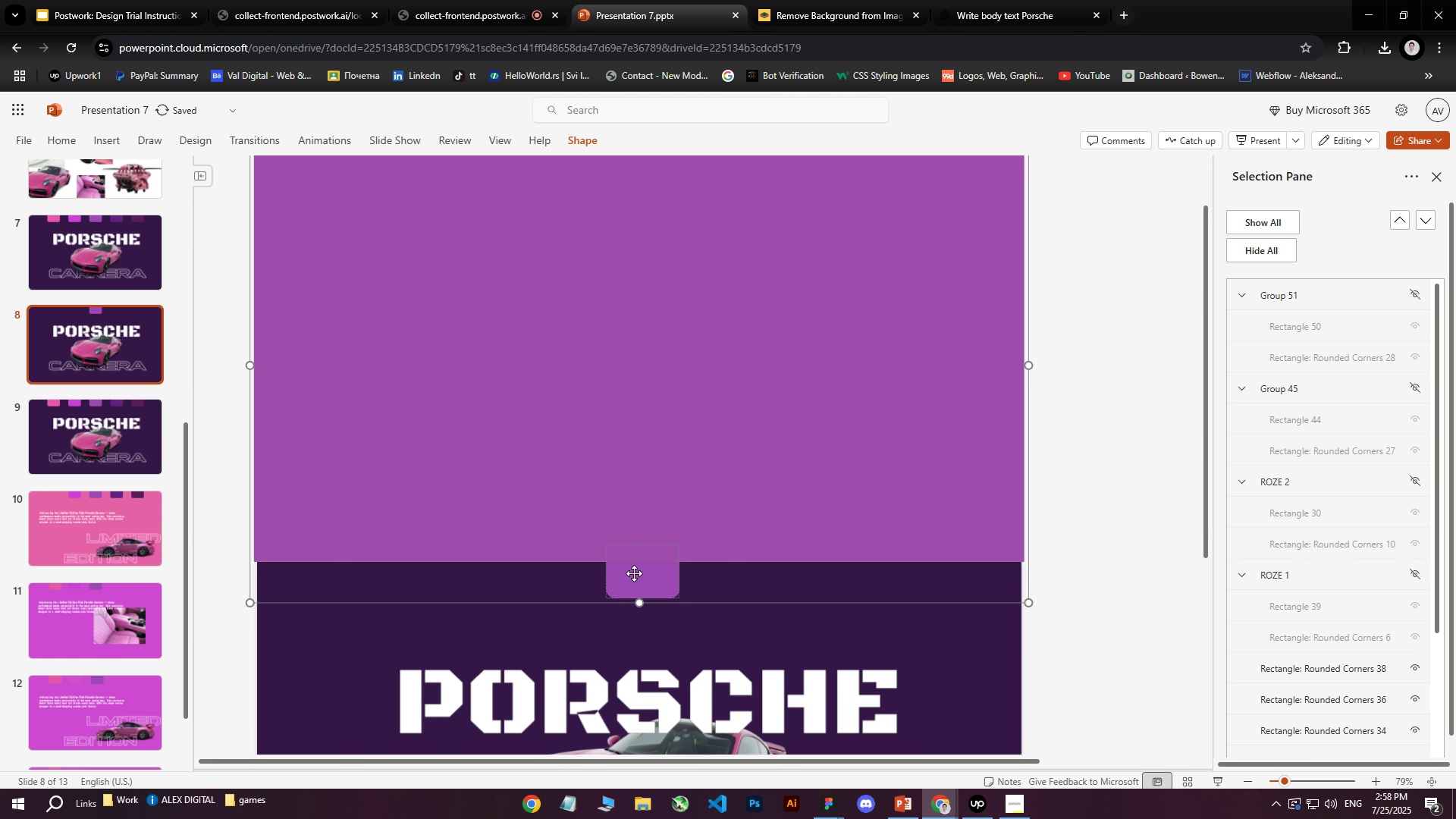 
double_click([647, 470])
 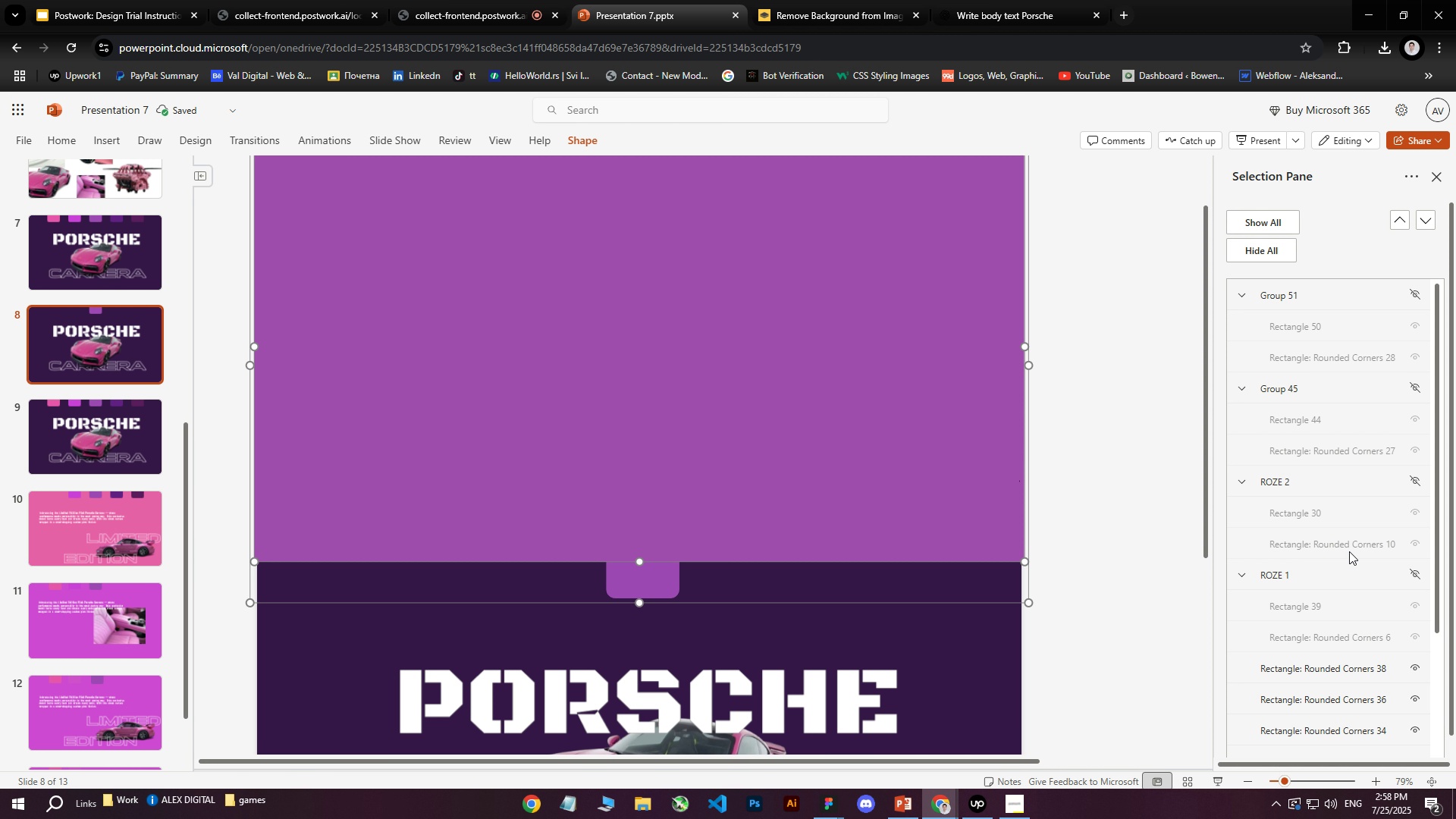 
scroll: coordinate [1306, 580], scroll_direction: down, amount: 7.0
 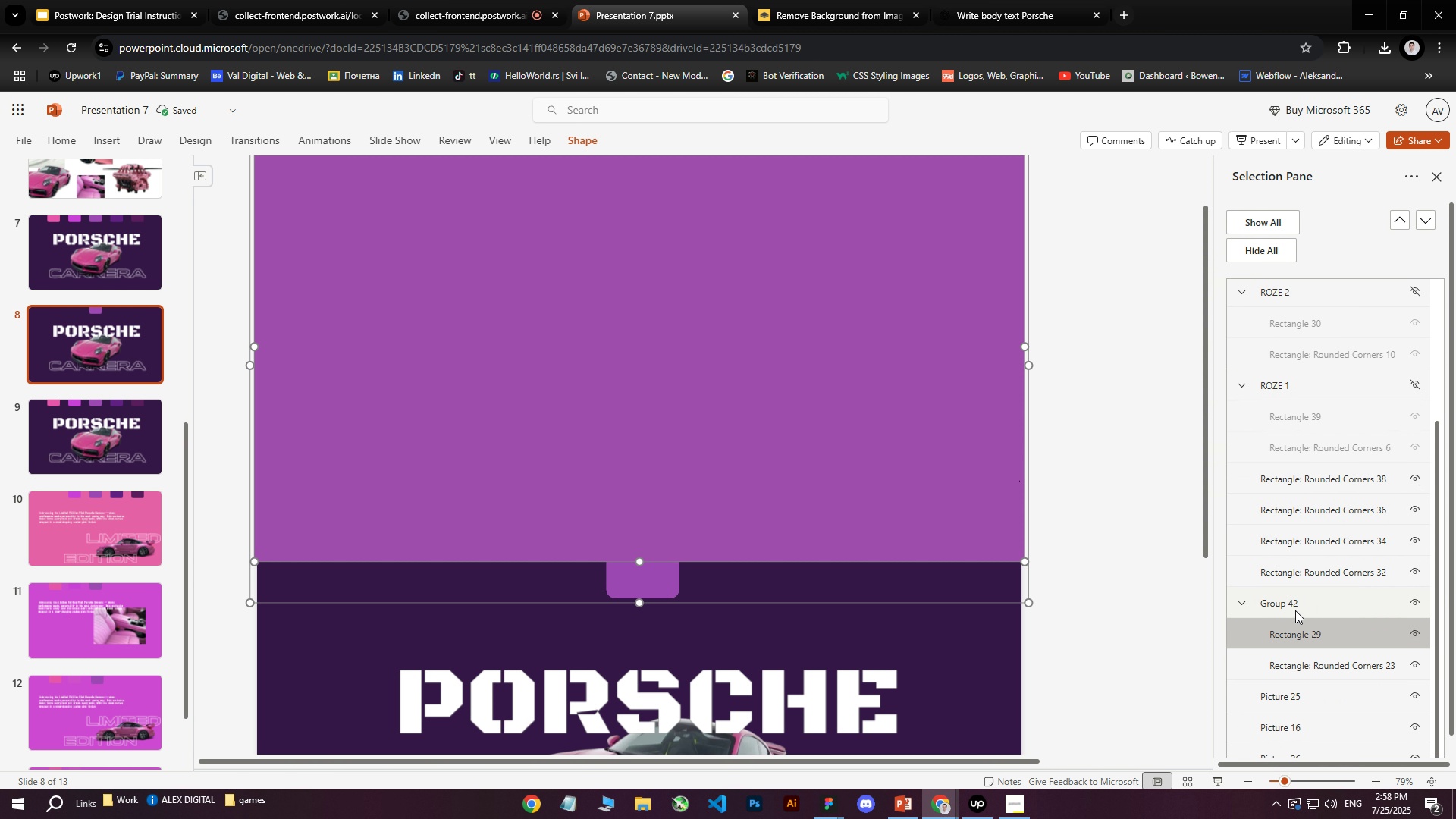 
left_click([1285, 604])
 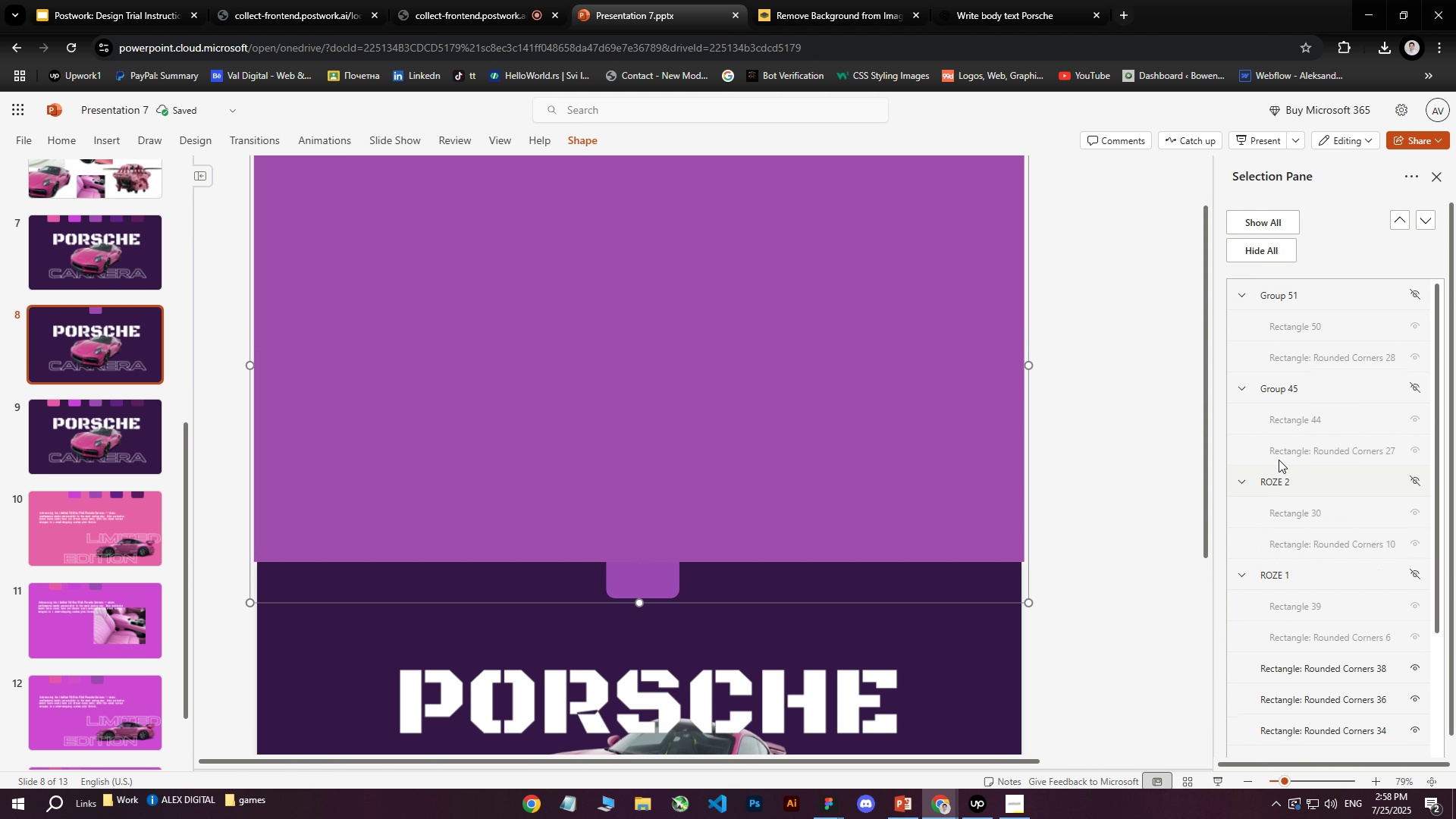 
scroll: coordinate [1304, 516], scroll_direction: down, amount: 6.0
 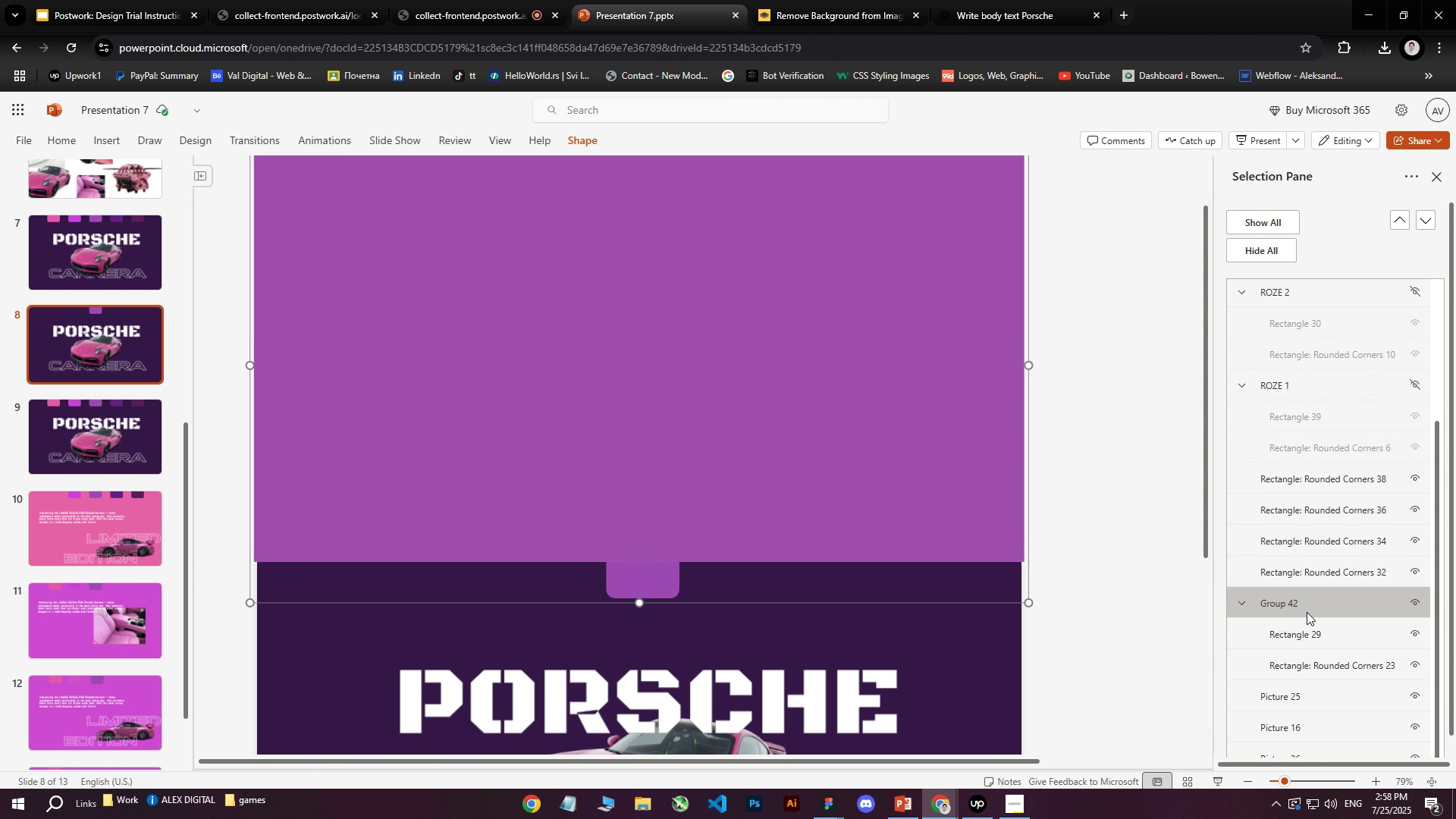 
left_click_drag(start_coordinate=[1289, 602], to_coordinate=[1283, 299])
 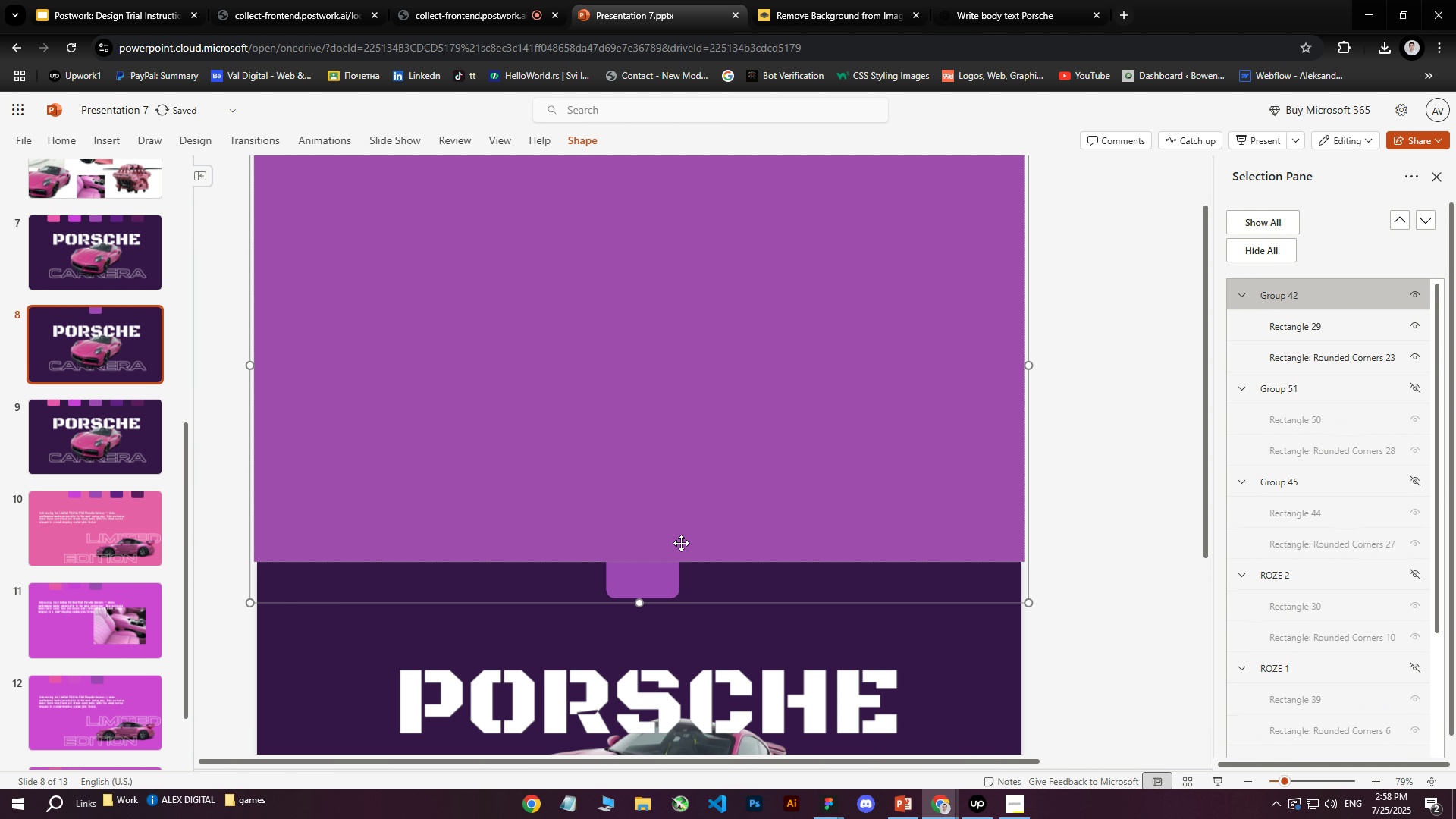 
scroll: coordinate [1318, 384], scroll_direction: up, amount: 9.0
 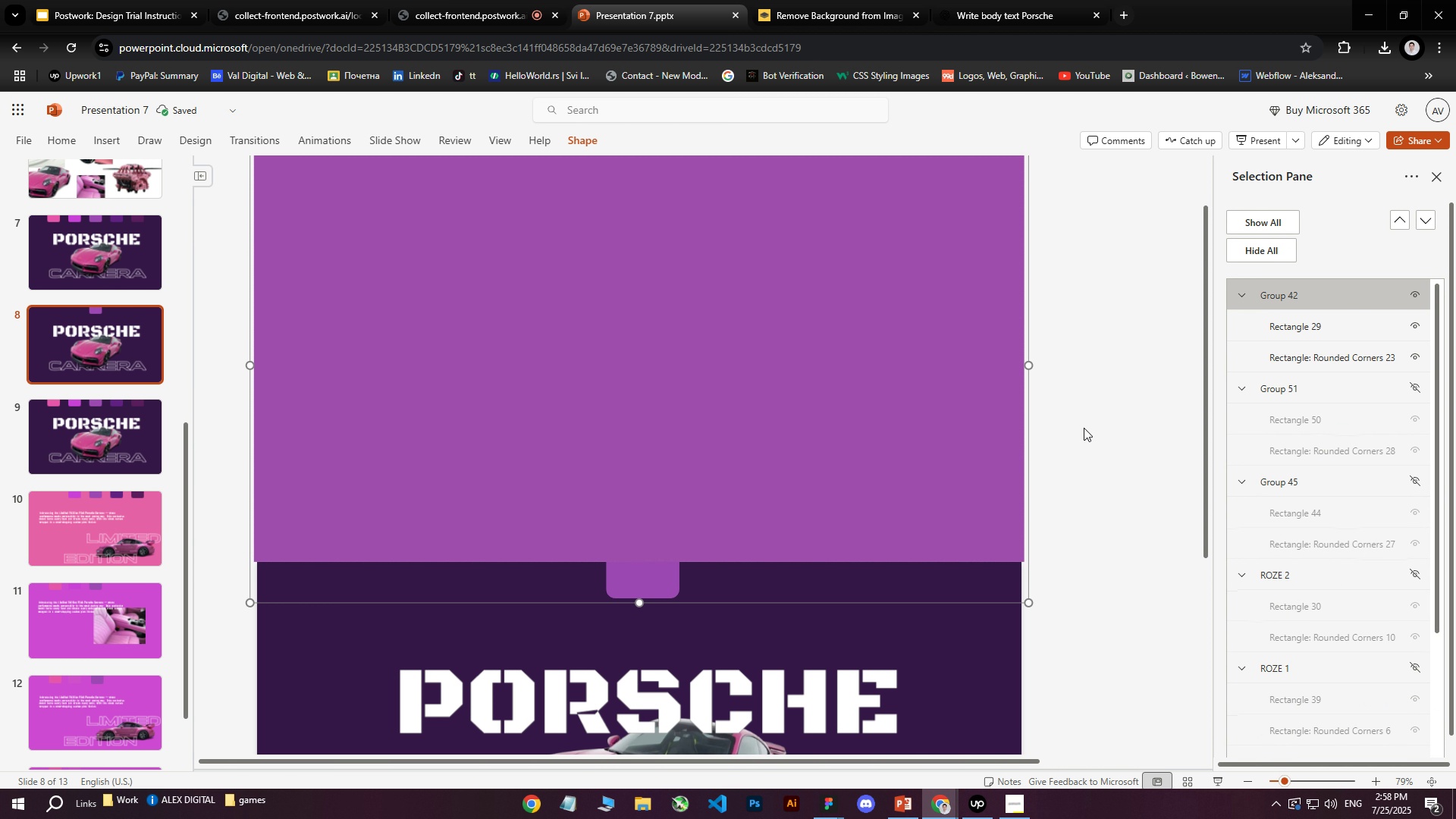 
double_click([1292, 289])
 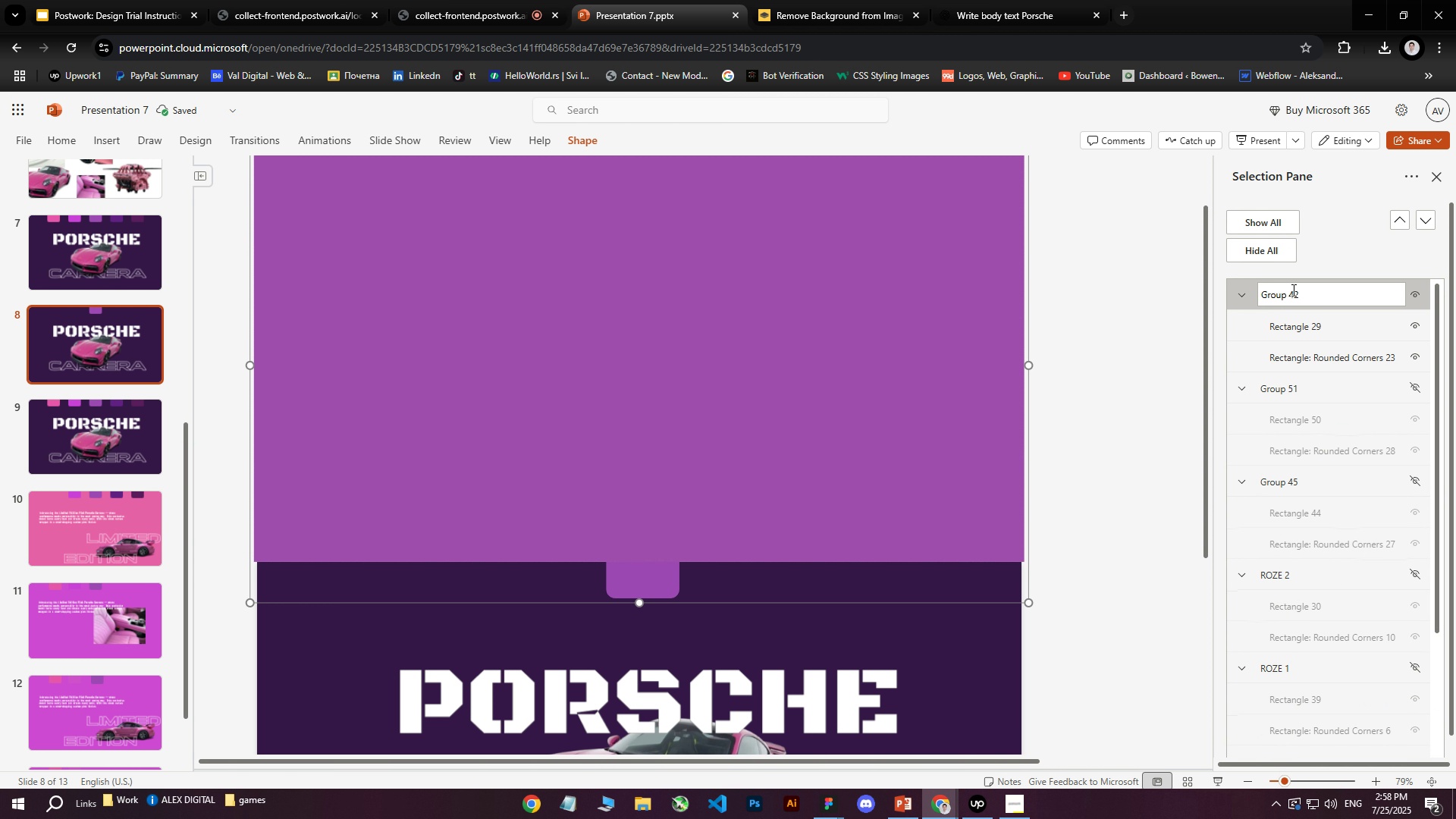 
hold_key(key=Backspace, duration=0.81)
 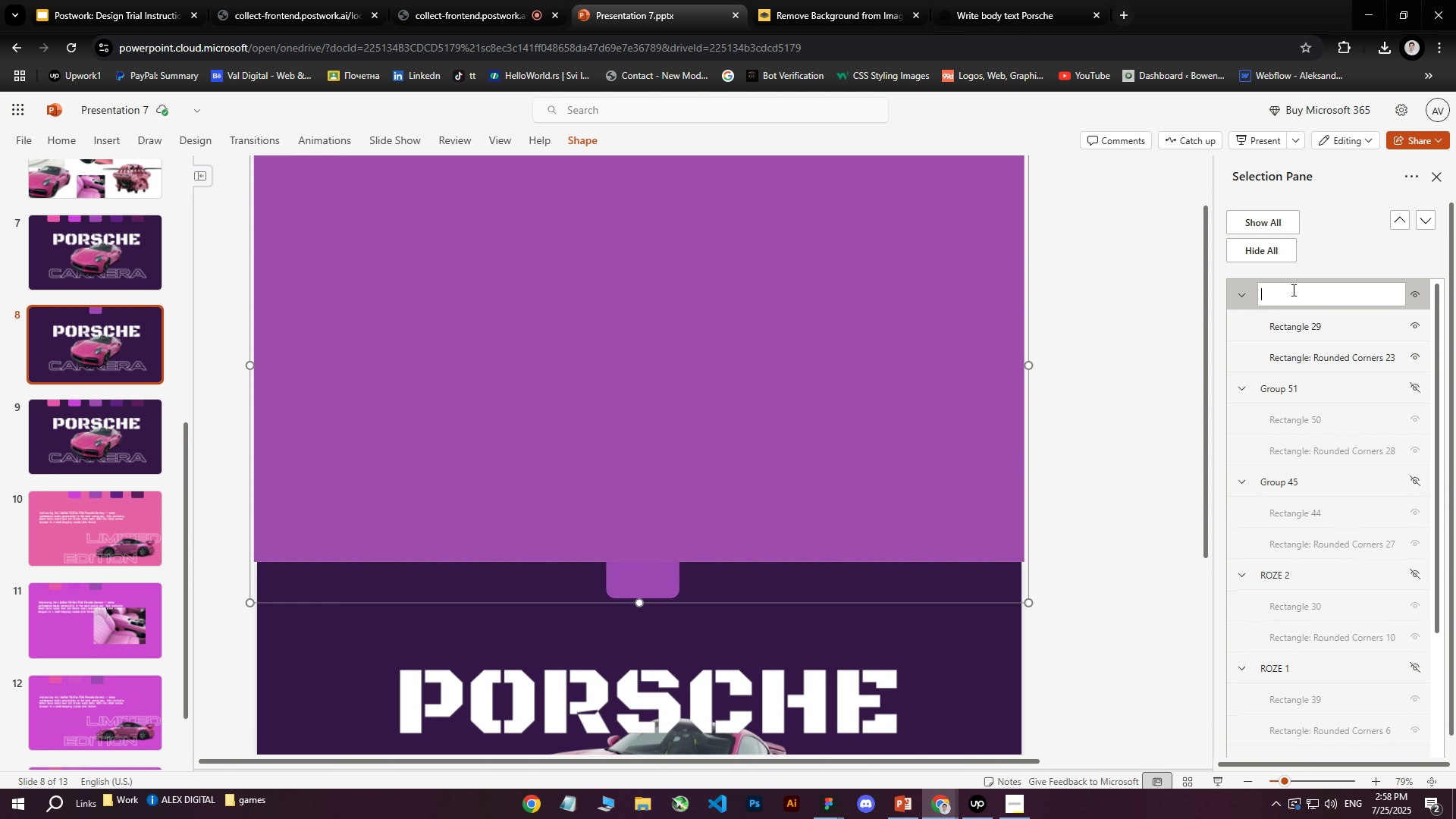 
type(ROZE 3)
 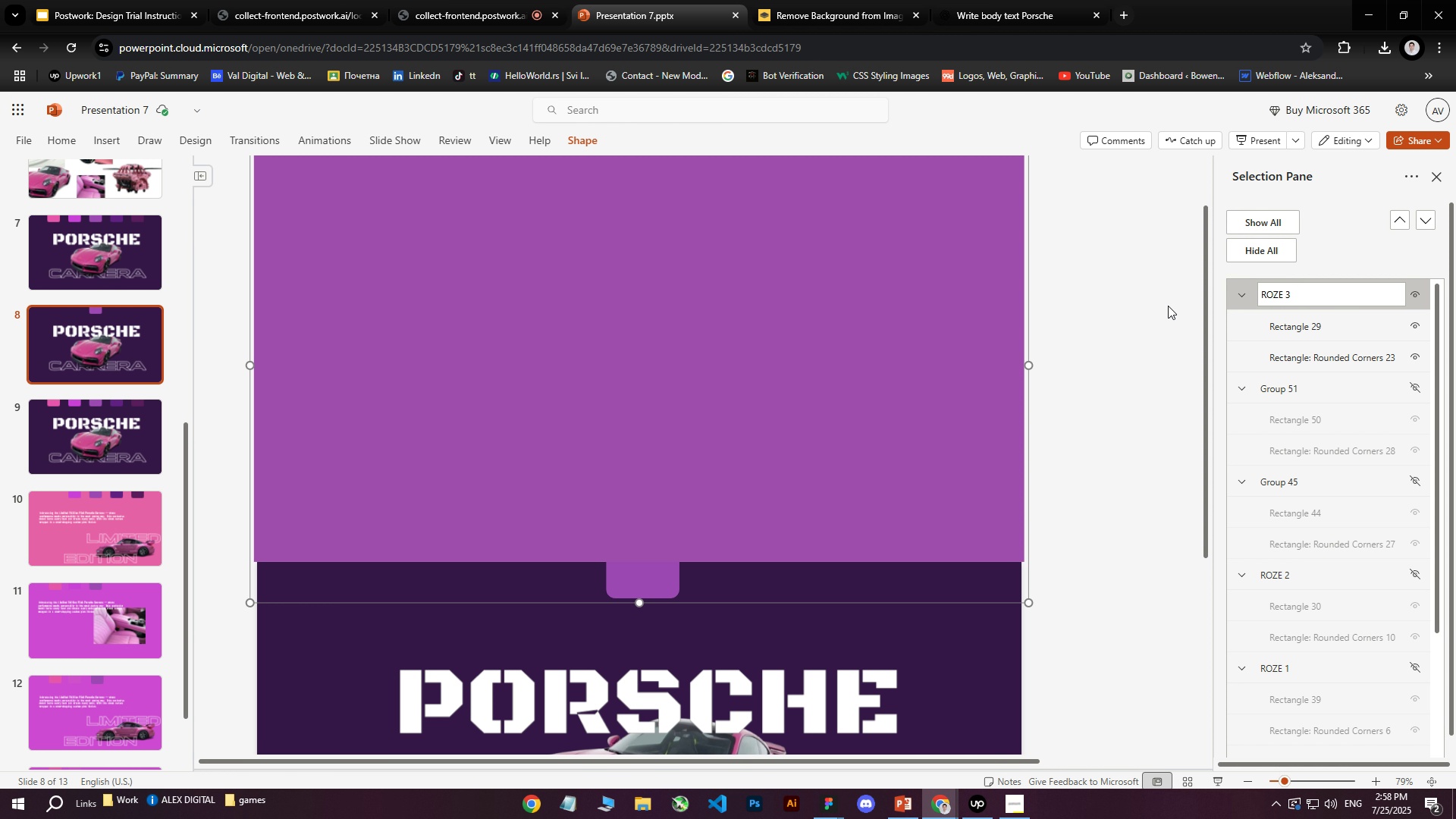 
left_click([1116, 318])
 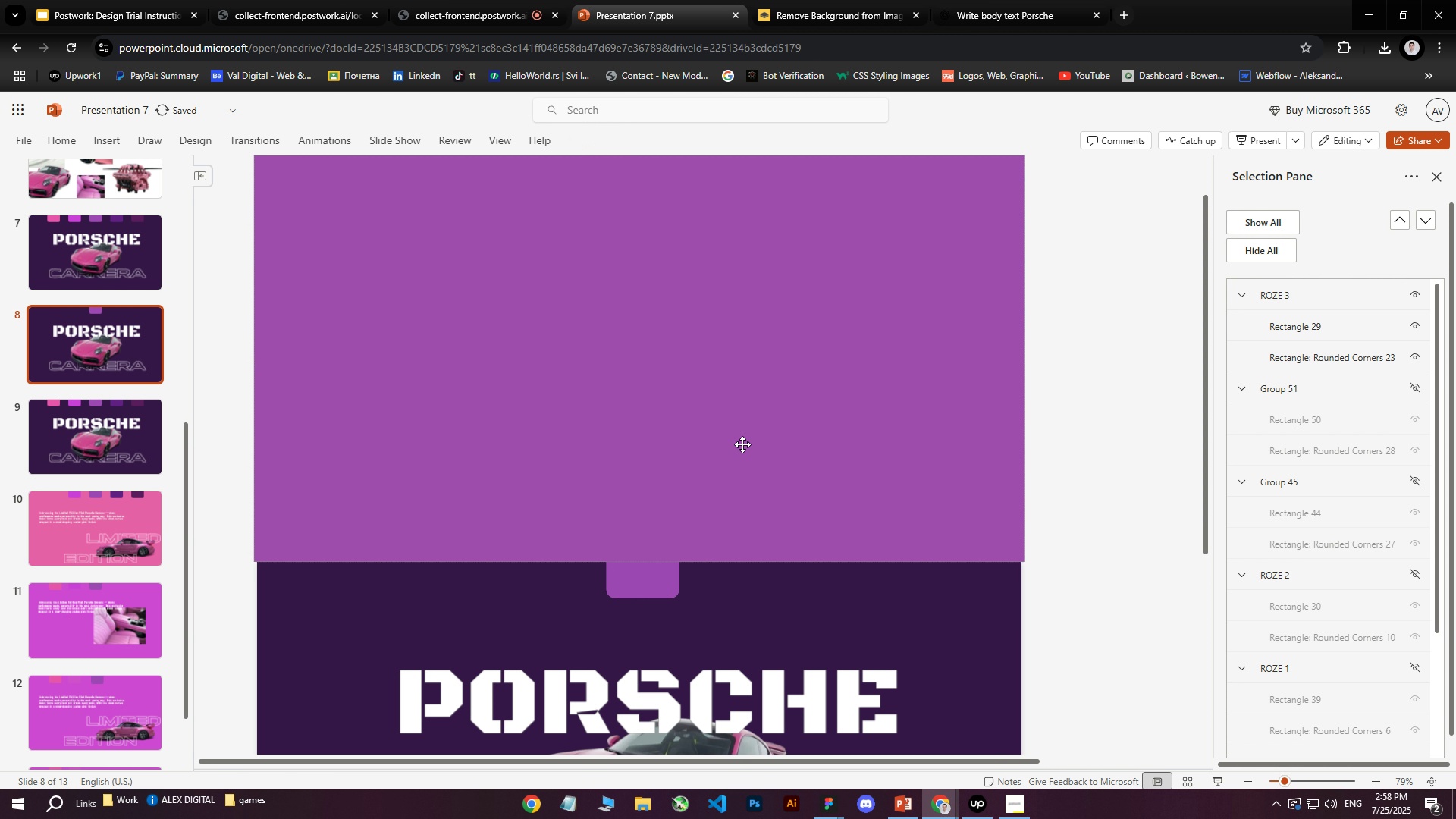 
left_click([679, 449])
 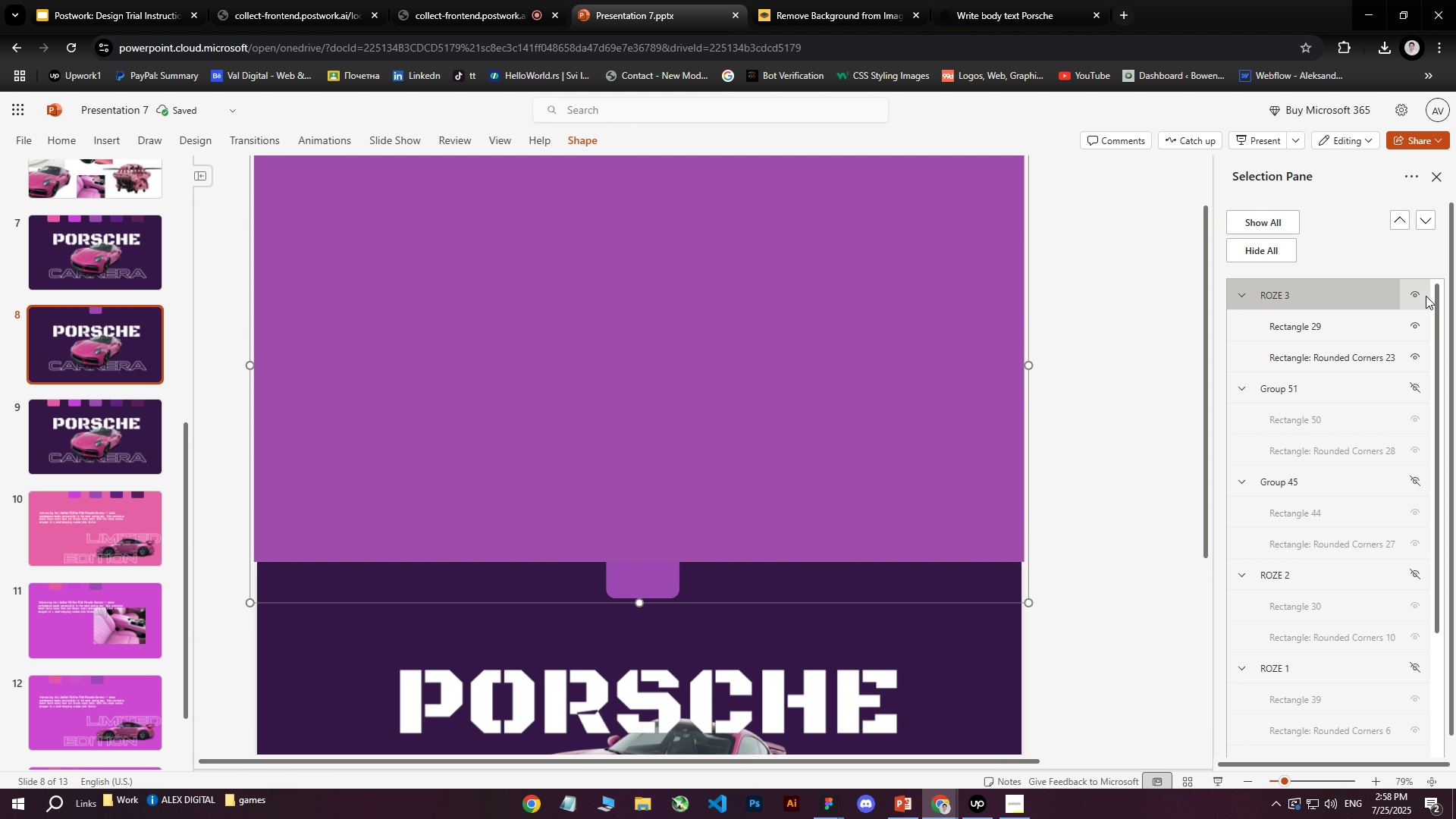 
left_click([1425, 296])
 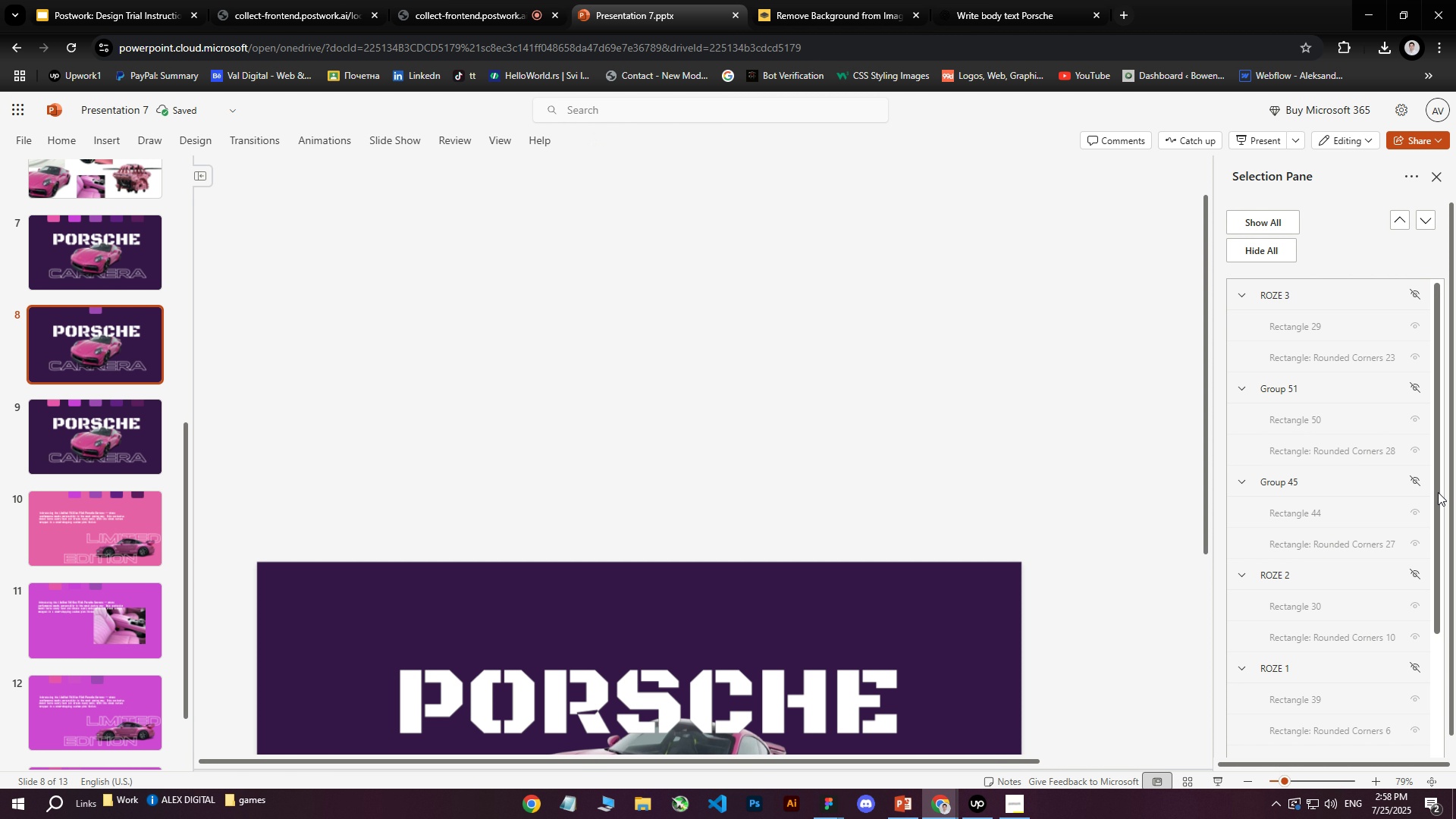 
left_click([1407, 482])
 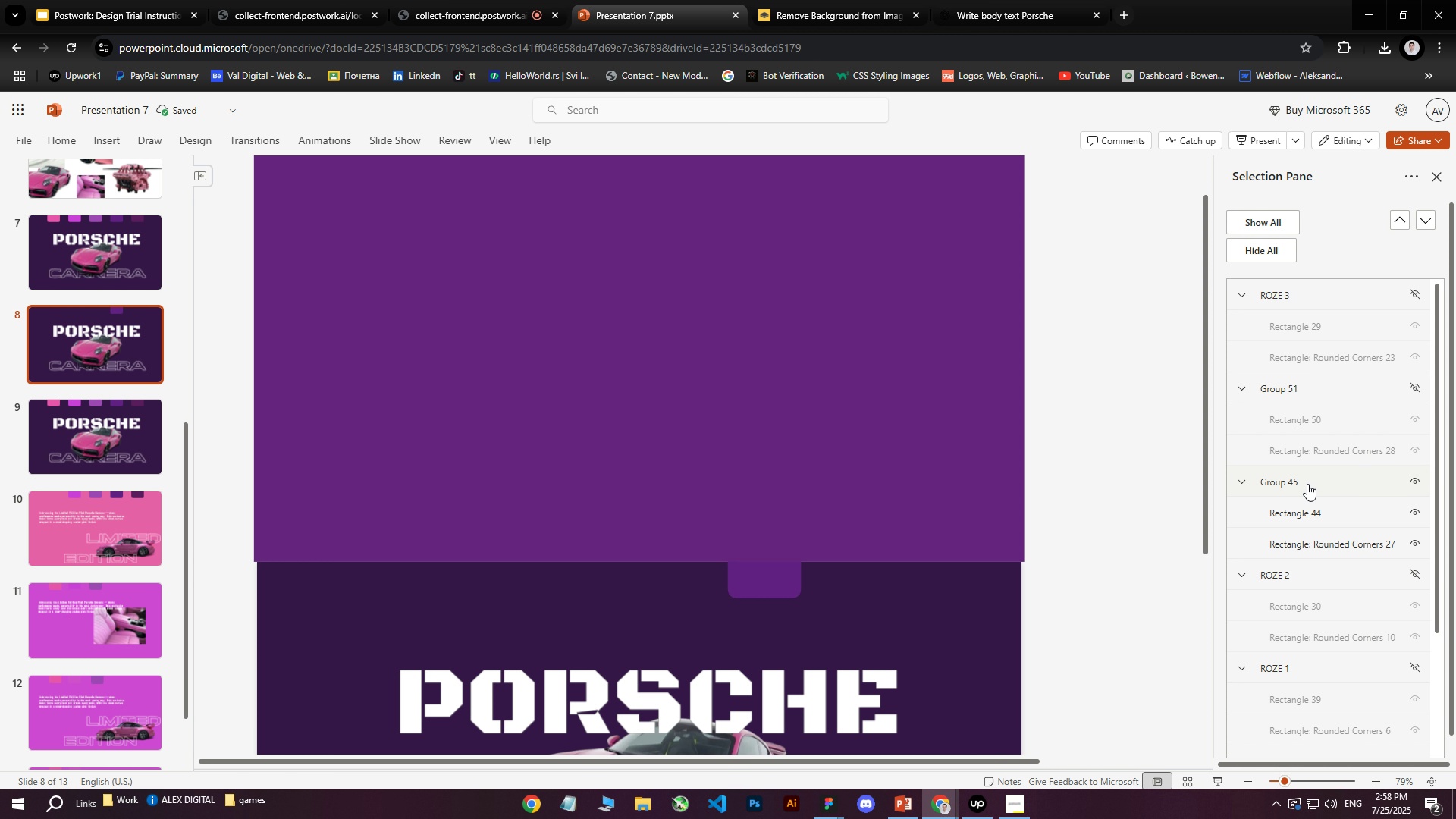 
scroll: coordinate [1296, 457], scroll_direction: down, amount: 5.0
 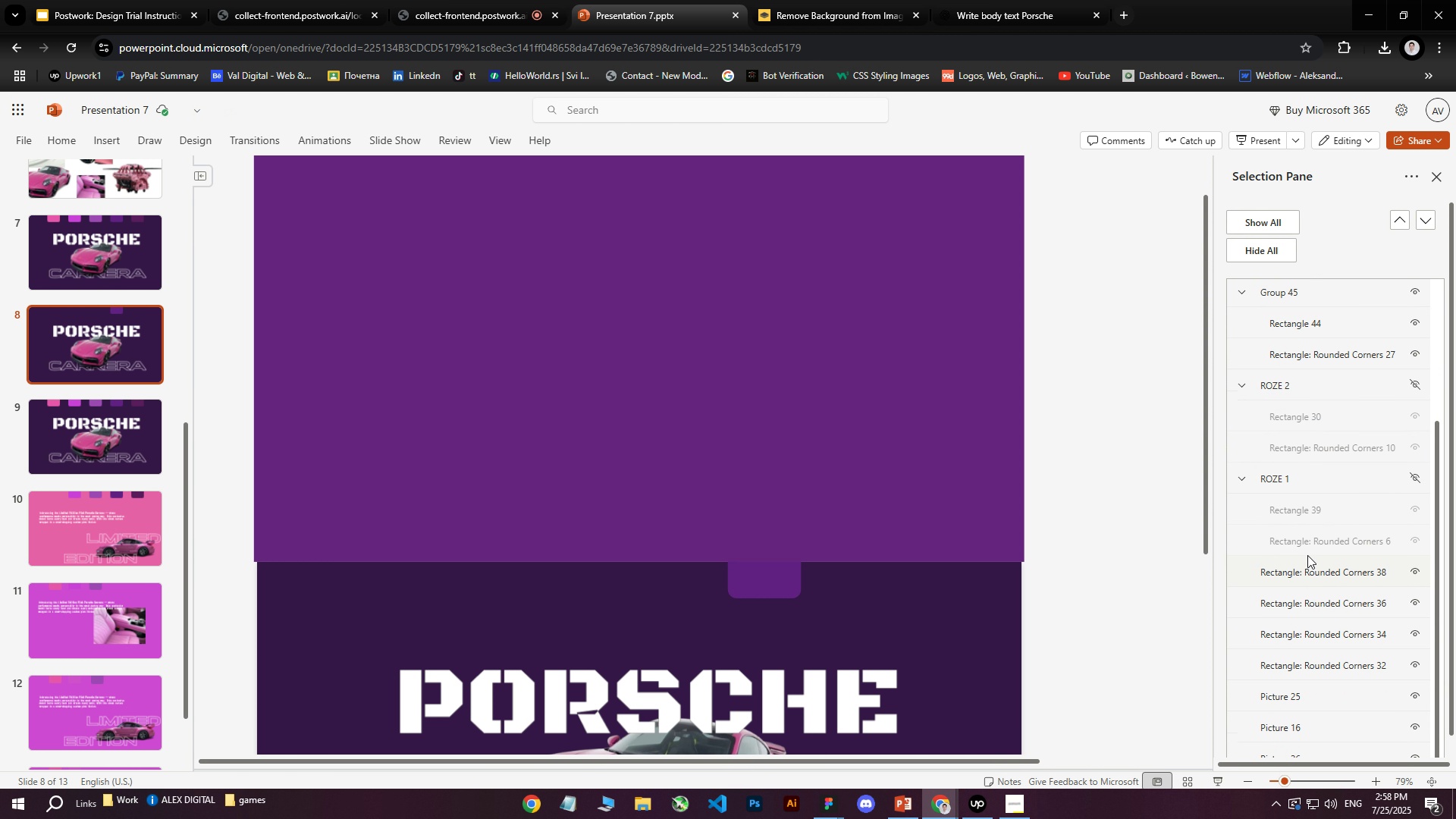 
scroll: coordinate [1312, 470], scroll_direction: up, amount: 15.0
 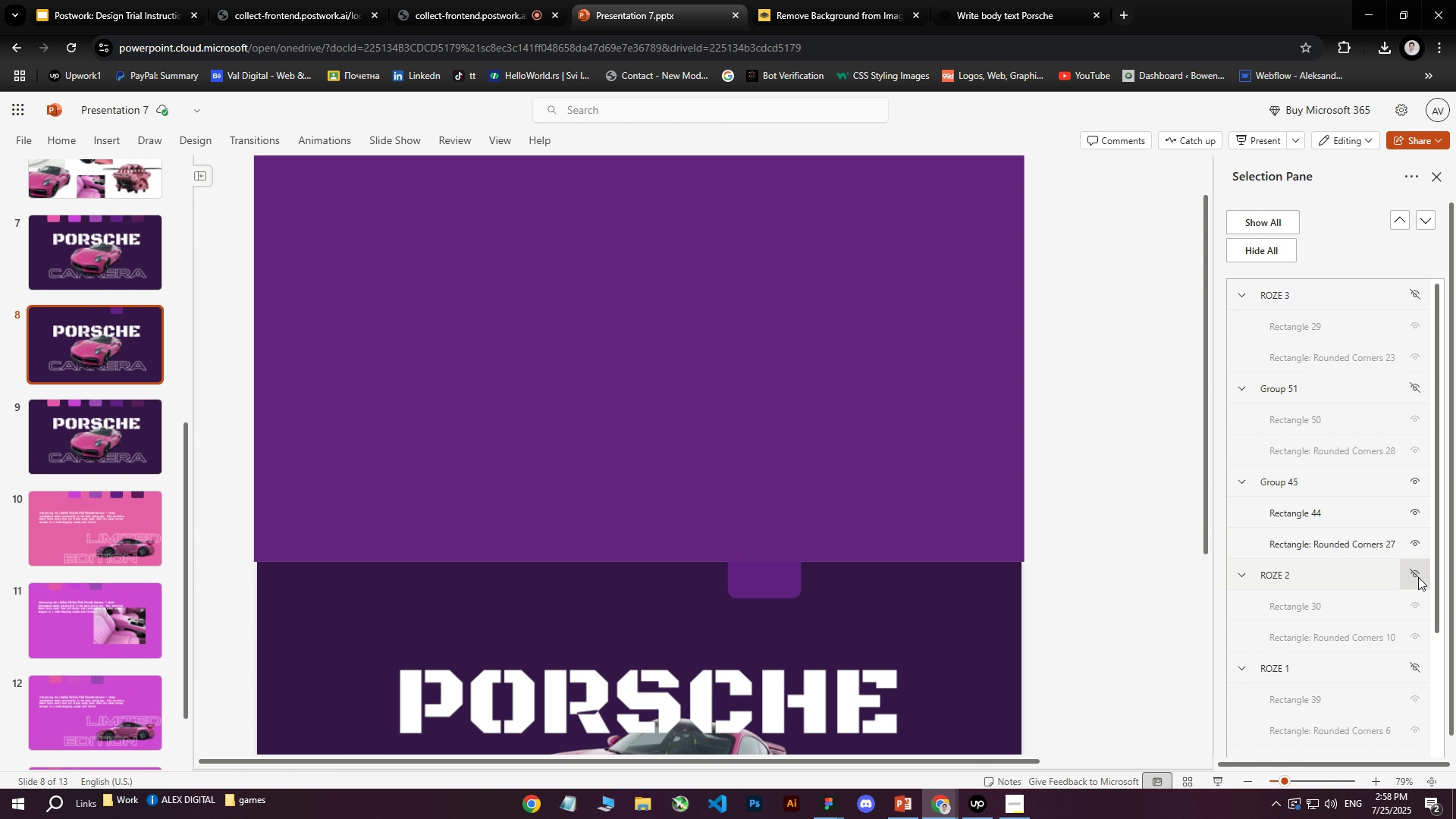 
left_click([1418, 580])
 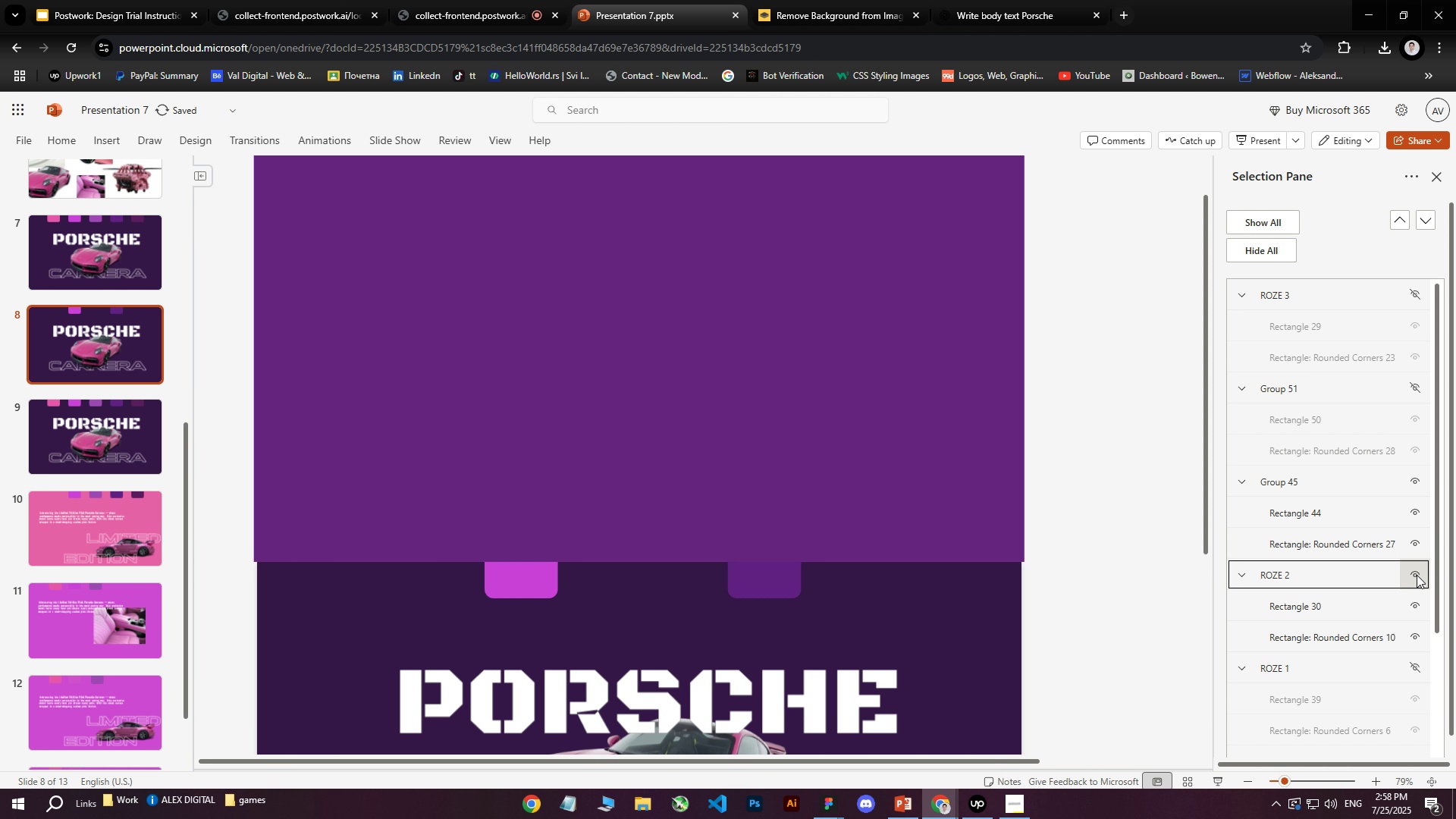 
left_click([1417, 575])
 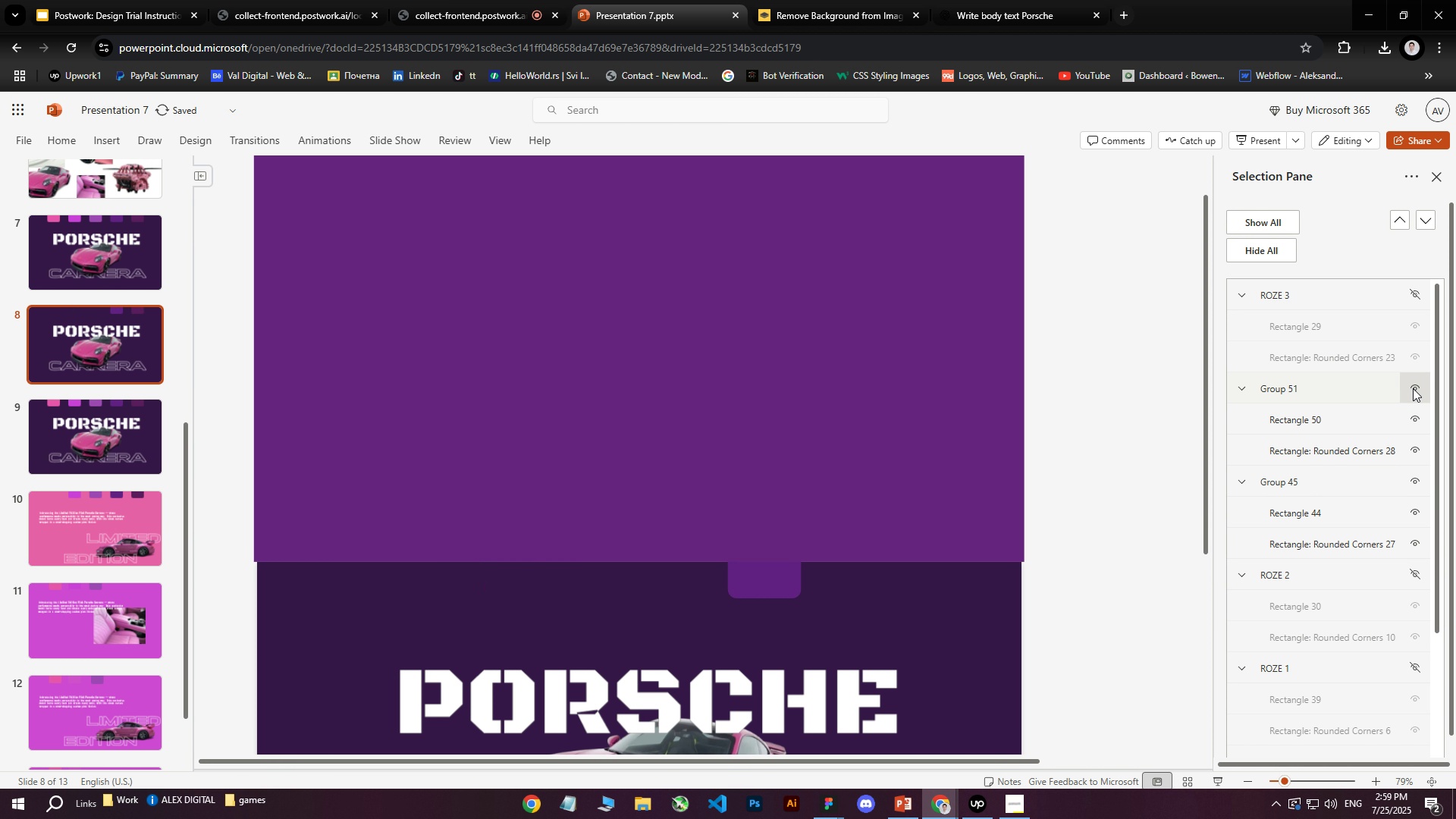 
left_click([1417, 384])
 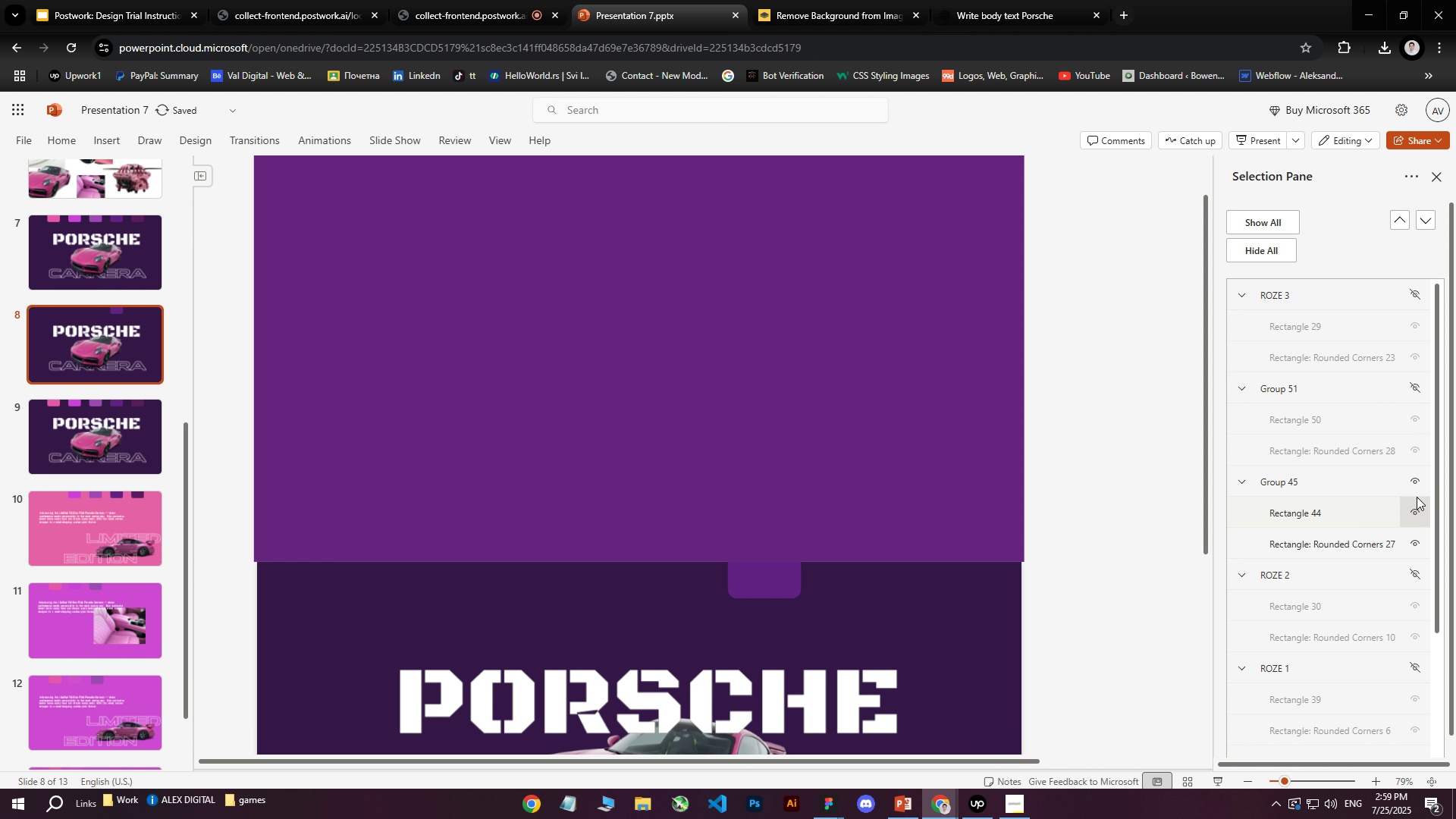 
left_click([1418, 485])
 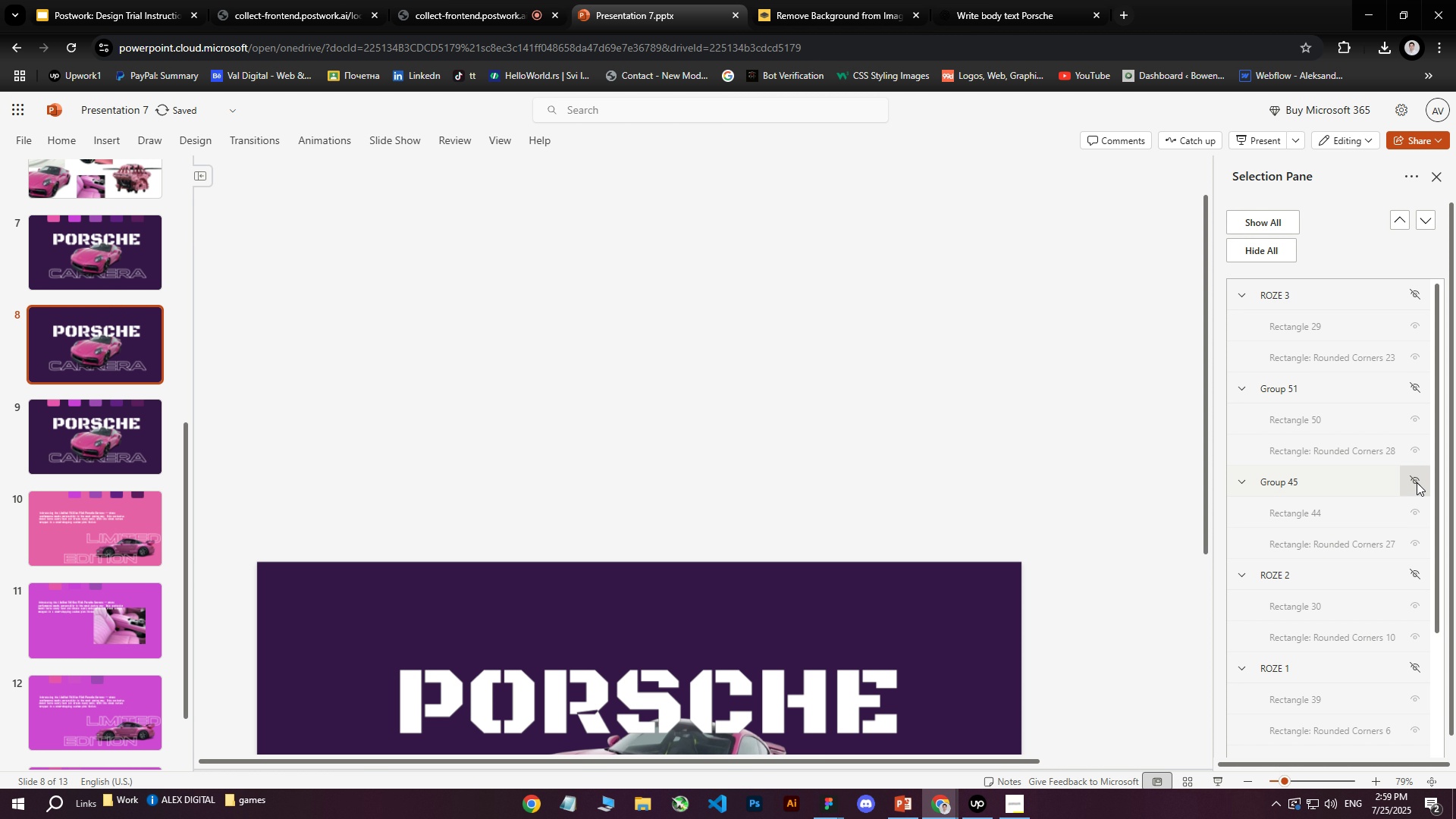 
left_click([1417, 482])
 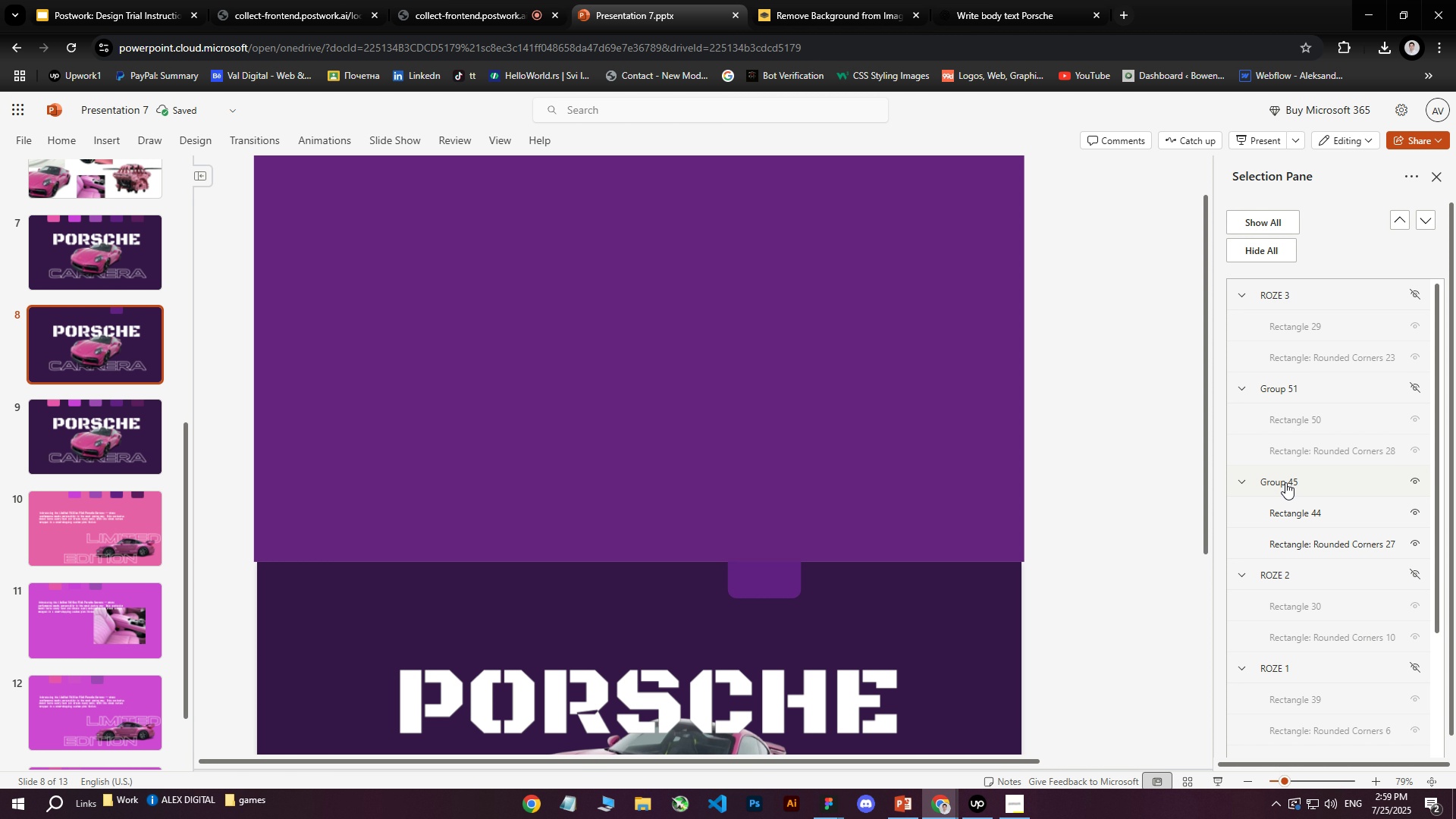 
double_click([1291, 479])
 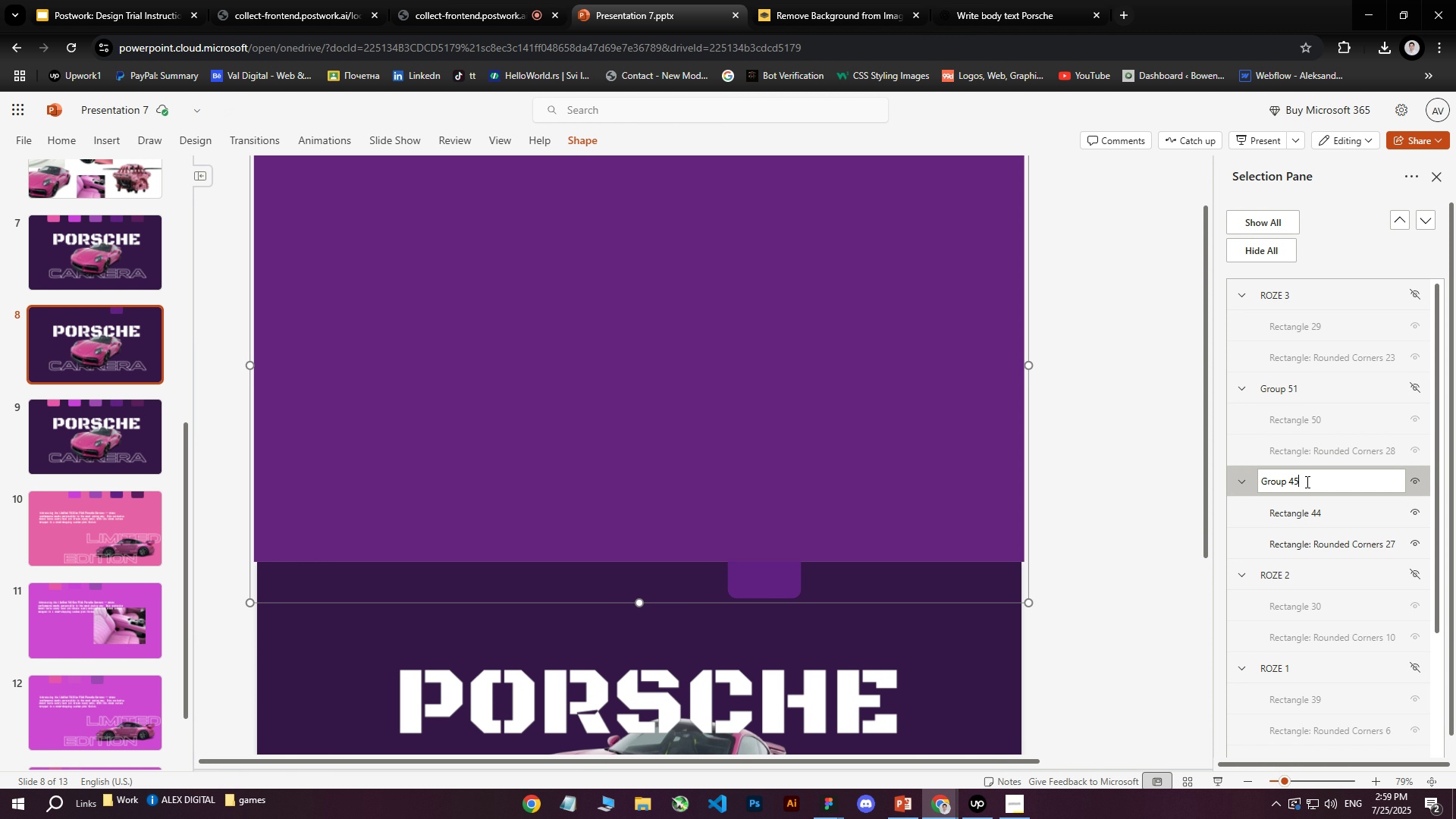 
left_click_drag(start_coordinate=[1307, 482], to_coordinate=[1260, 482])
 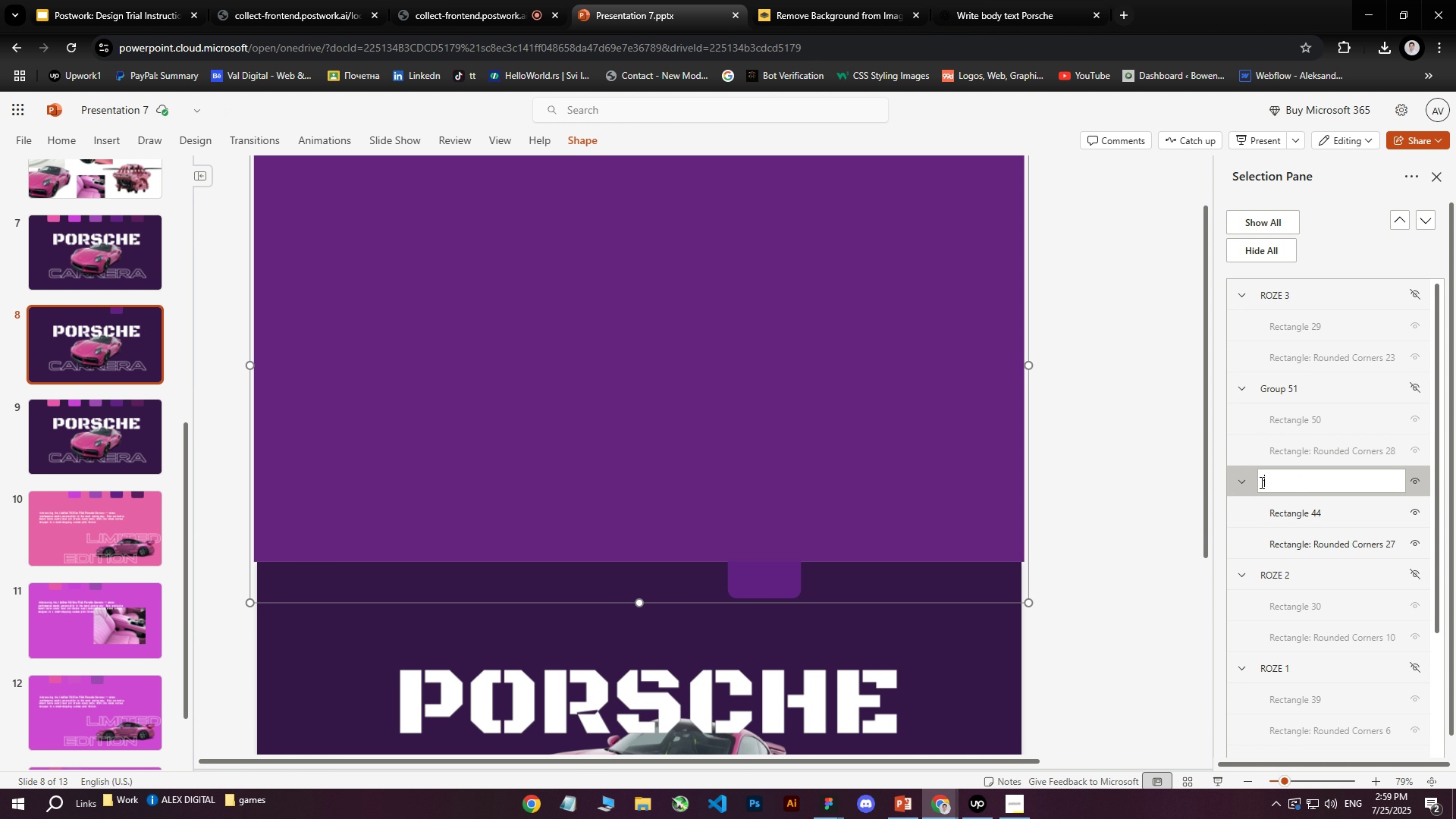 
type(r)
key(Backspace)
type(ROZE 4)
 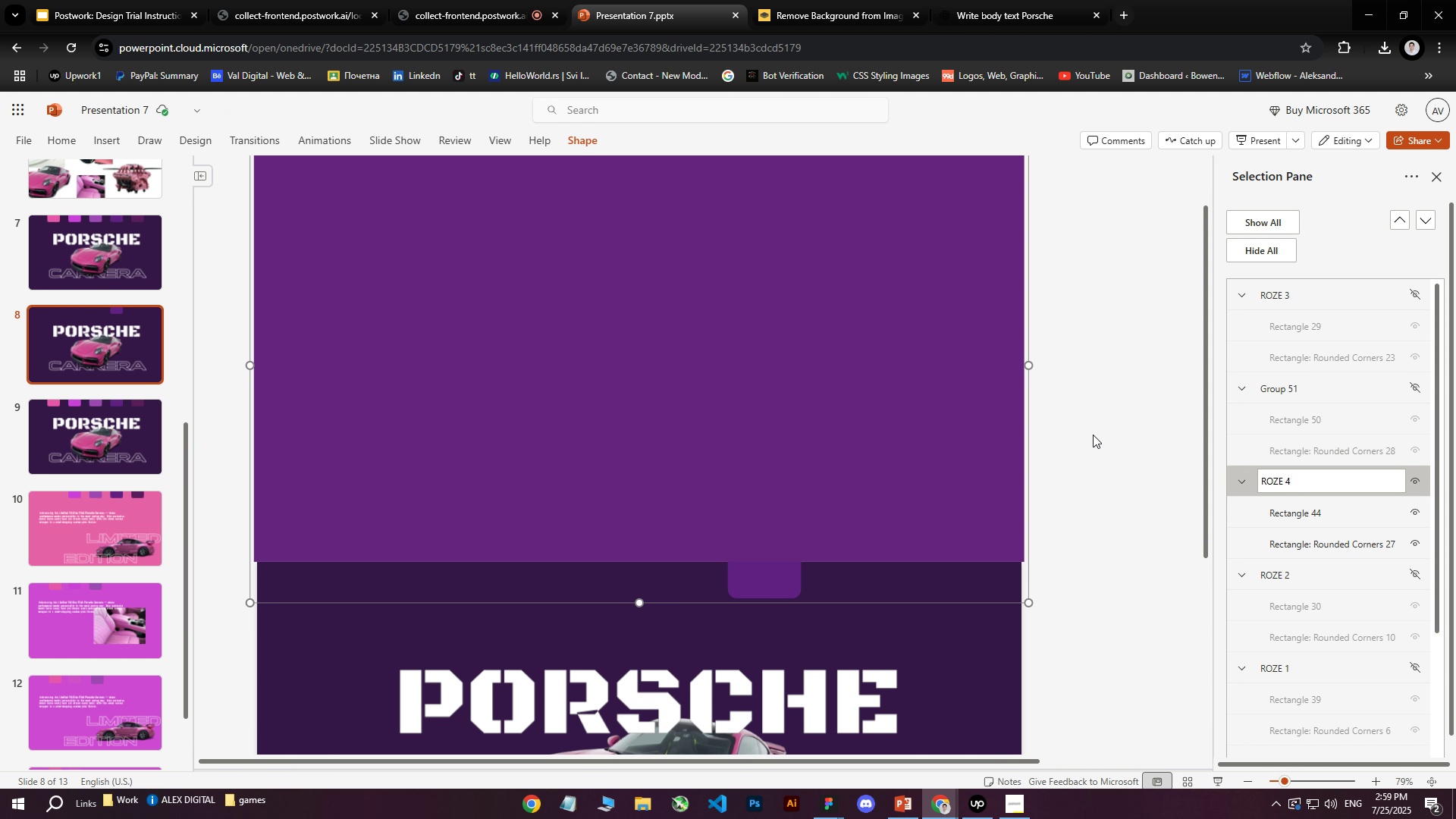 
key(Enter)
 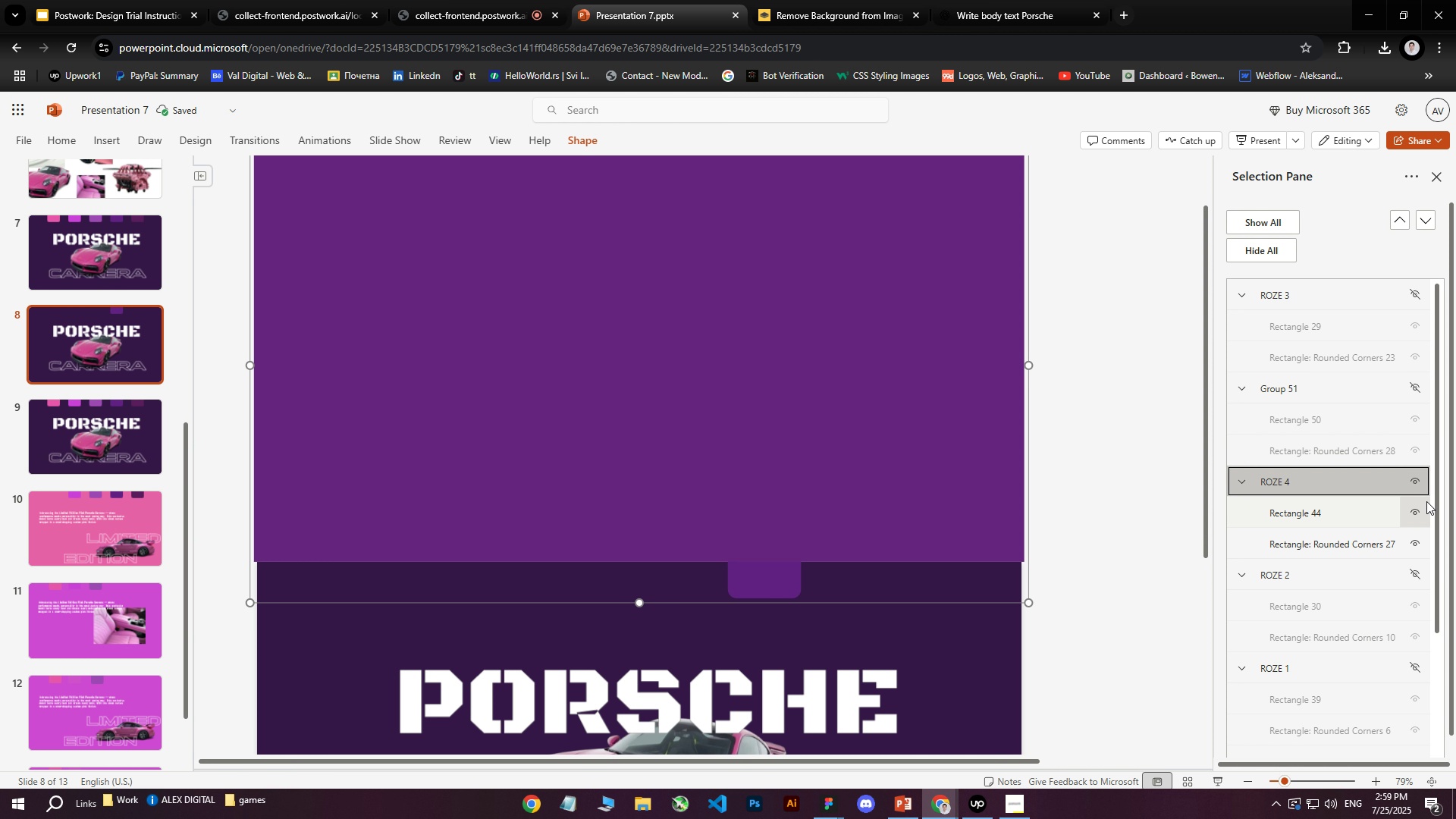 
left_click([1417, 484])
 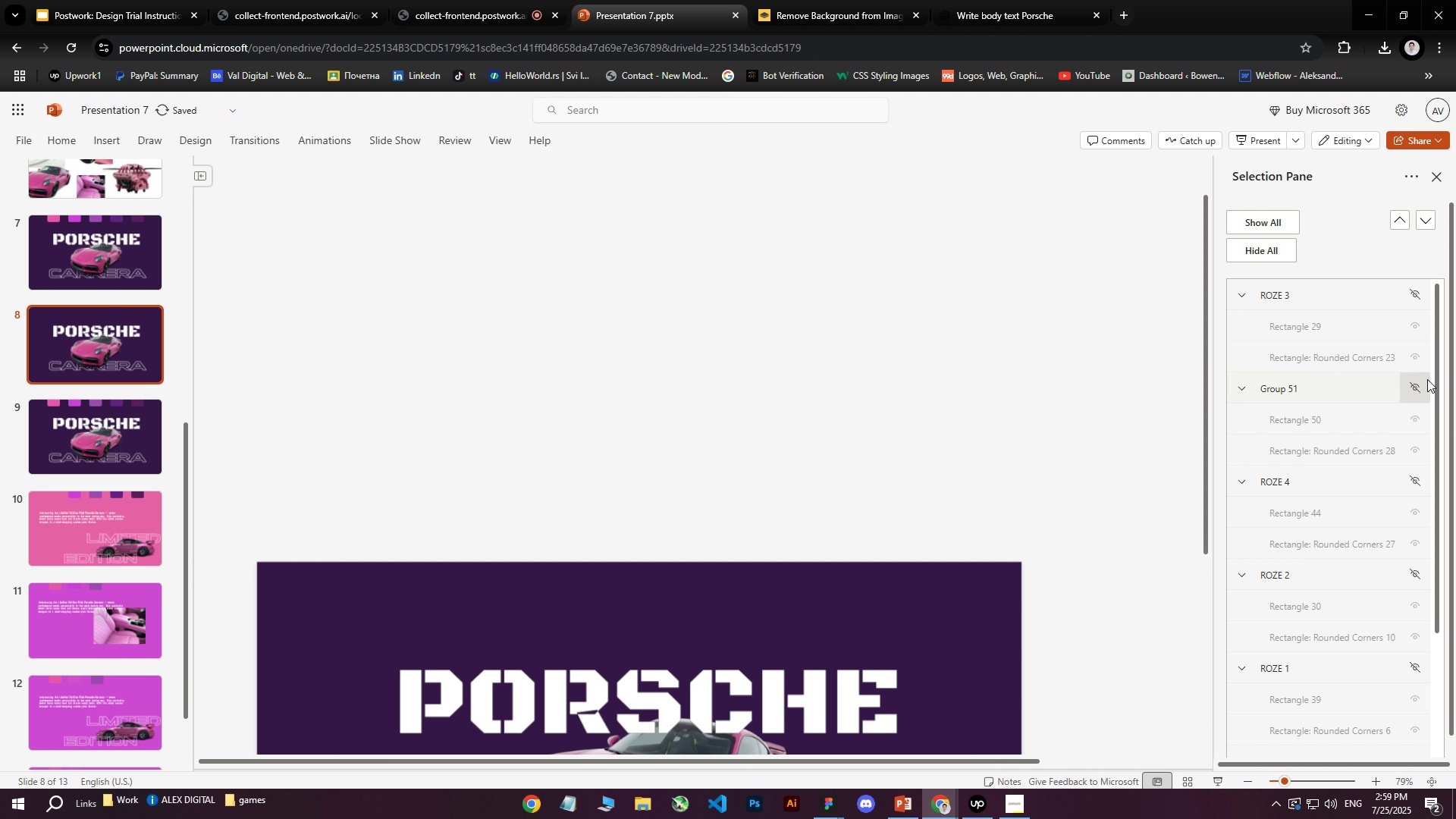 
left_click([1423, 387])
 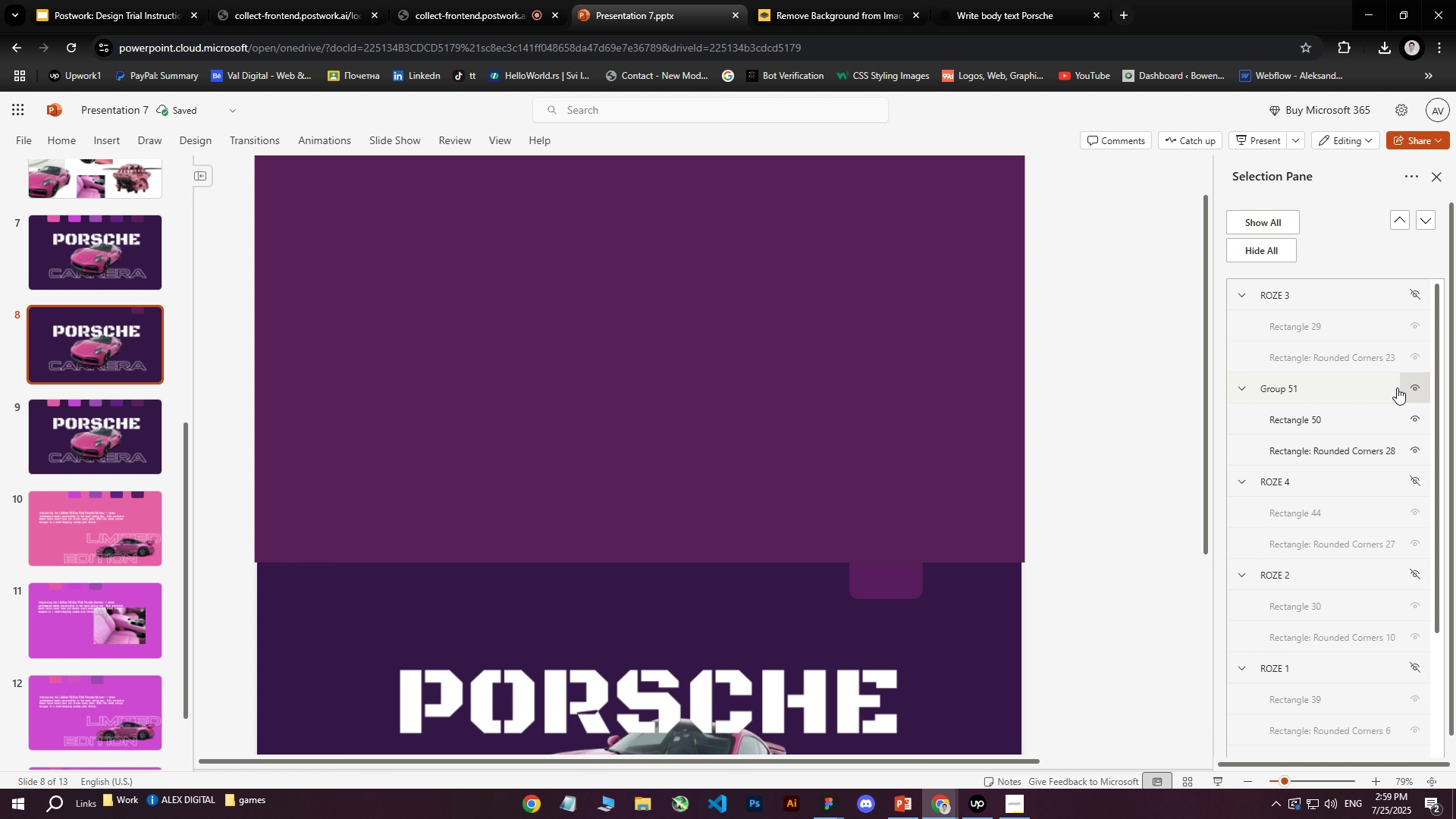 
double_click([1295, 388])
 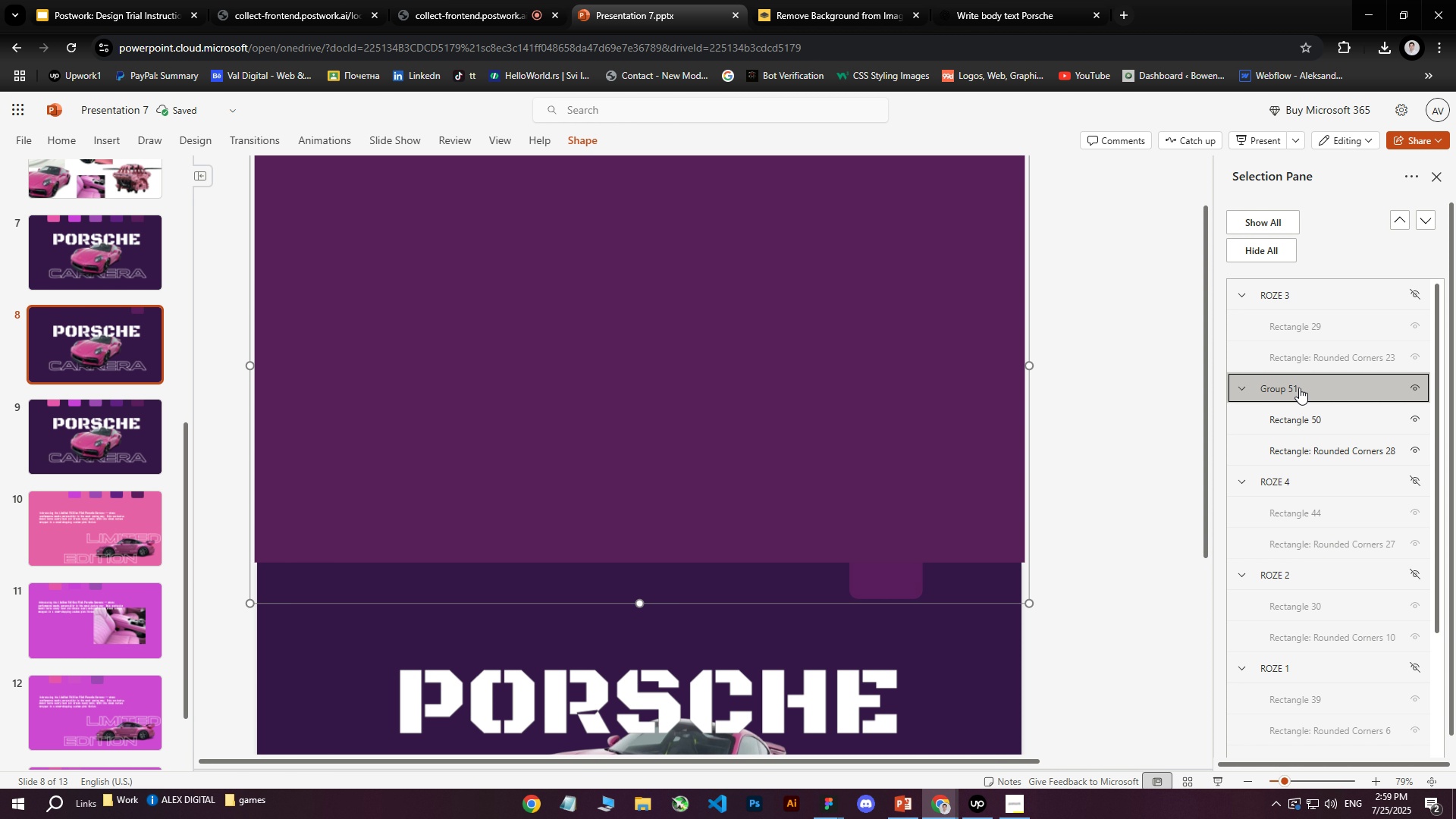 
triple_click([1299, 388])
 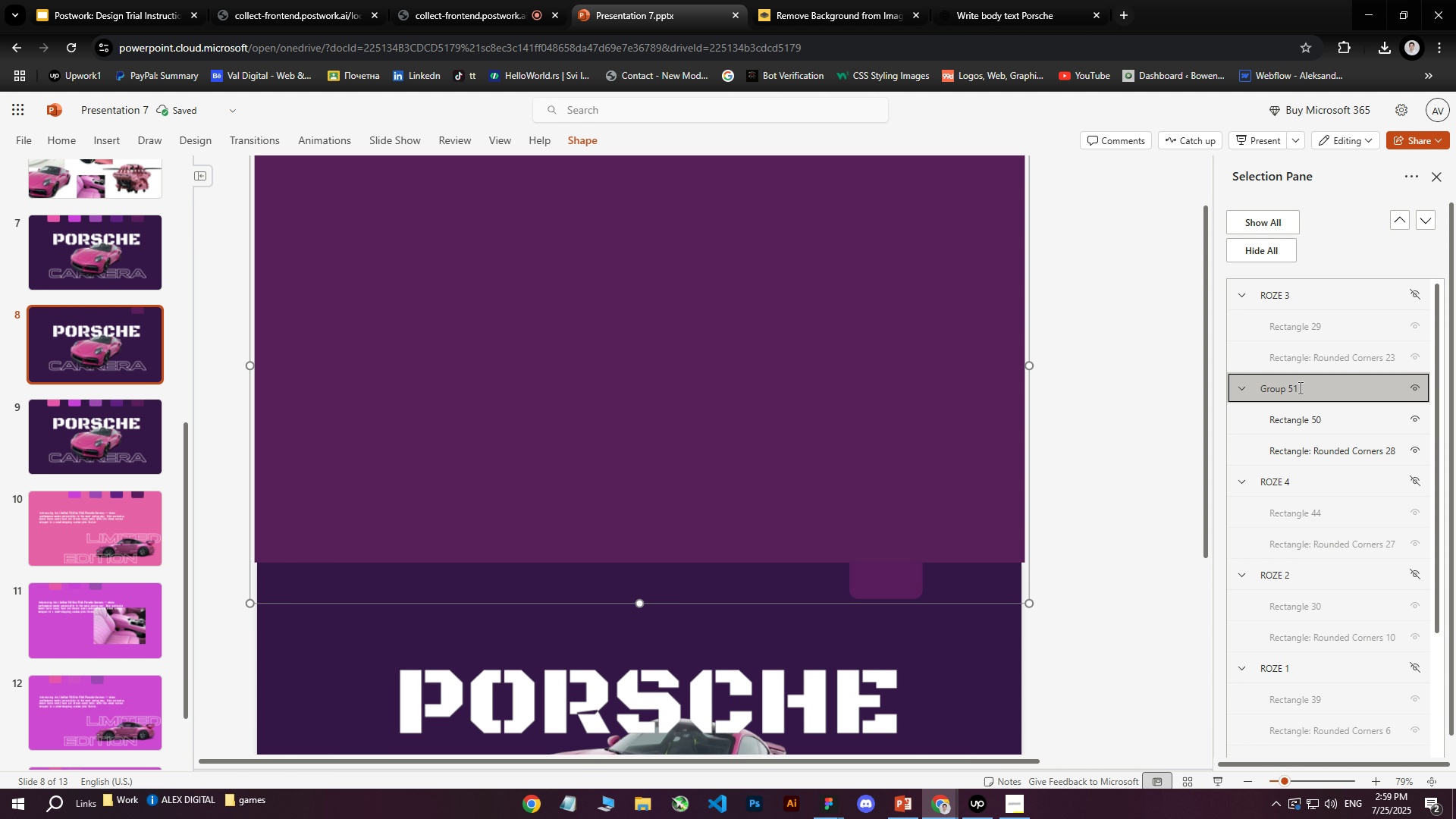 
triple_click([1299, 388])
 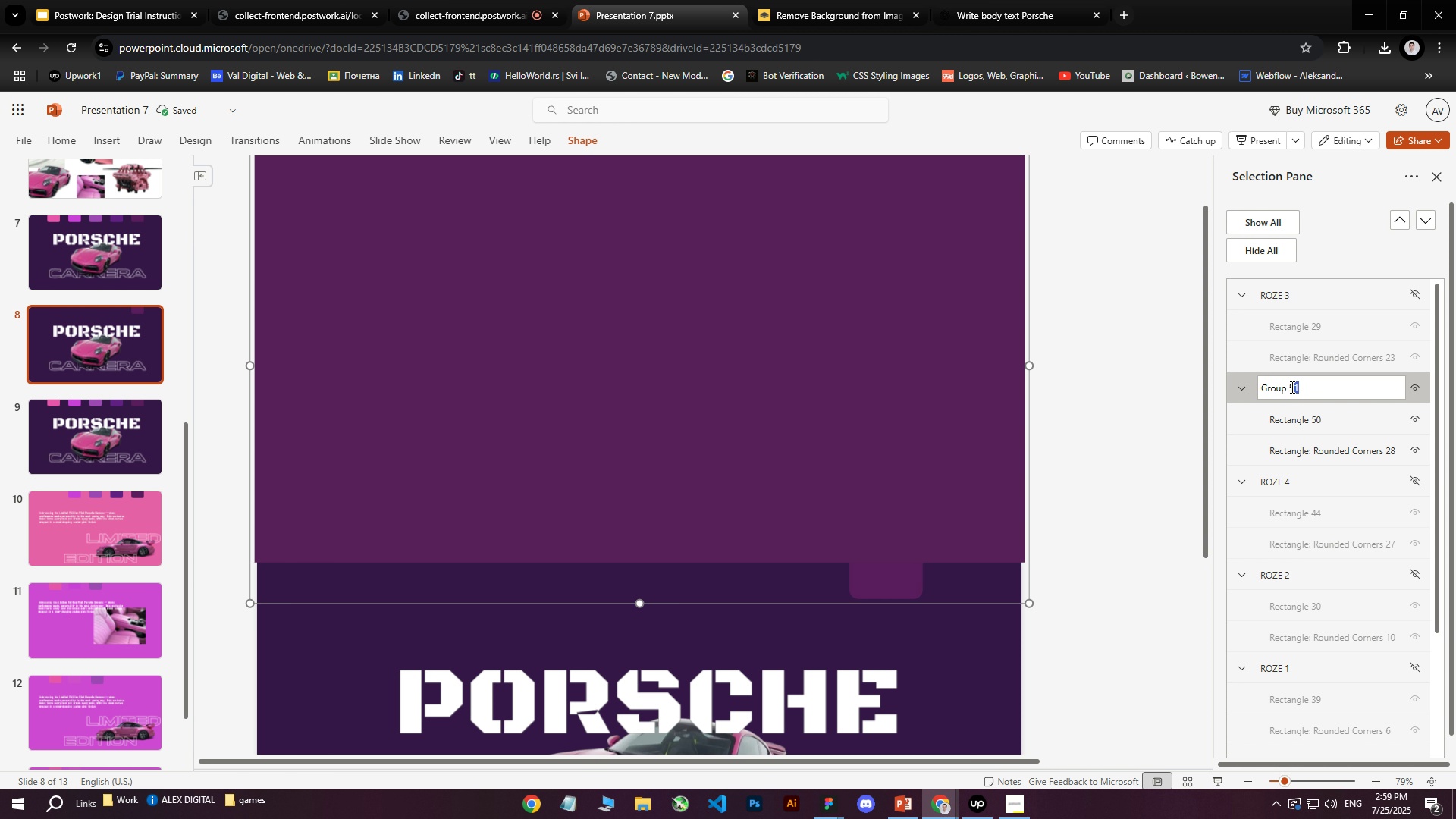 
left_click_drag(start_coordinate=[1298, 387], to_coordinate=[1235, 385])
 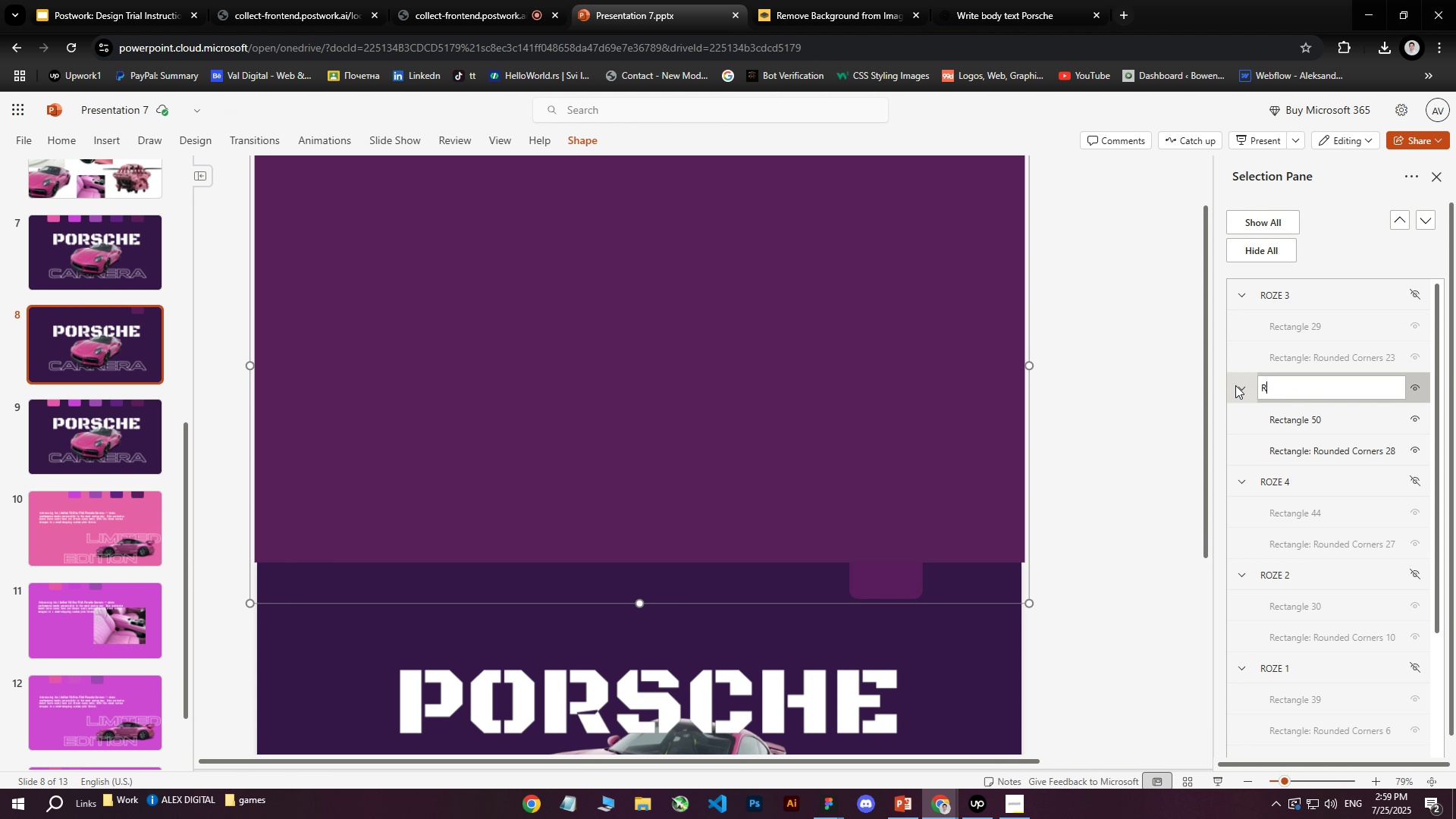 
type(ROZE5)
 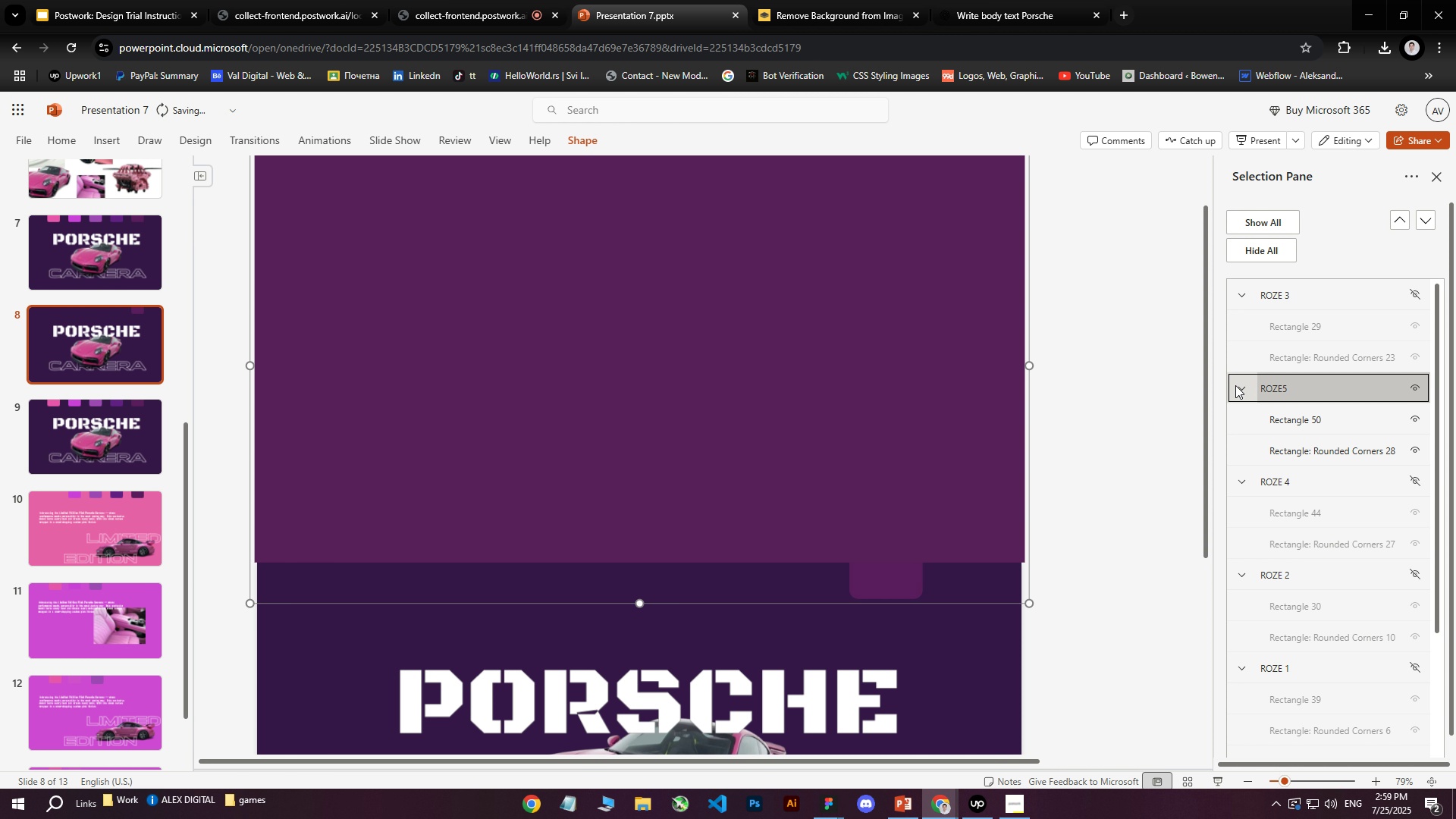 
key(Enter)
 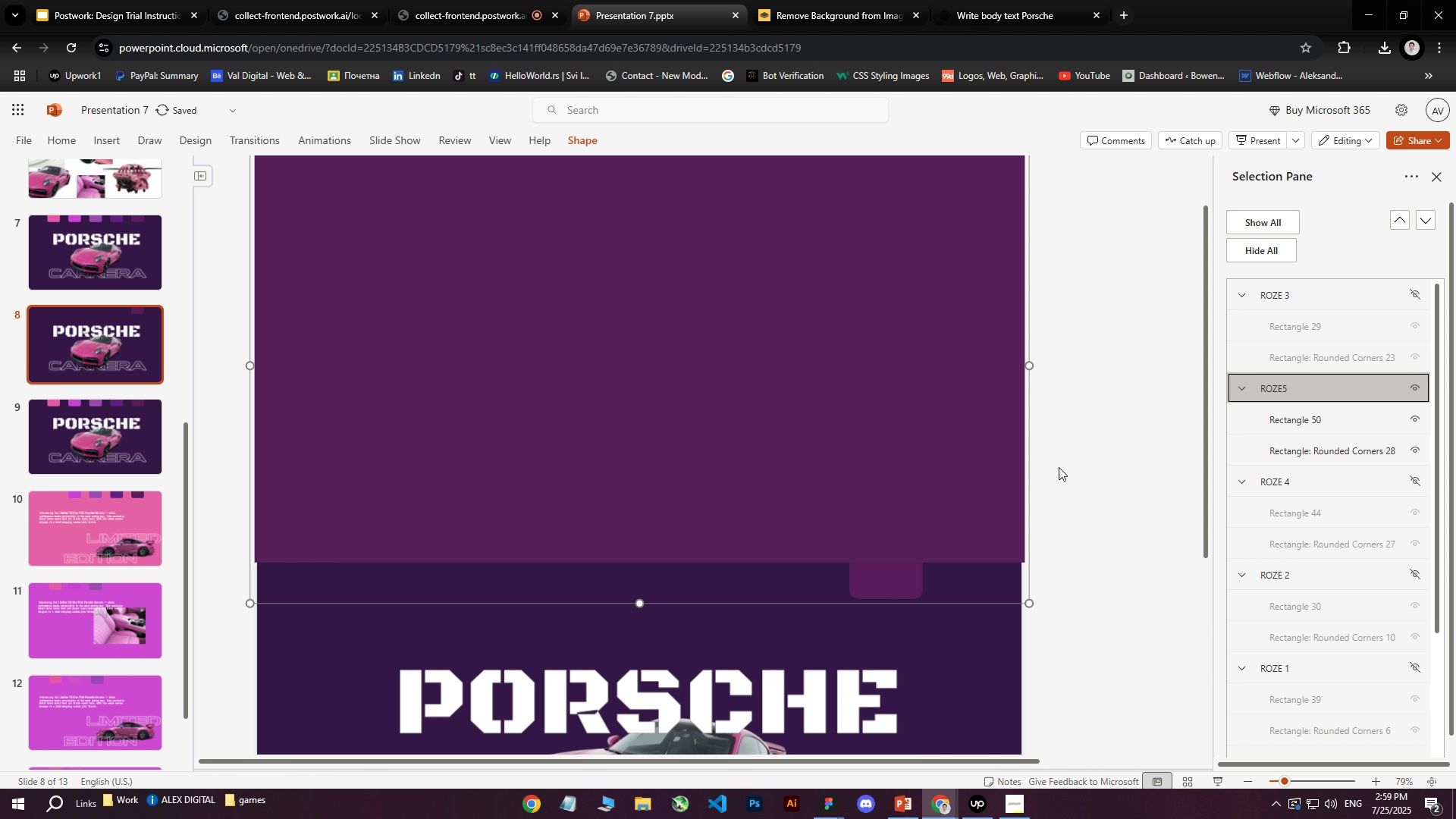 
left_click([1057, 466])
 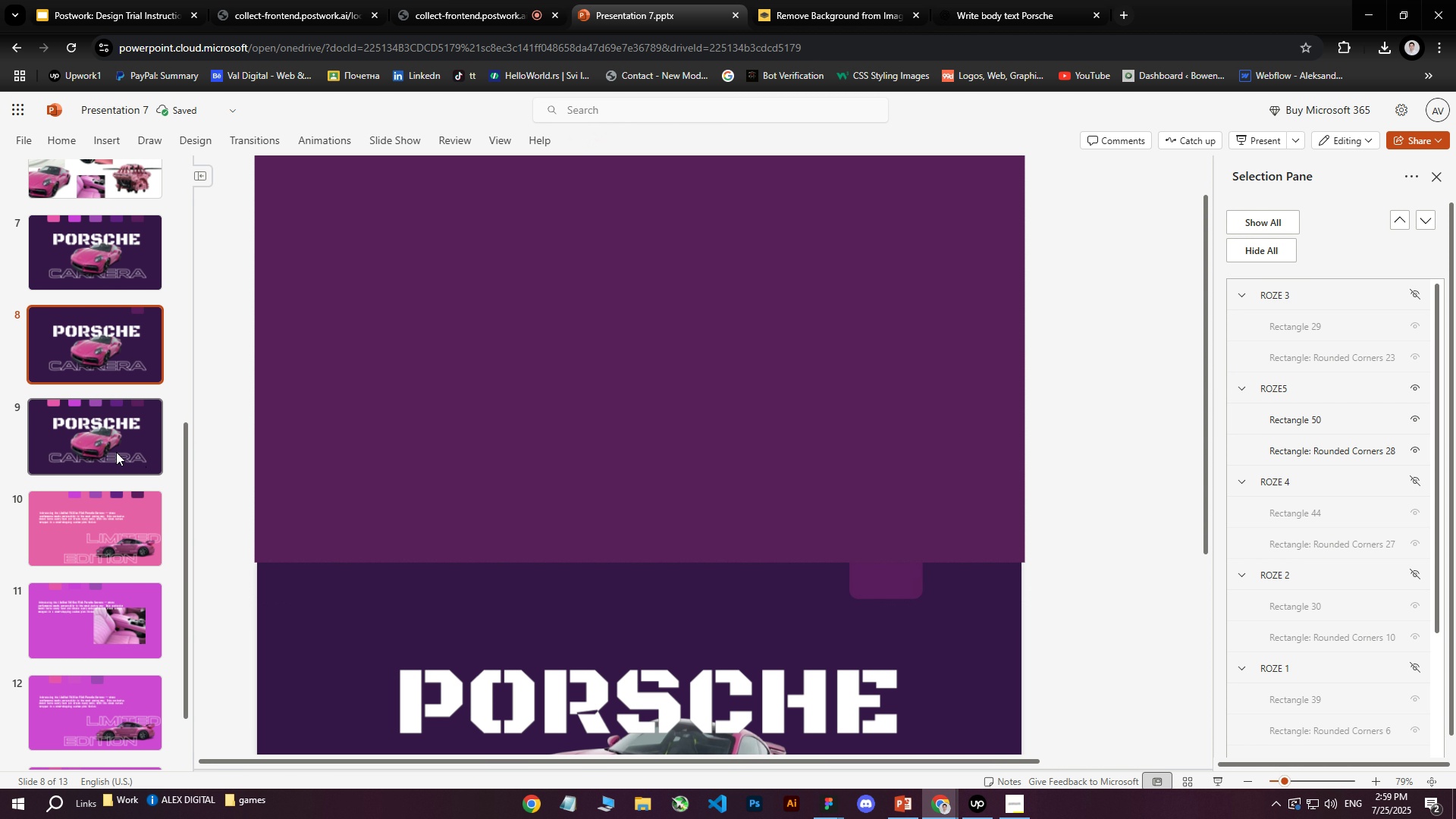 
left_click([115, 451])
 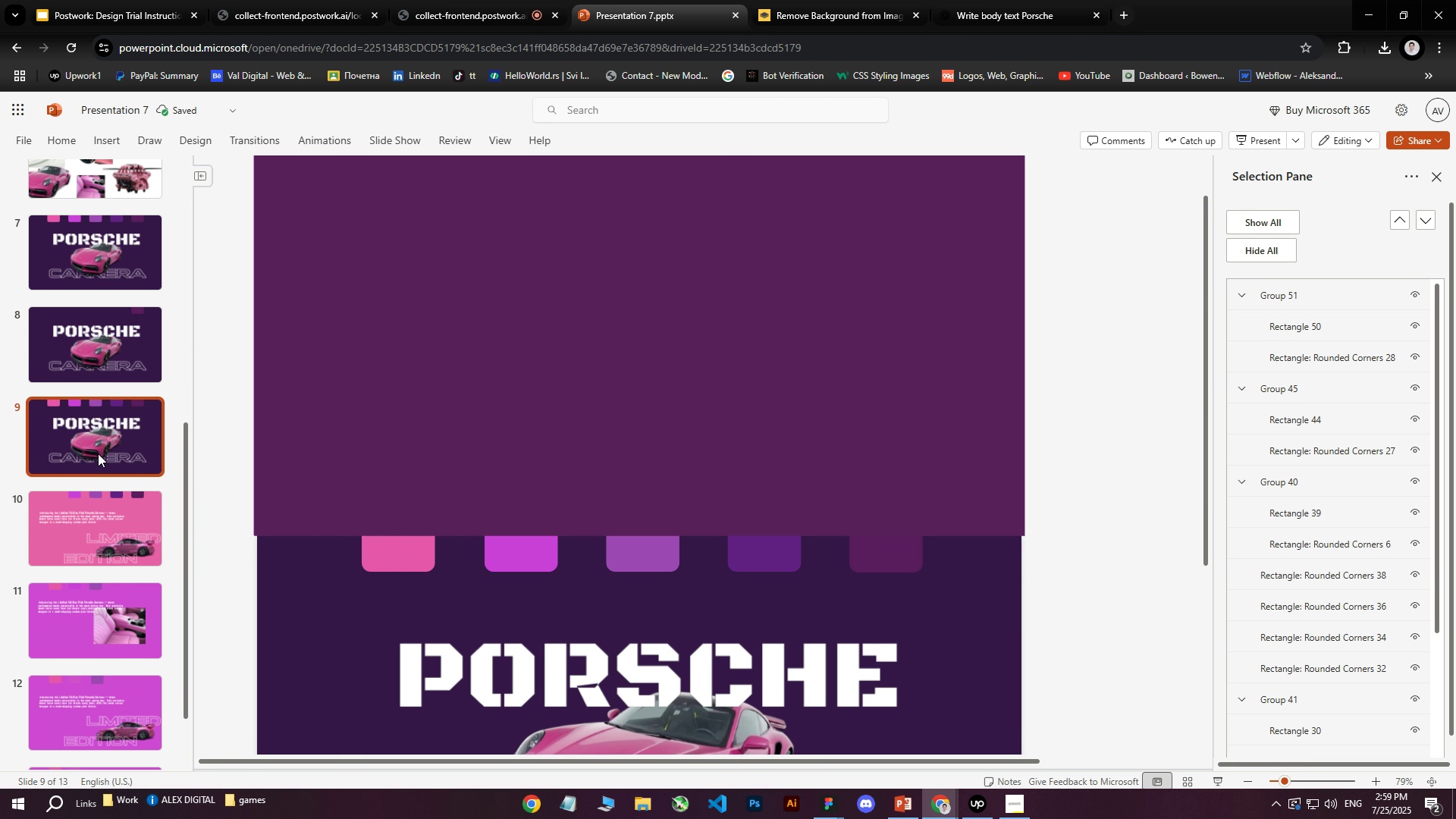 
scroll: coordinate [334, 522], scroll_direction: down, amount: 4.0
 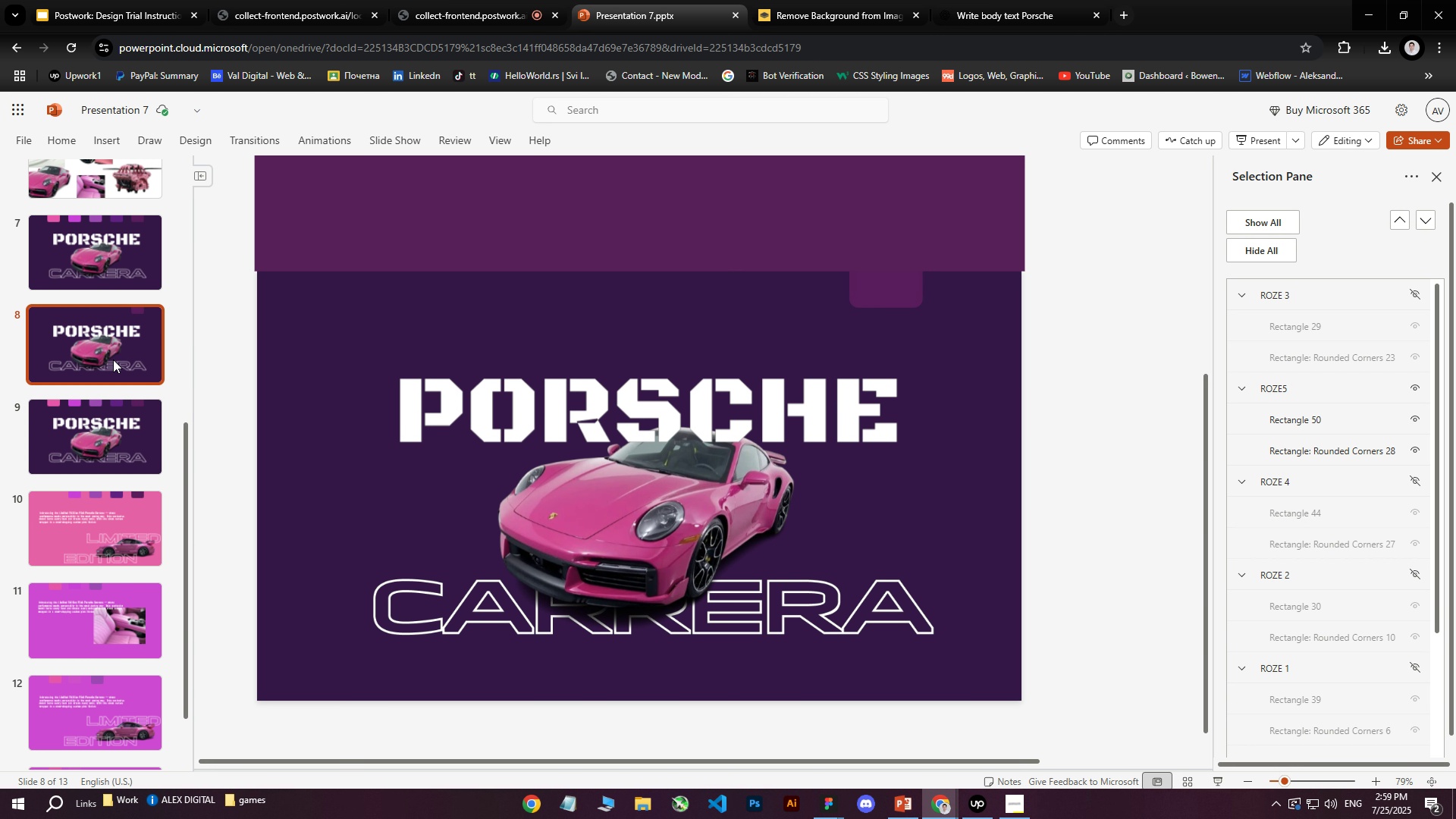 
double_click([84, 440])
 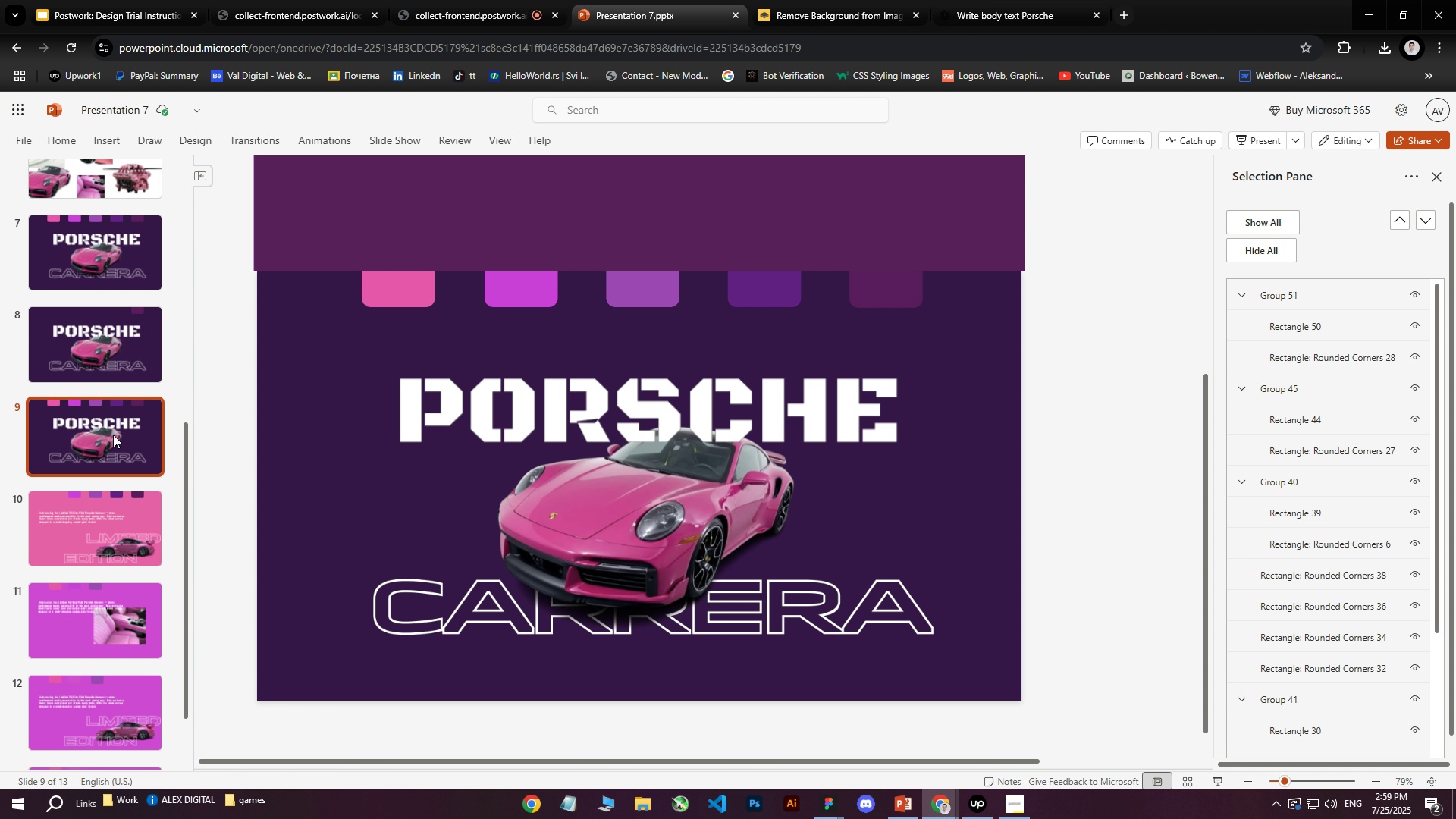 
right_click([99, 429])
 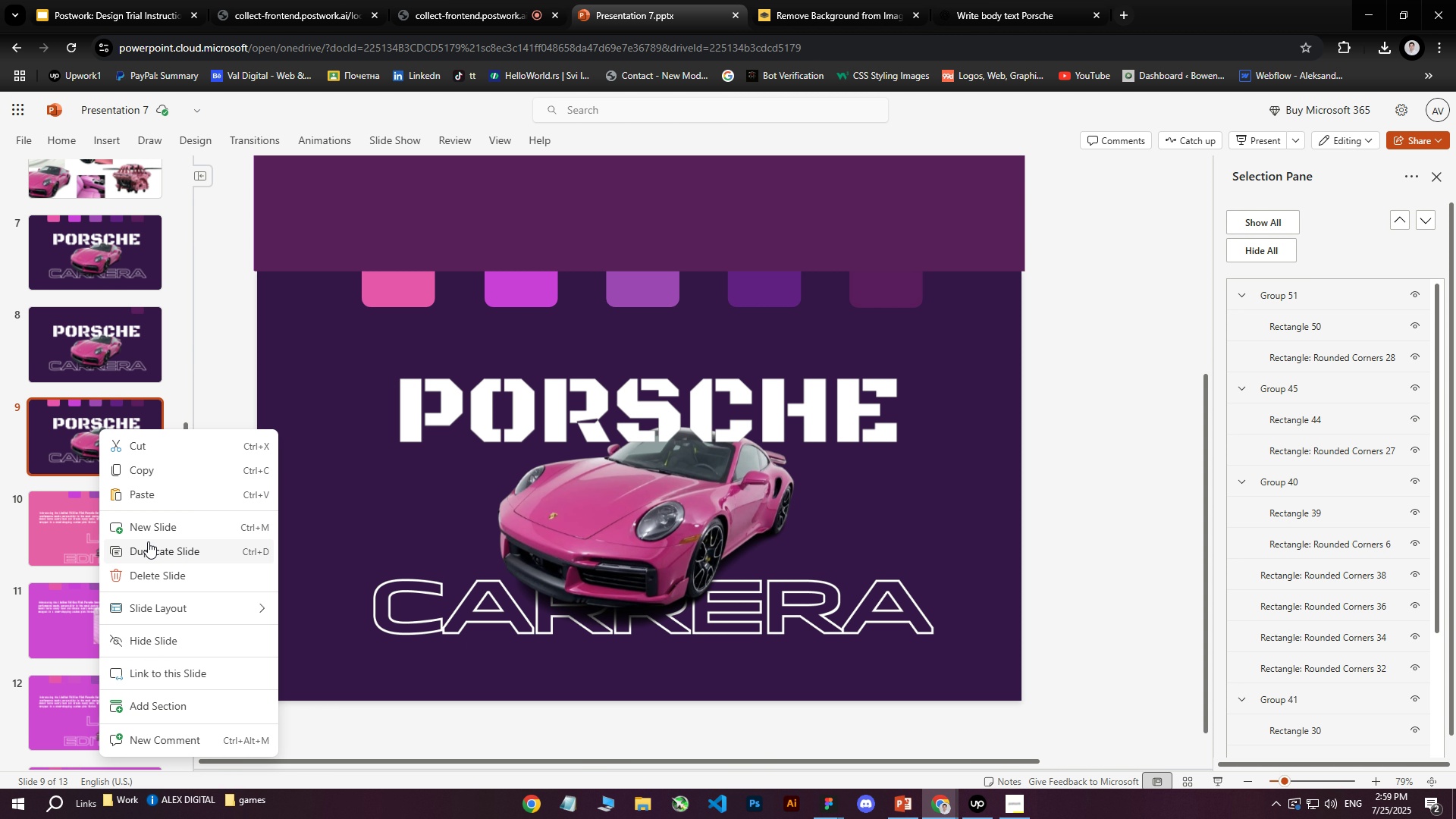 
left_click([149, 549])
 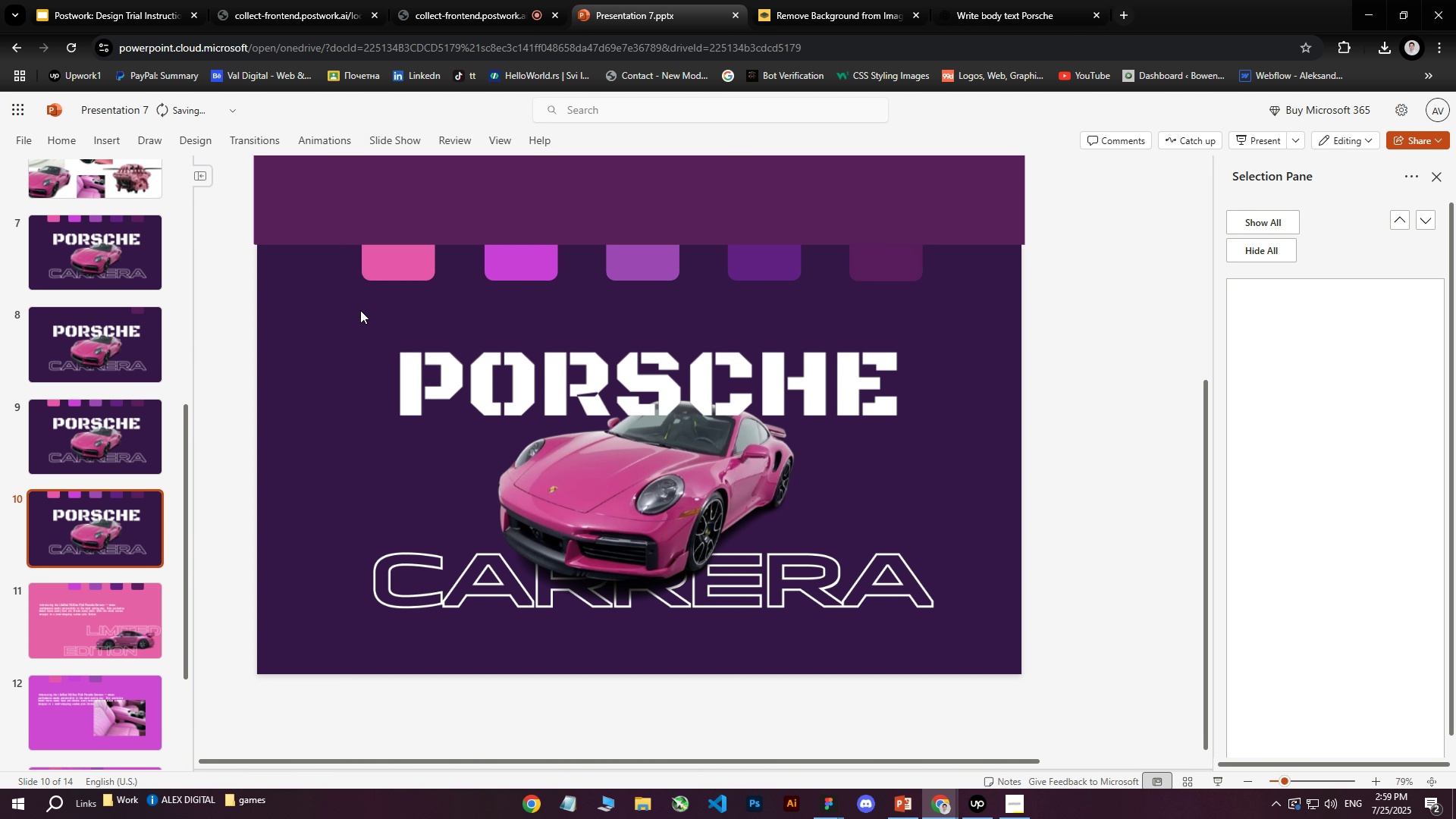 
left_click([384, 257])
 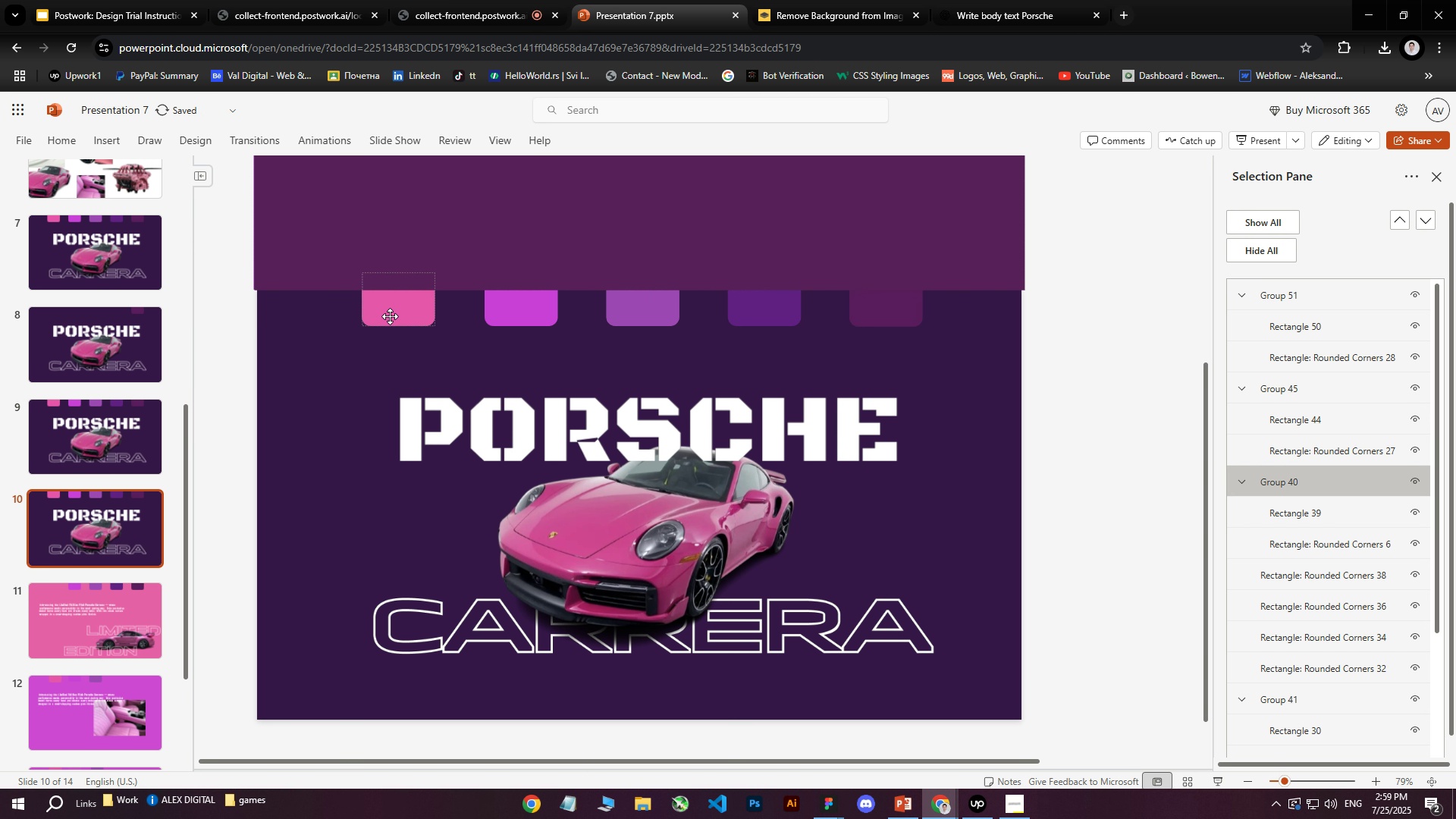 
left_click([390, 317])
 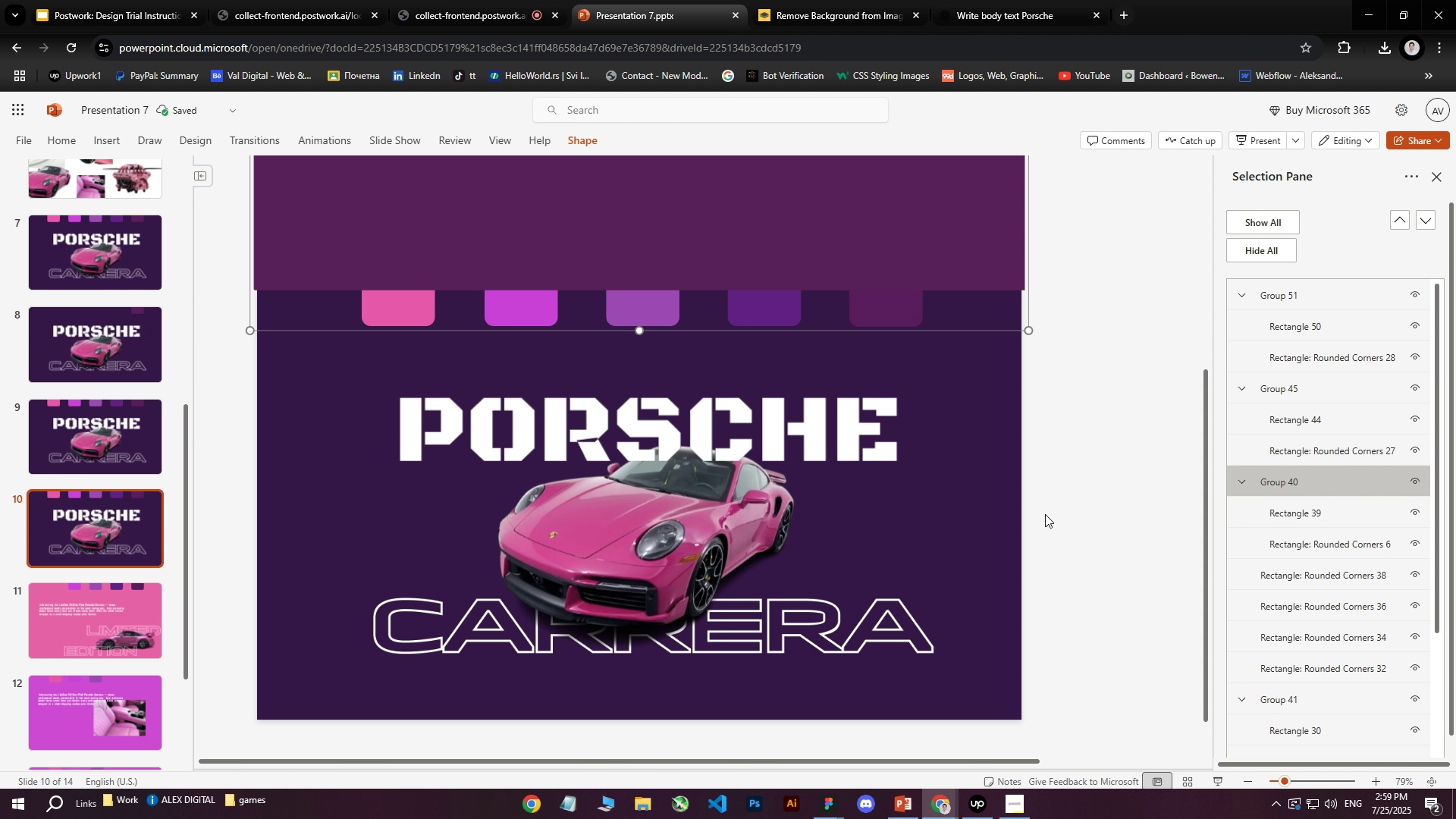 
left_click([99, 452])
 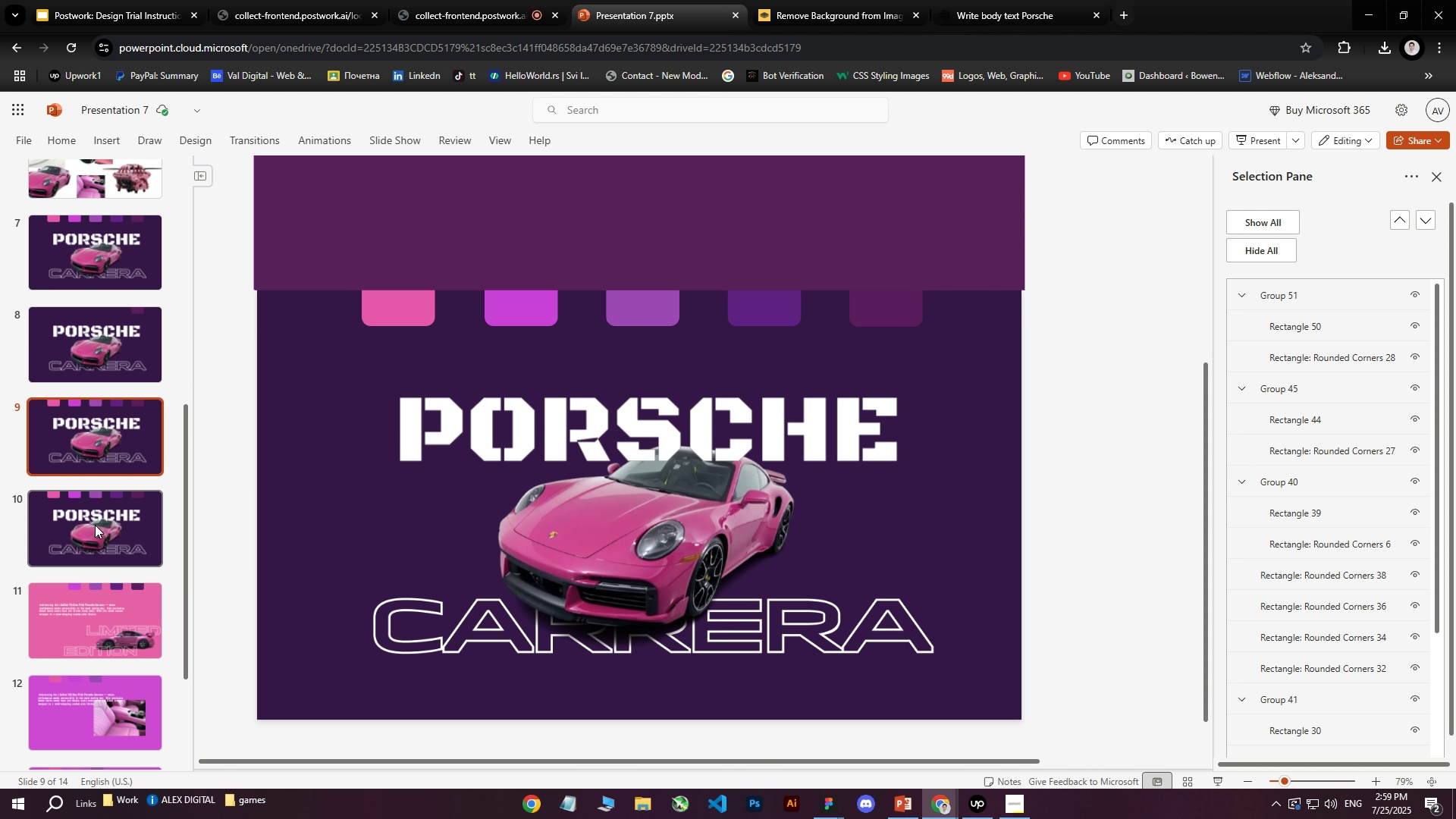 
left_click([95, 525])
 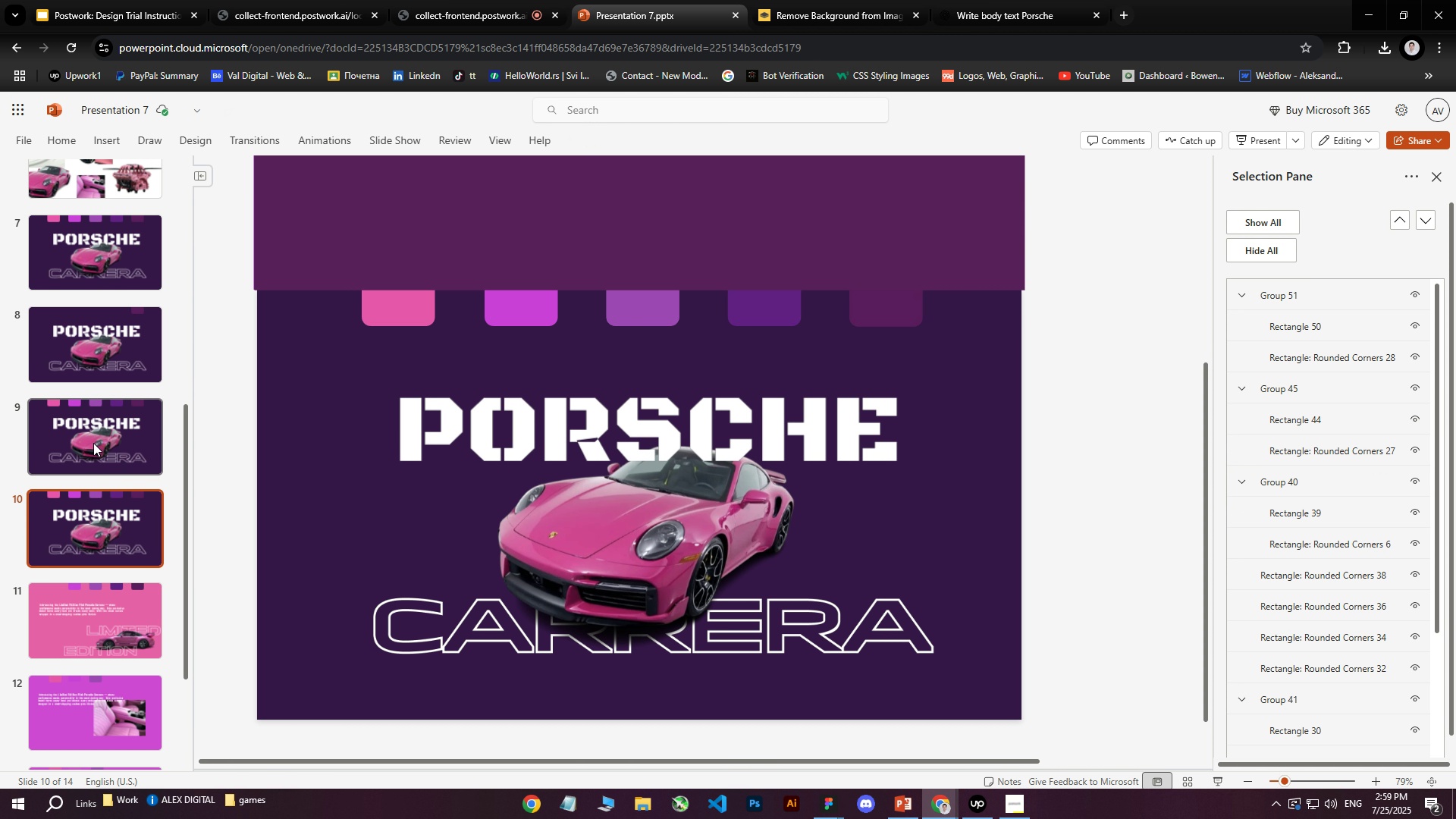 
left_click([93, 438])
 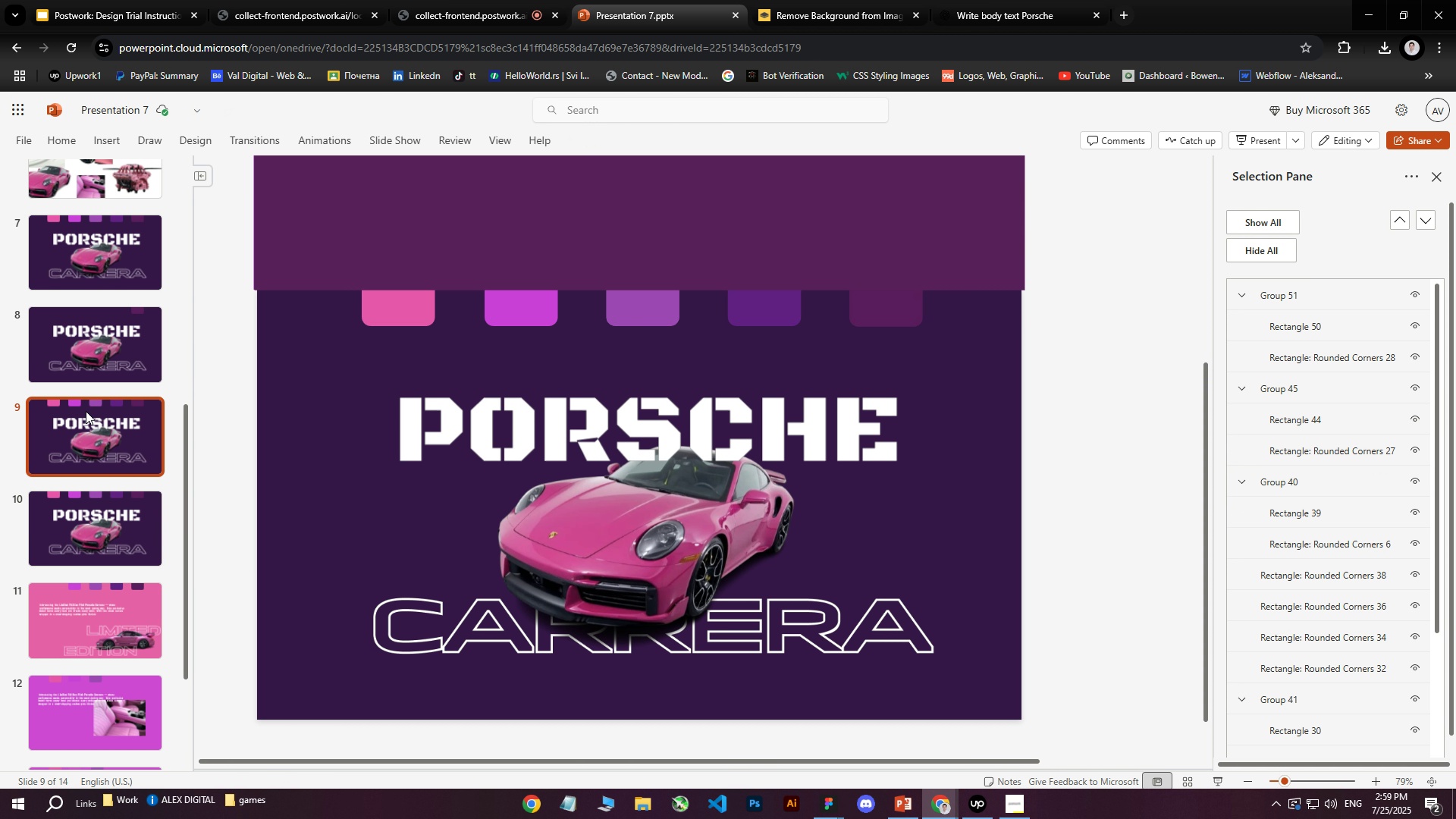 
left_click([77, 344])
 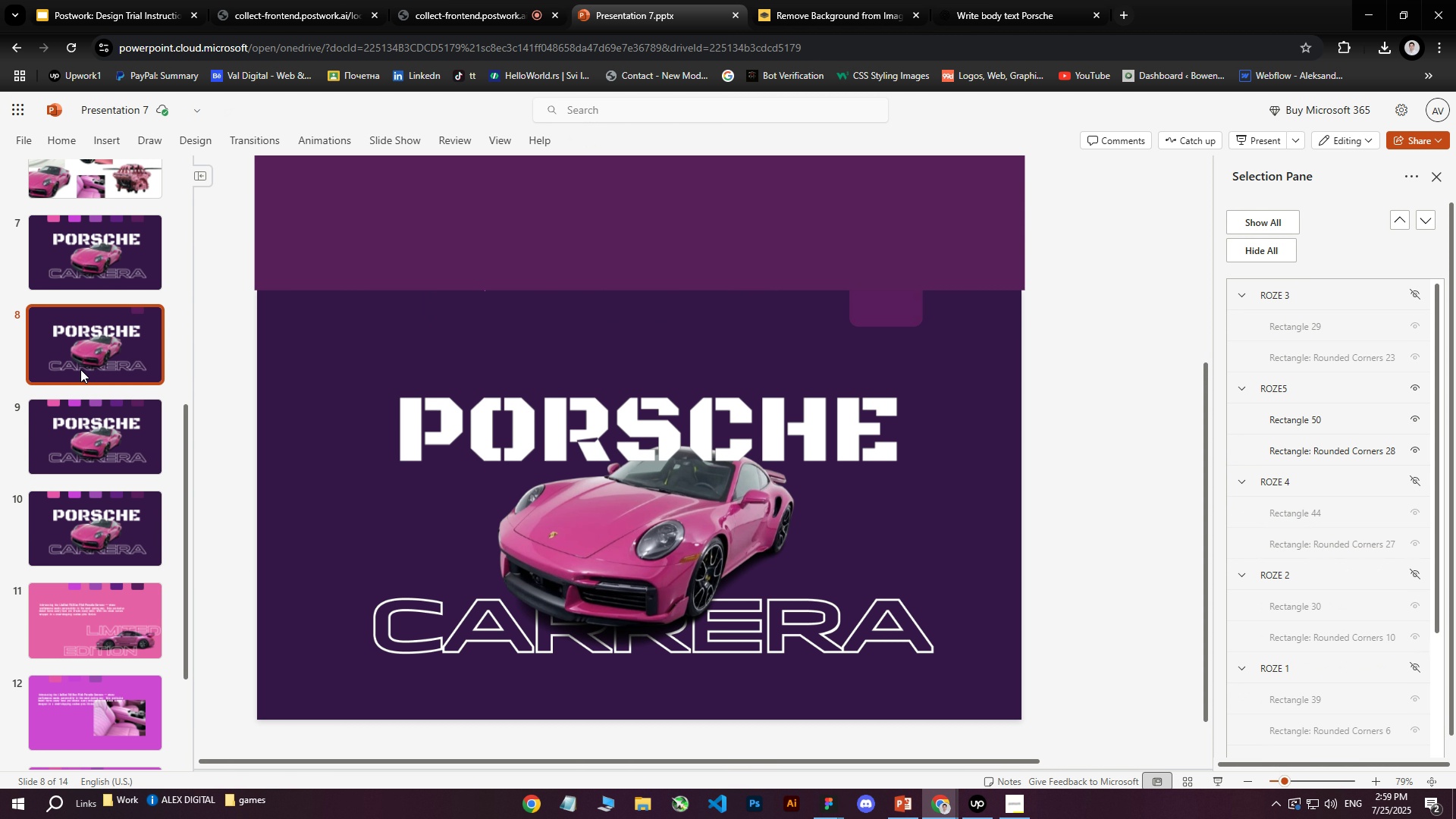 
scroll: coordinate [81, 379], scroll_direction: up, amount: 1.0
 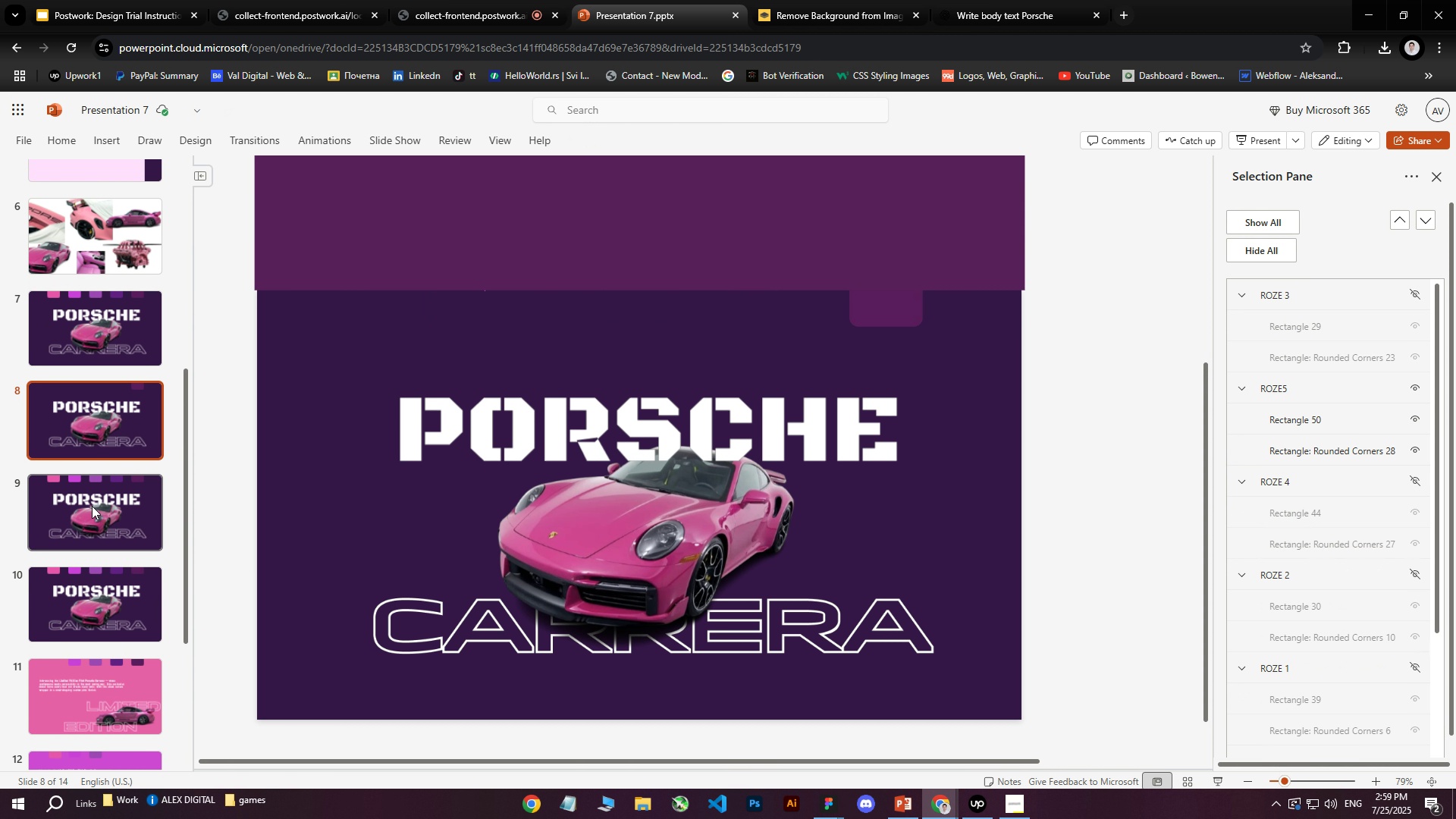 
left_click([92, 506])
 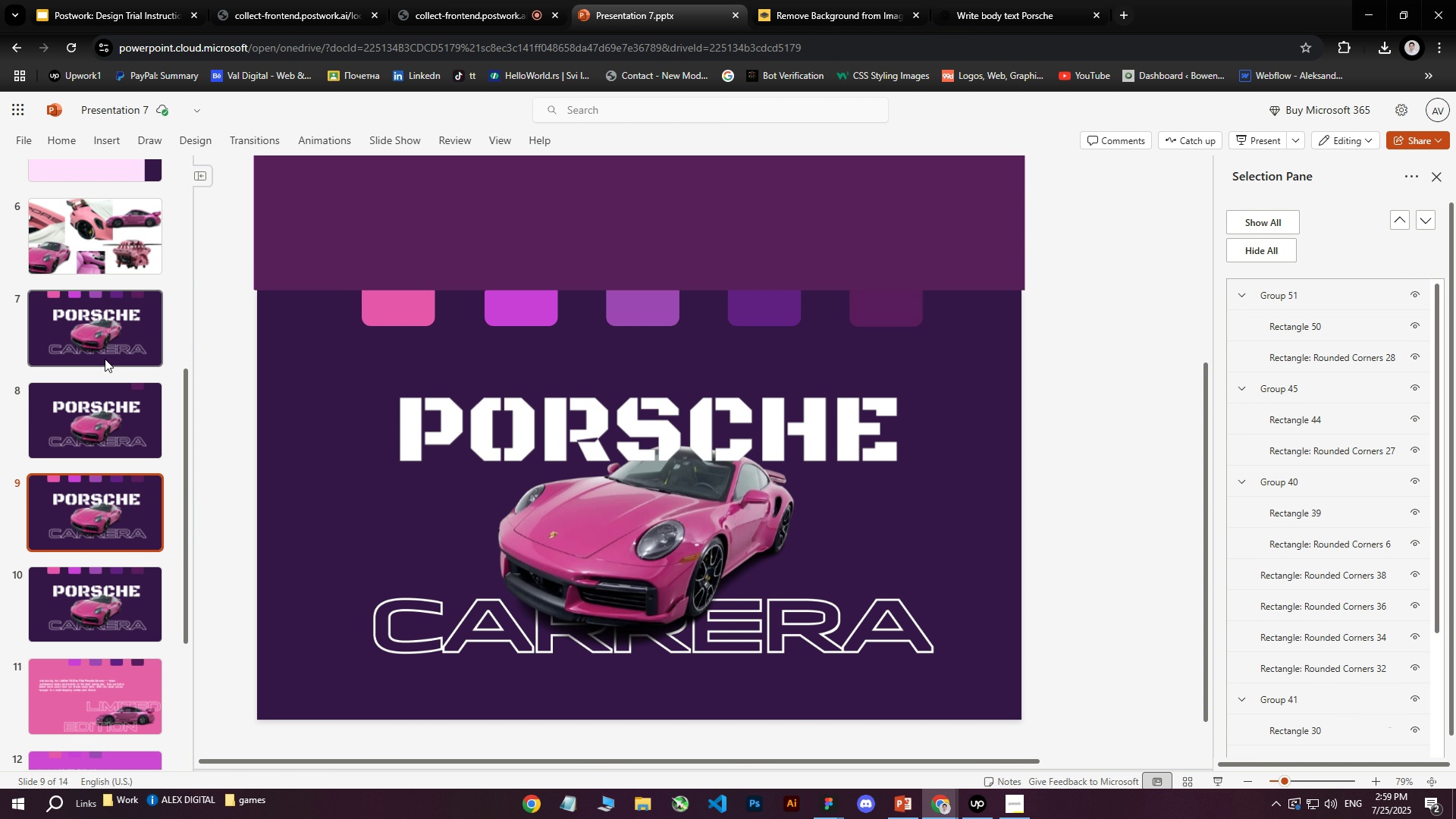 
double_click([90, 426])
 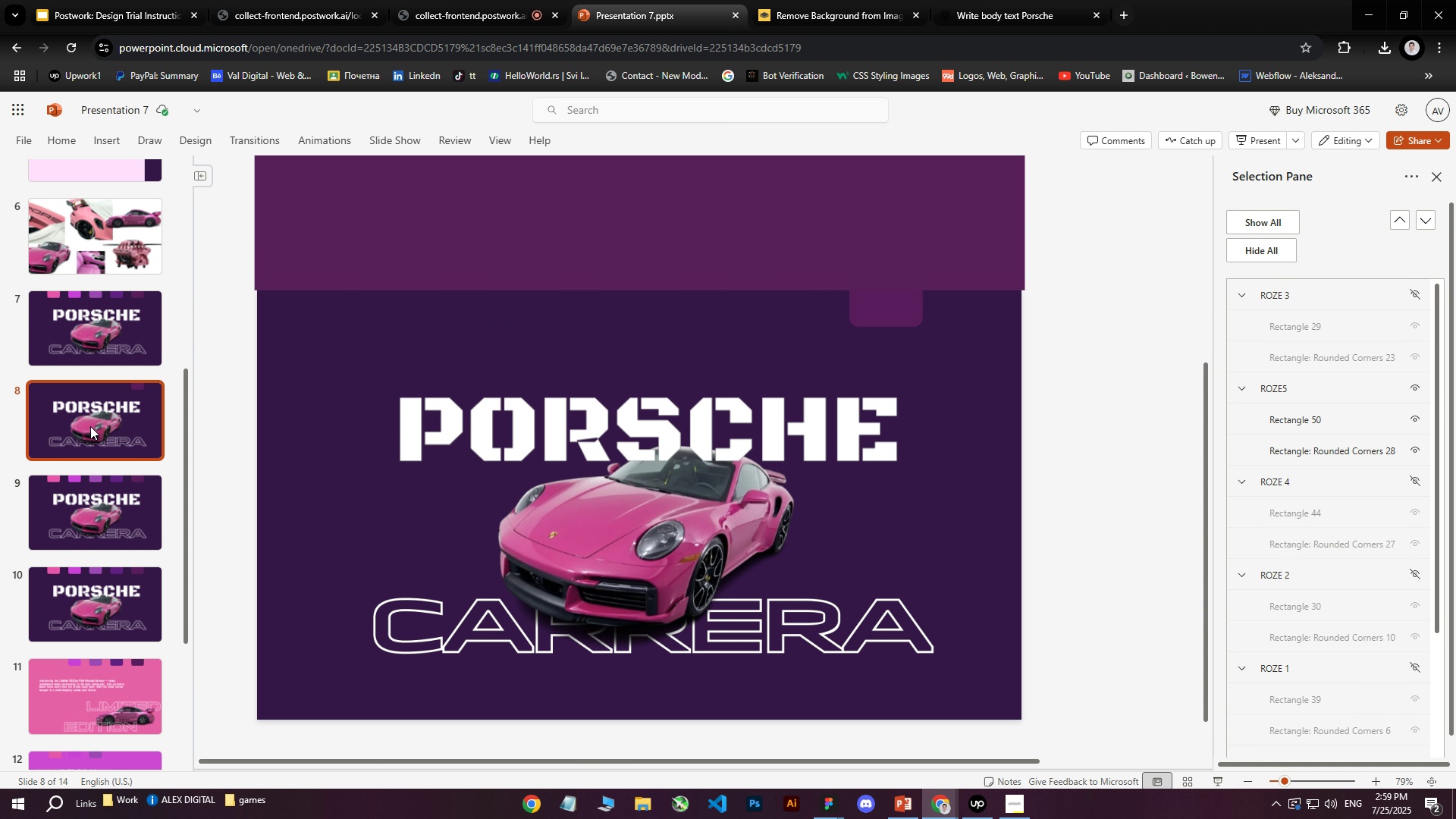 
right_click([90, 426])
 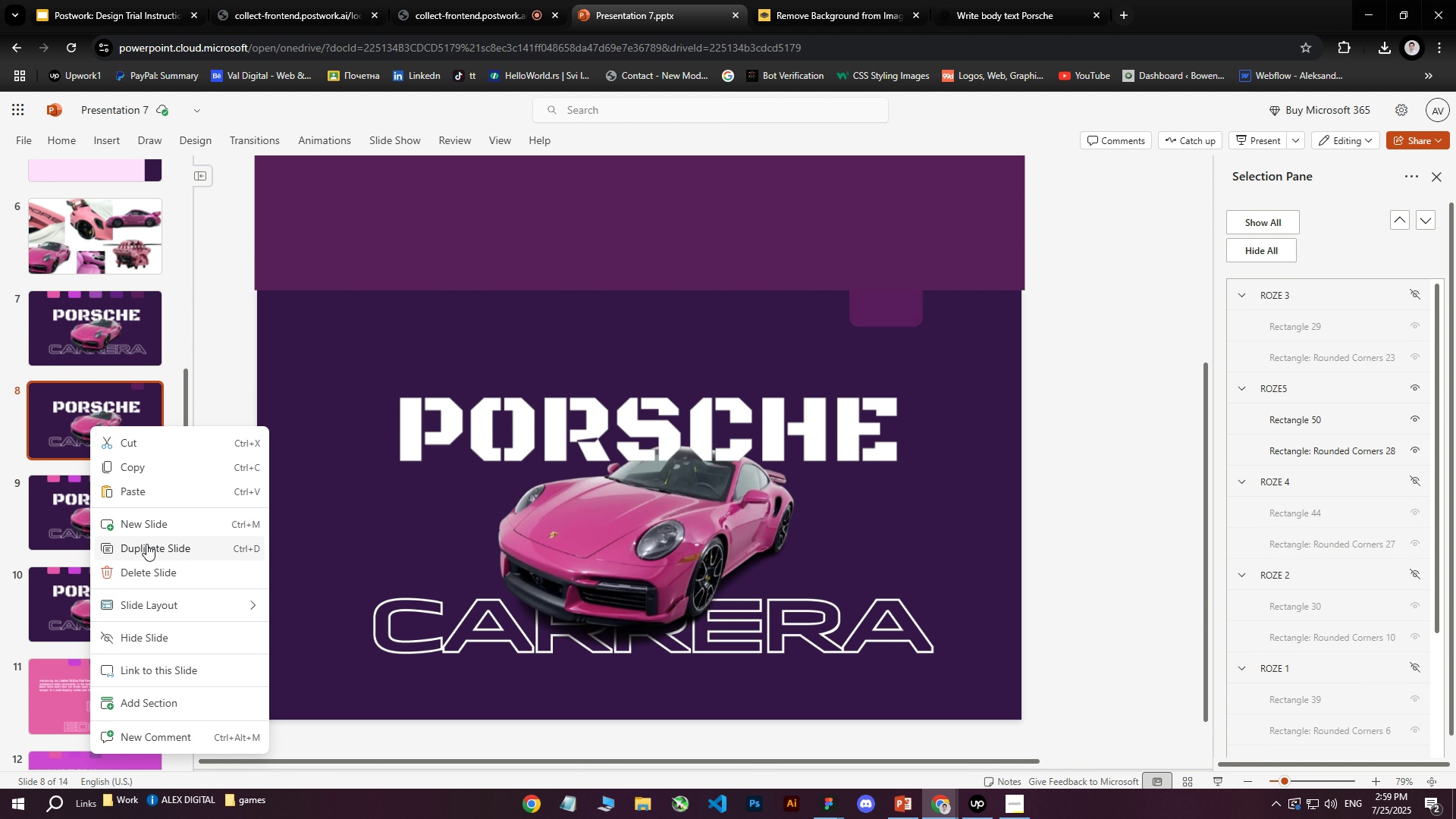 
left_click([146, 544])
 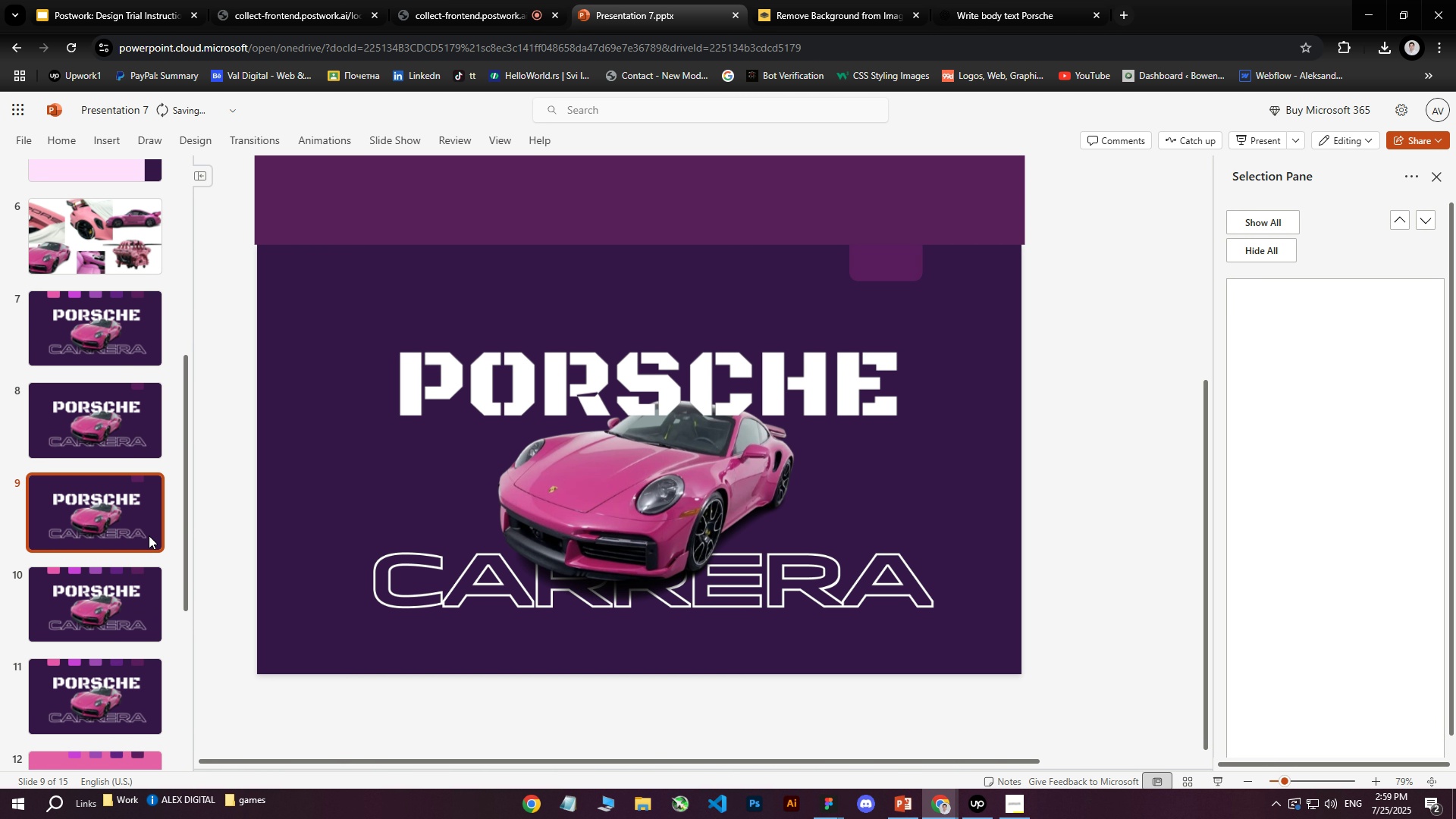 
key(Control+ControlLeft)
 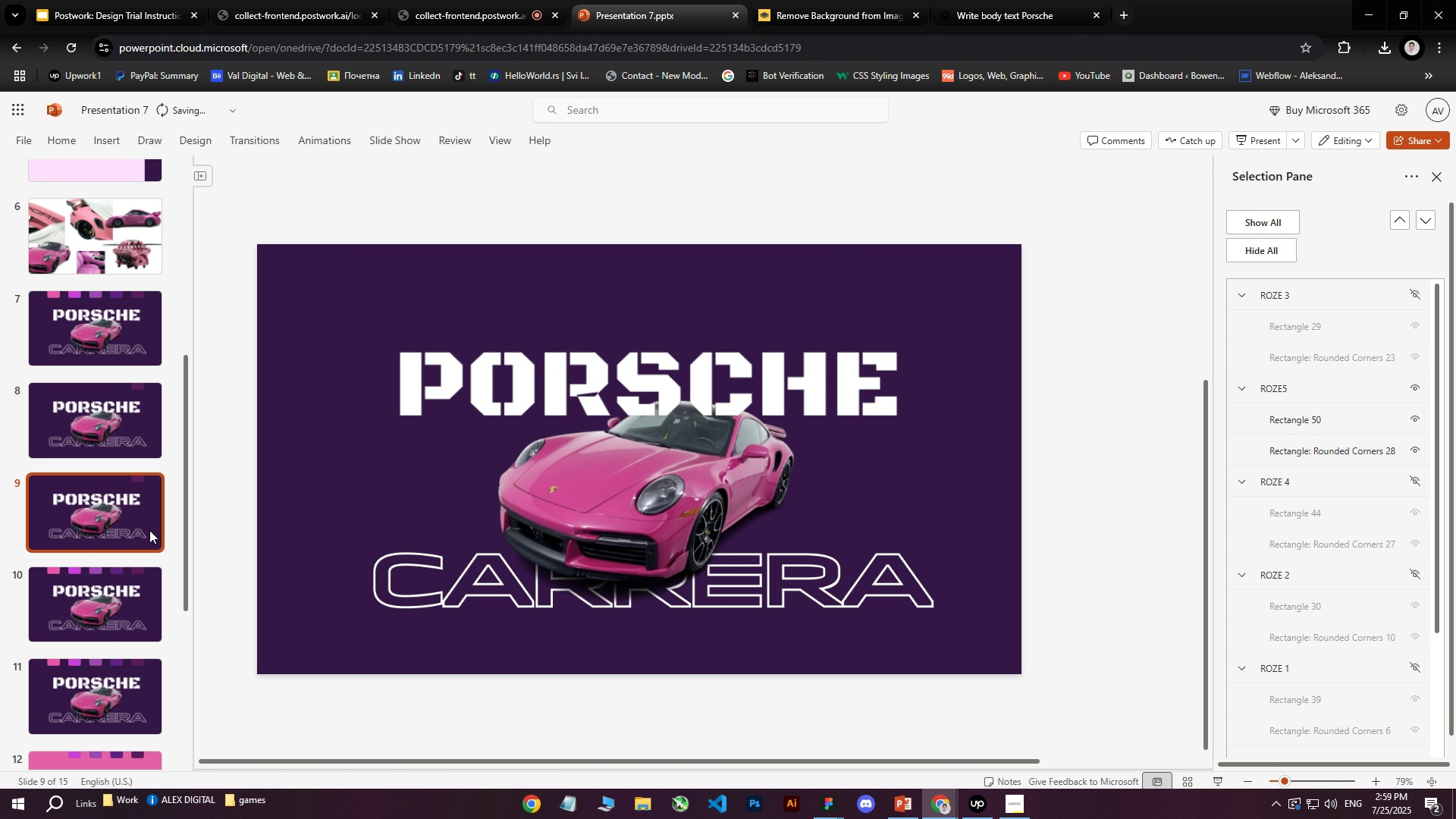 
key(Control+Z)
 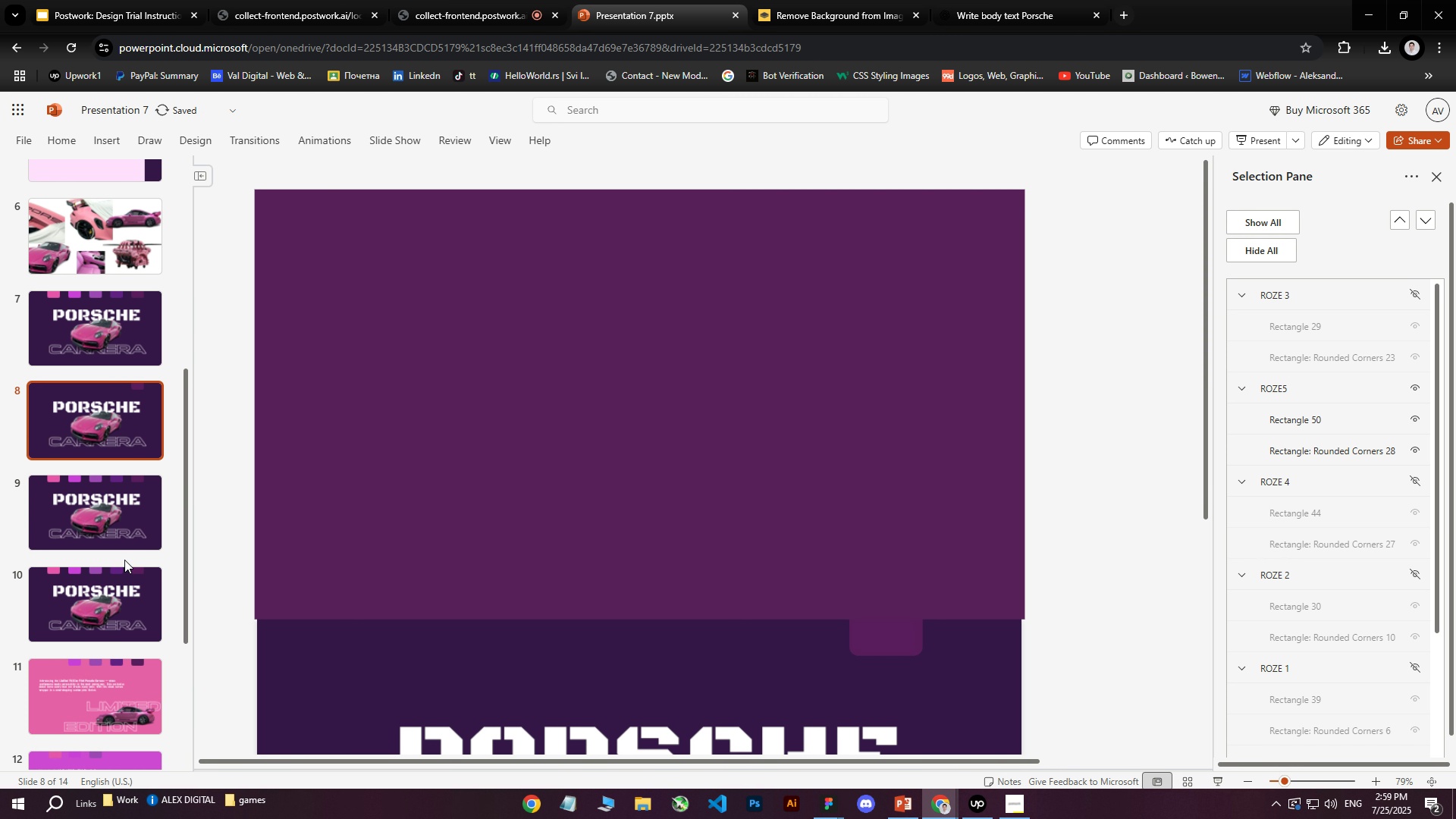 
left_click([96, 521])
 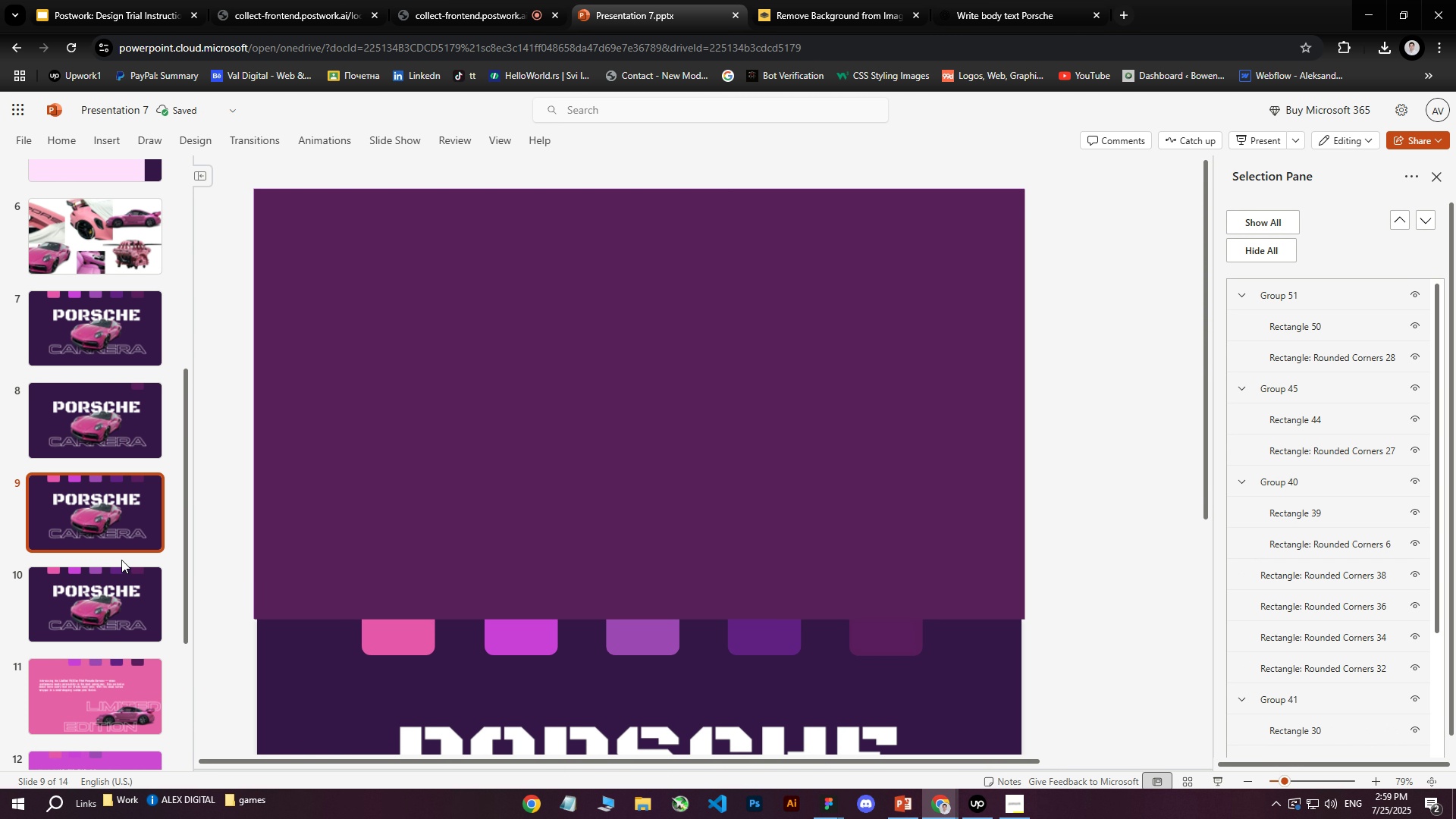 
key(Delete)
 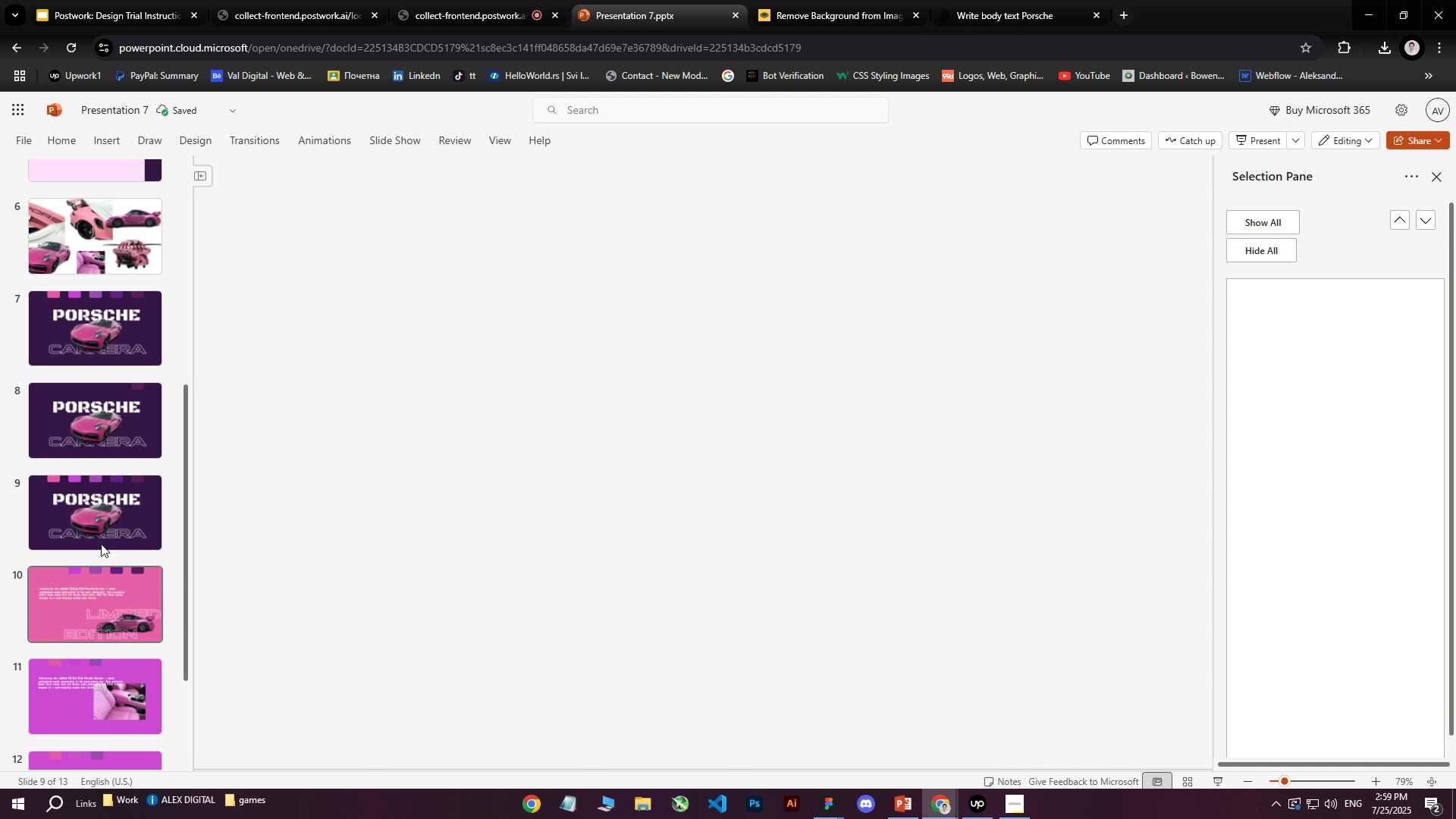 
left_click([96, 514])
 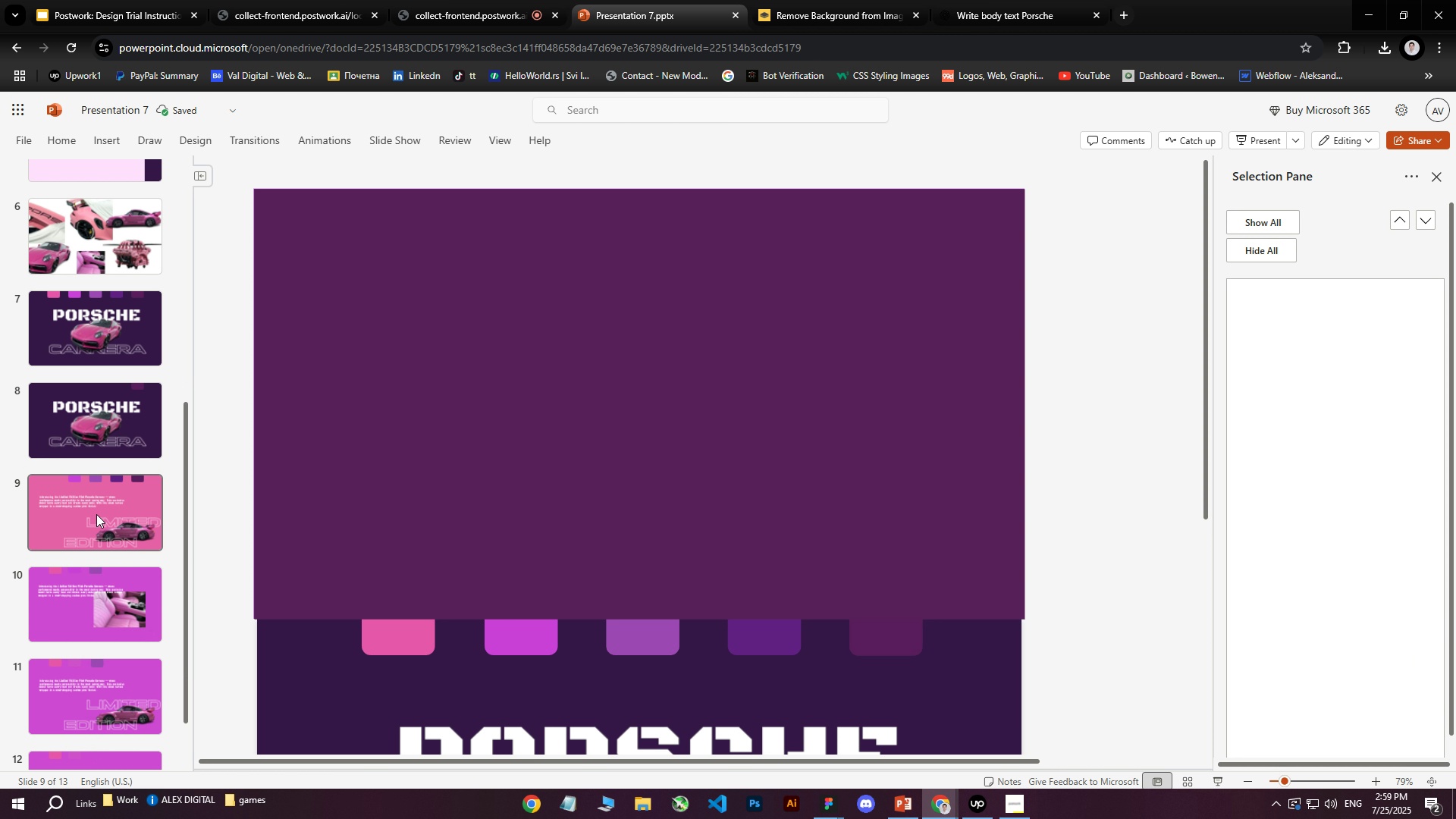 
key(Delete)
 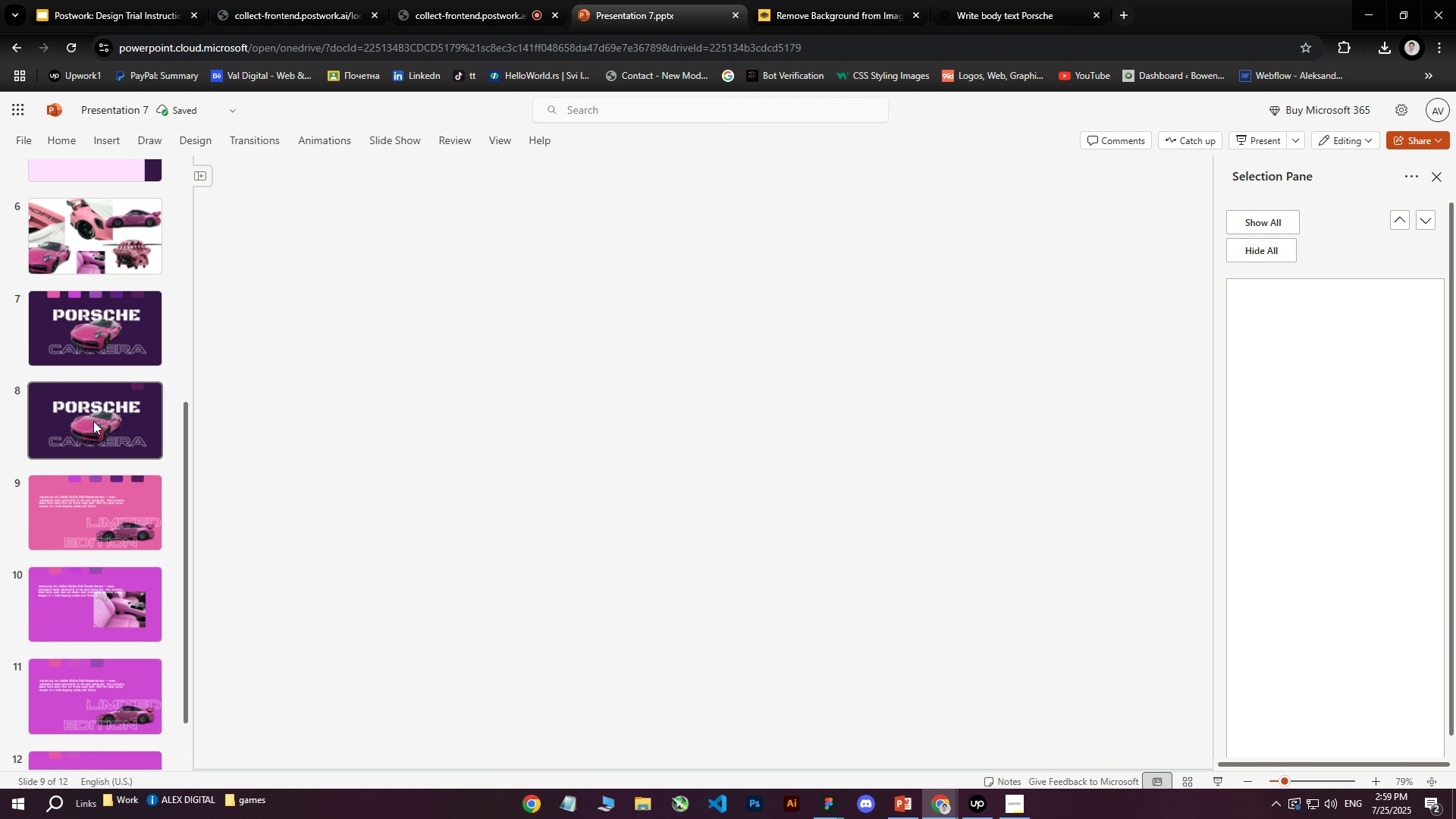 
double_click([93, 419])
 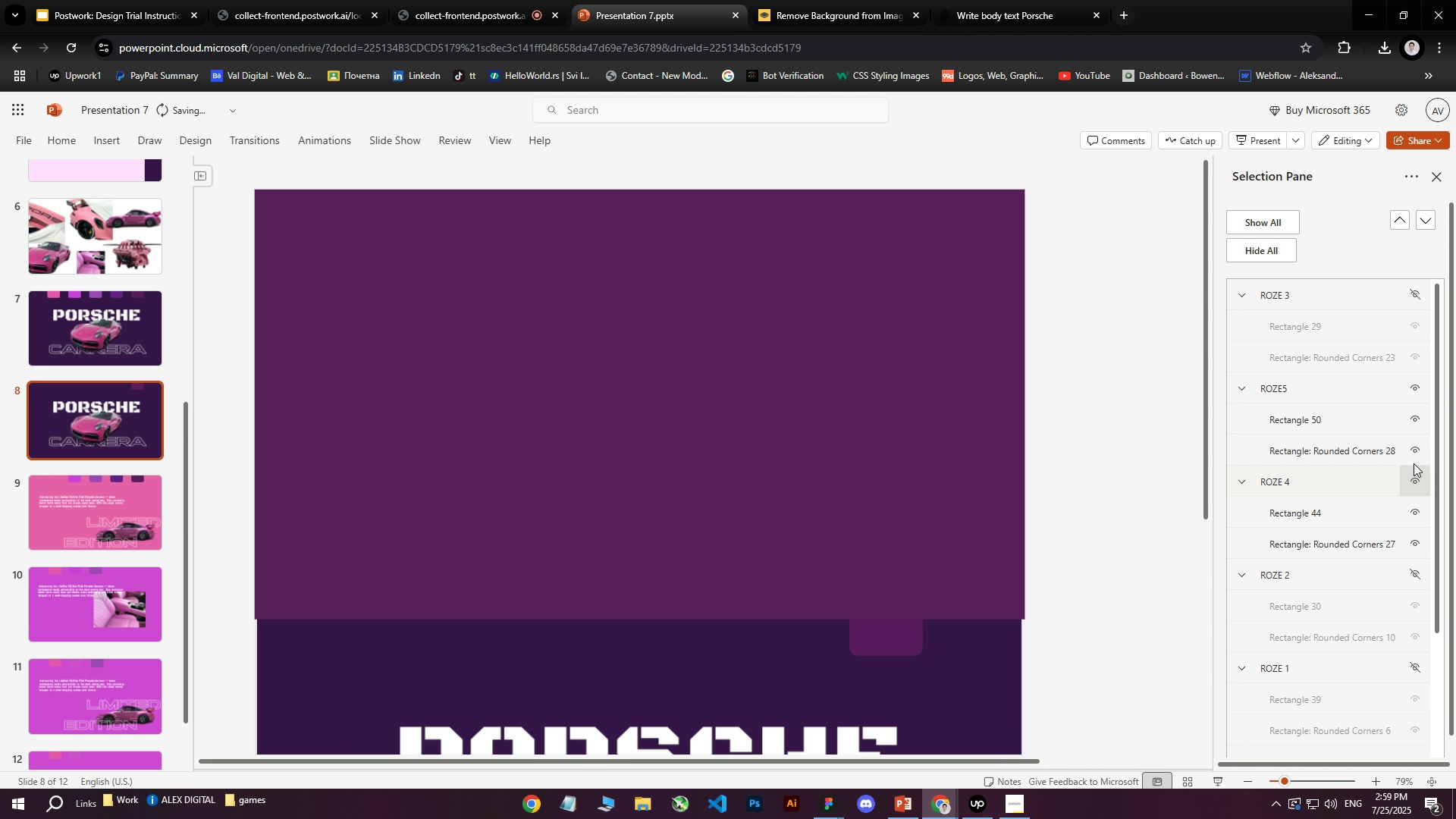 
double_click([1418, 293])
 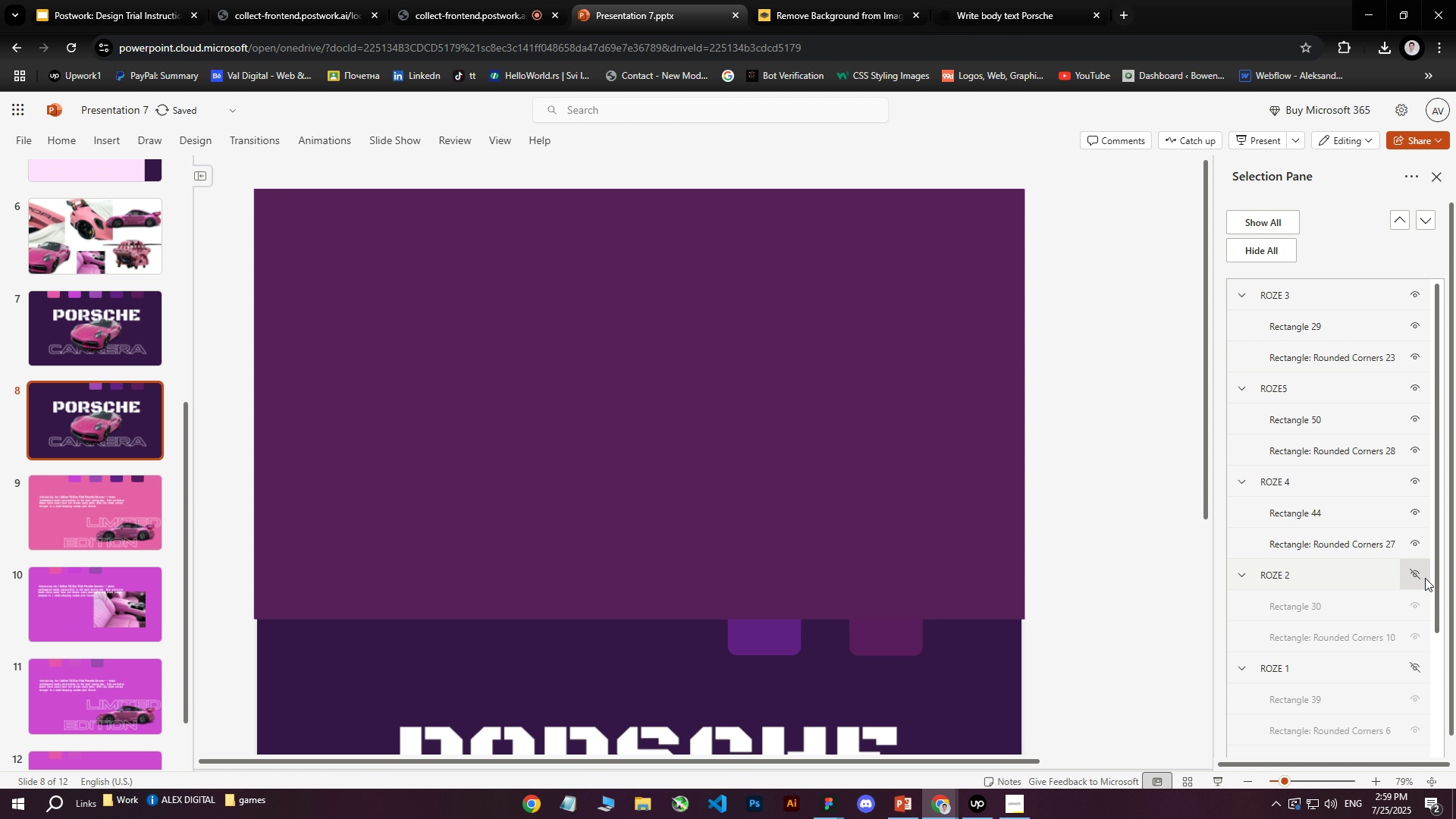 
left_click([1423, 580])
 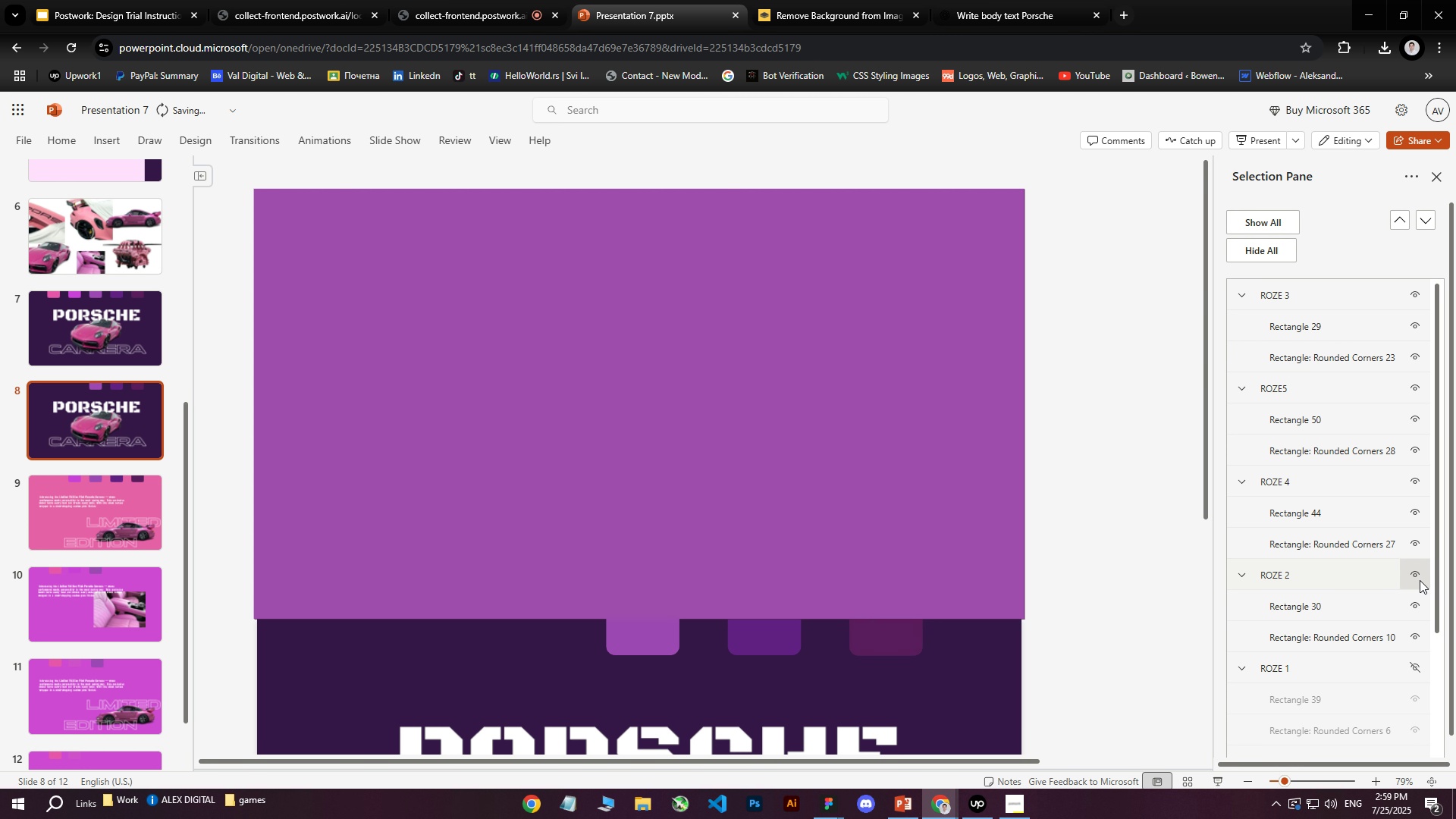 
scroll: coordinate [1417, 579], scroll_direction: down, amount: 1.0
 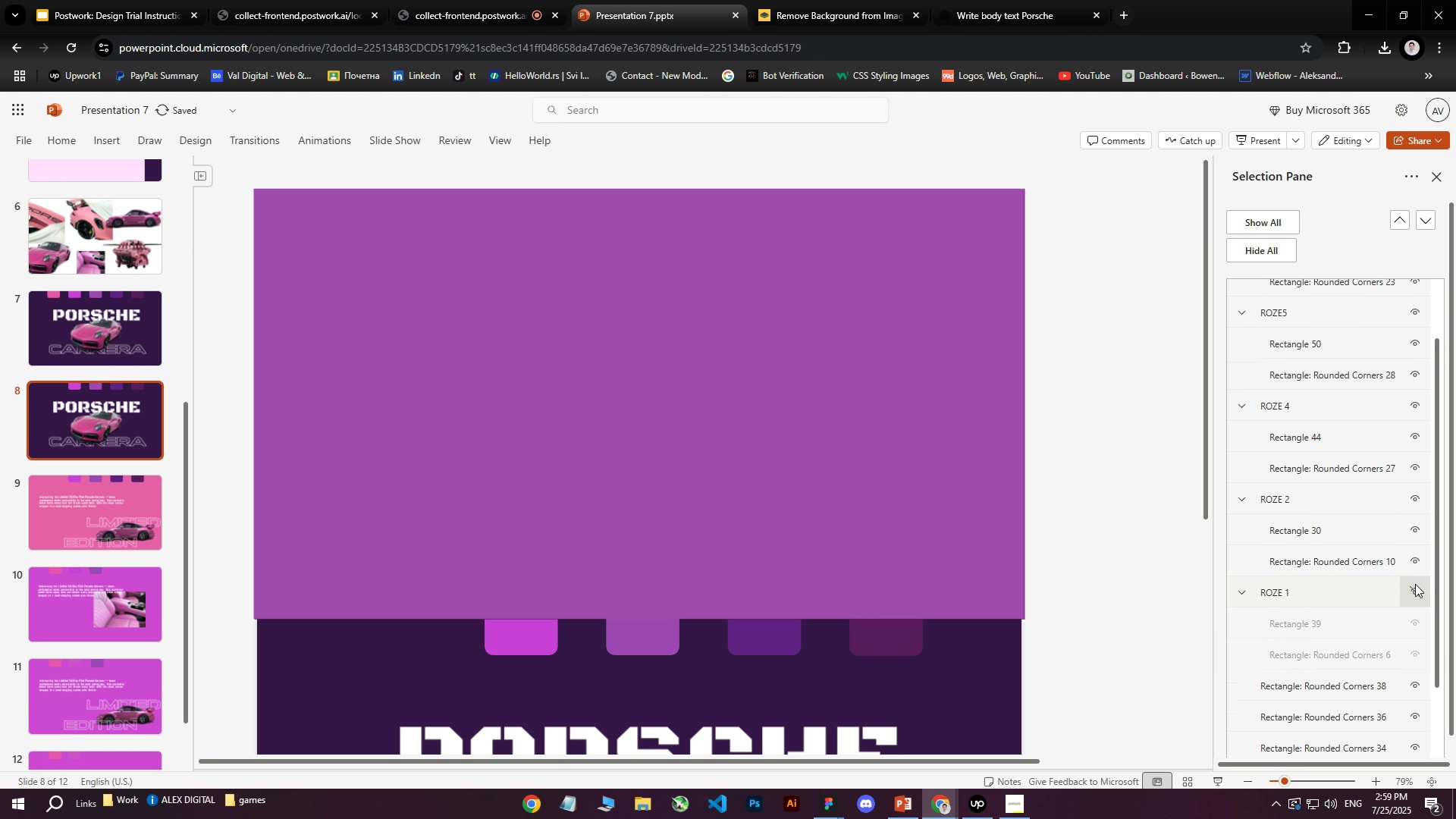 
left_click([1413, 588])
 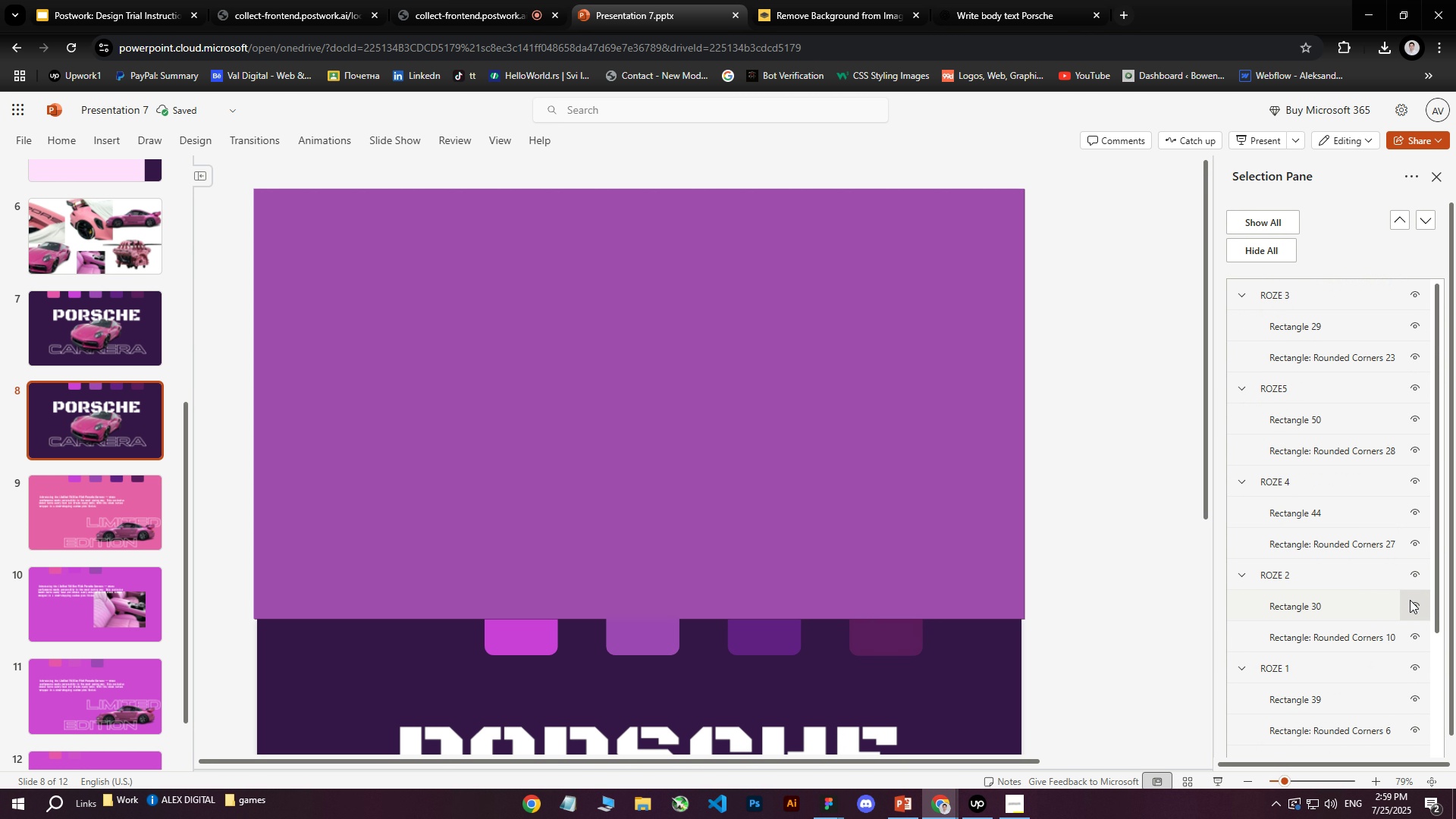 
scroll: coordinate [915, 453], scroll_direction: down, amount: 6.0
 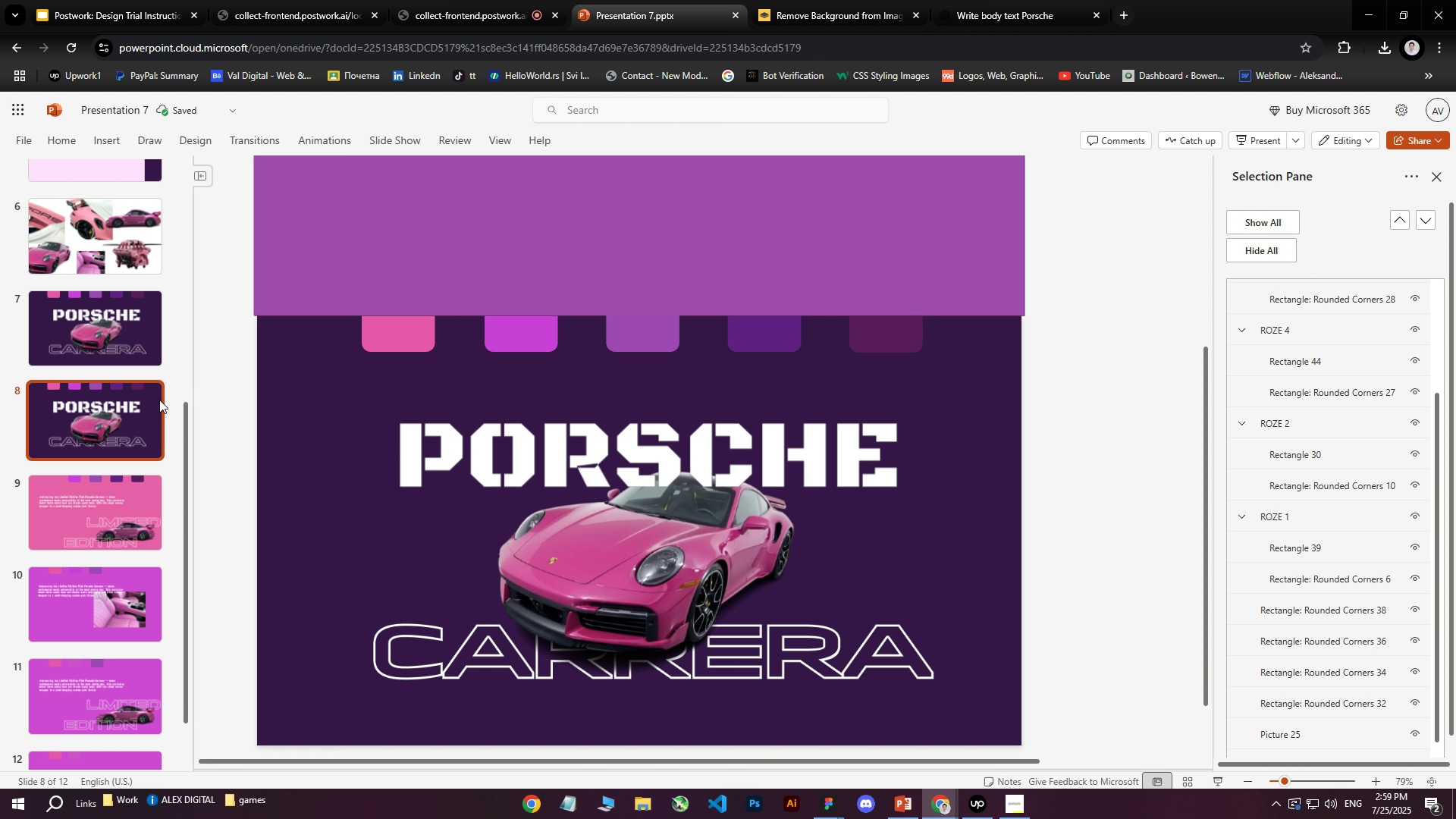 
right_click([88, 419])
 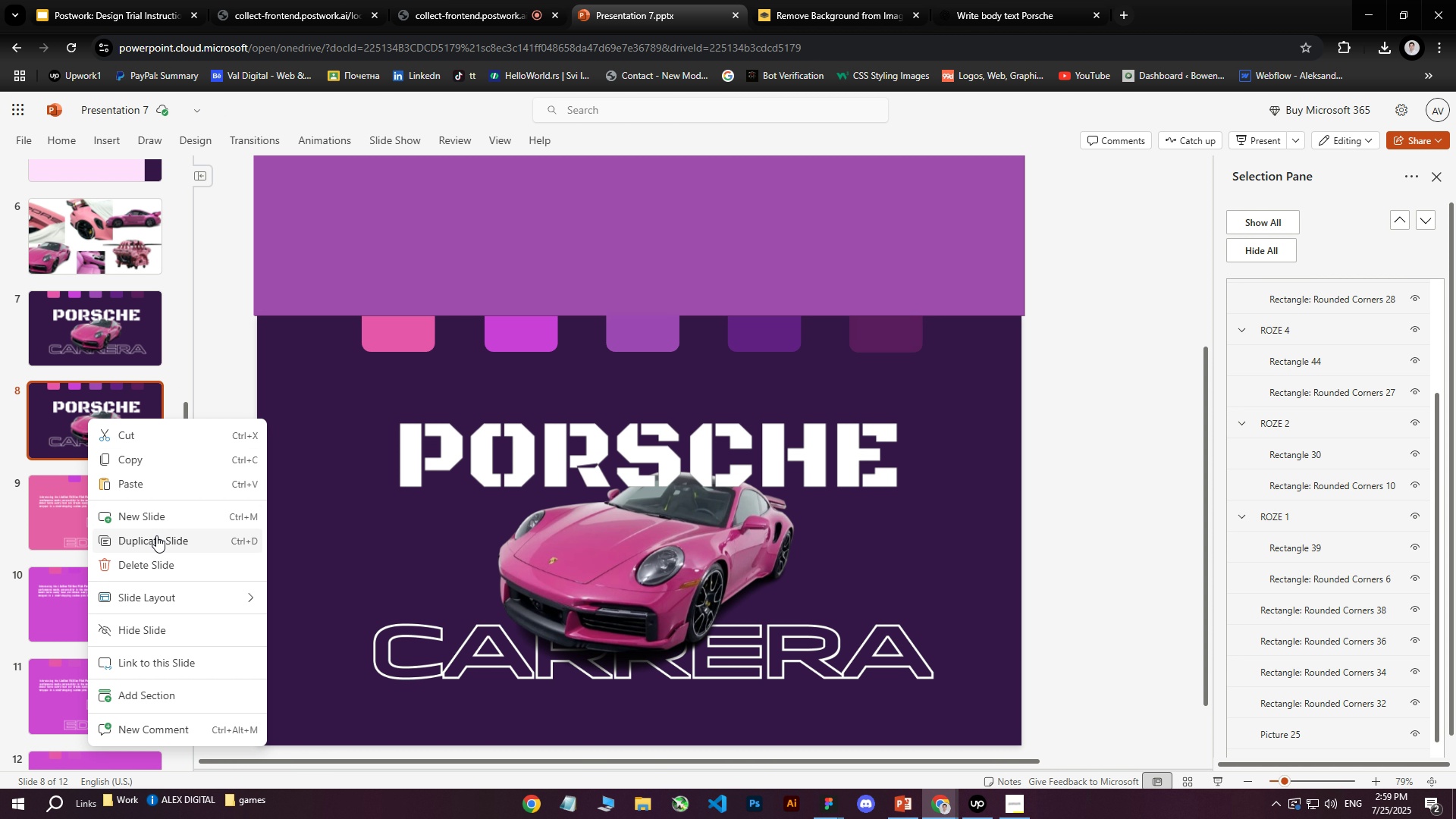 
left_click([155, 536])
 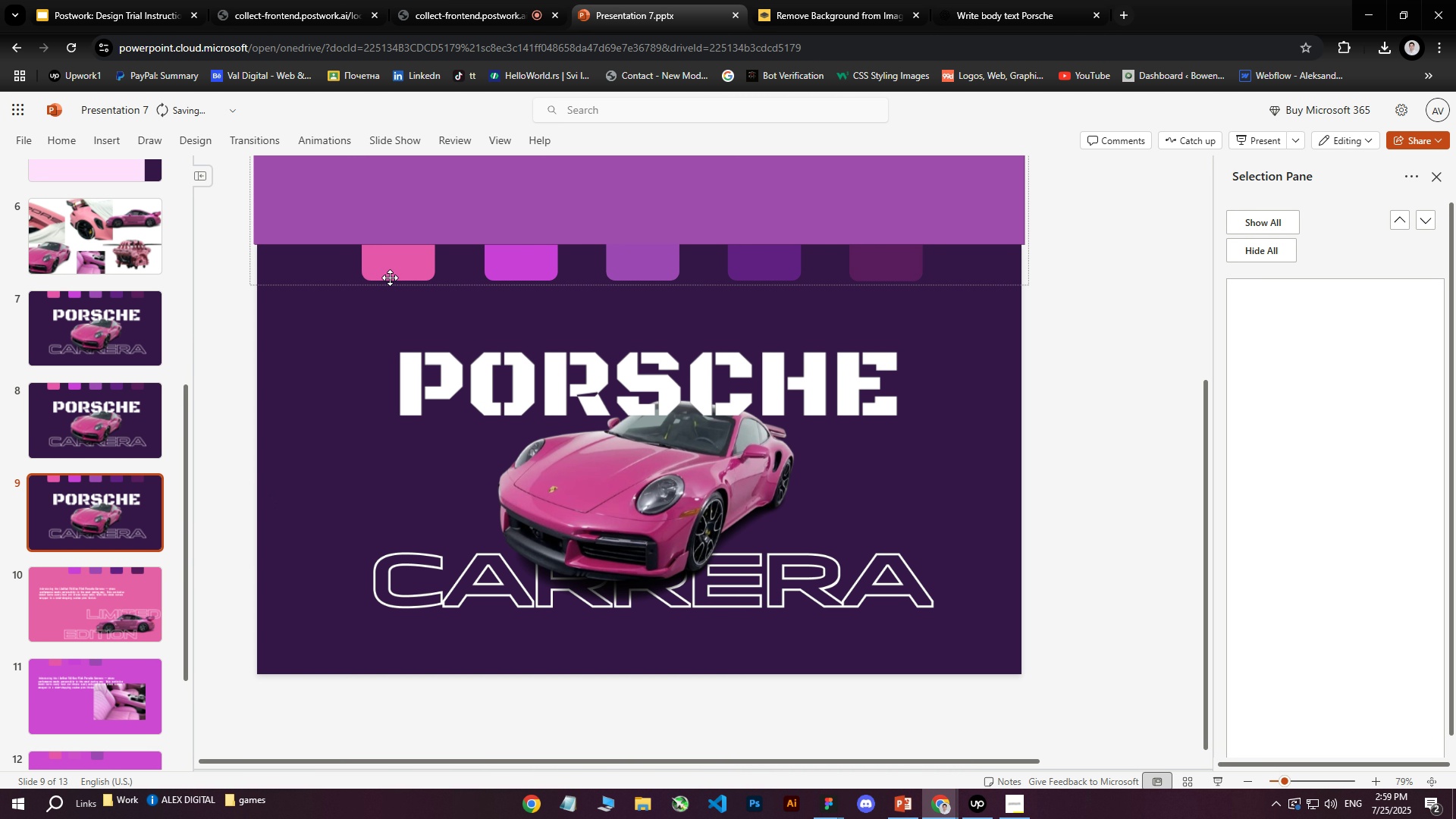 
left_click([391, 271])
 